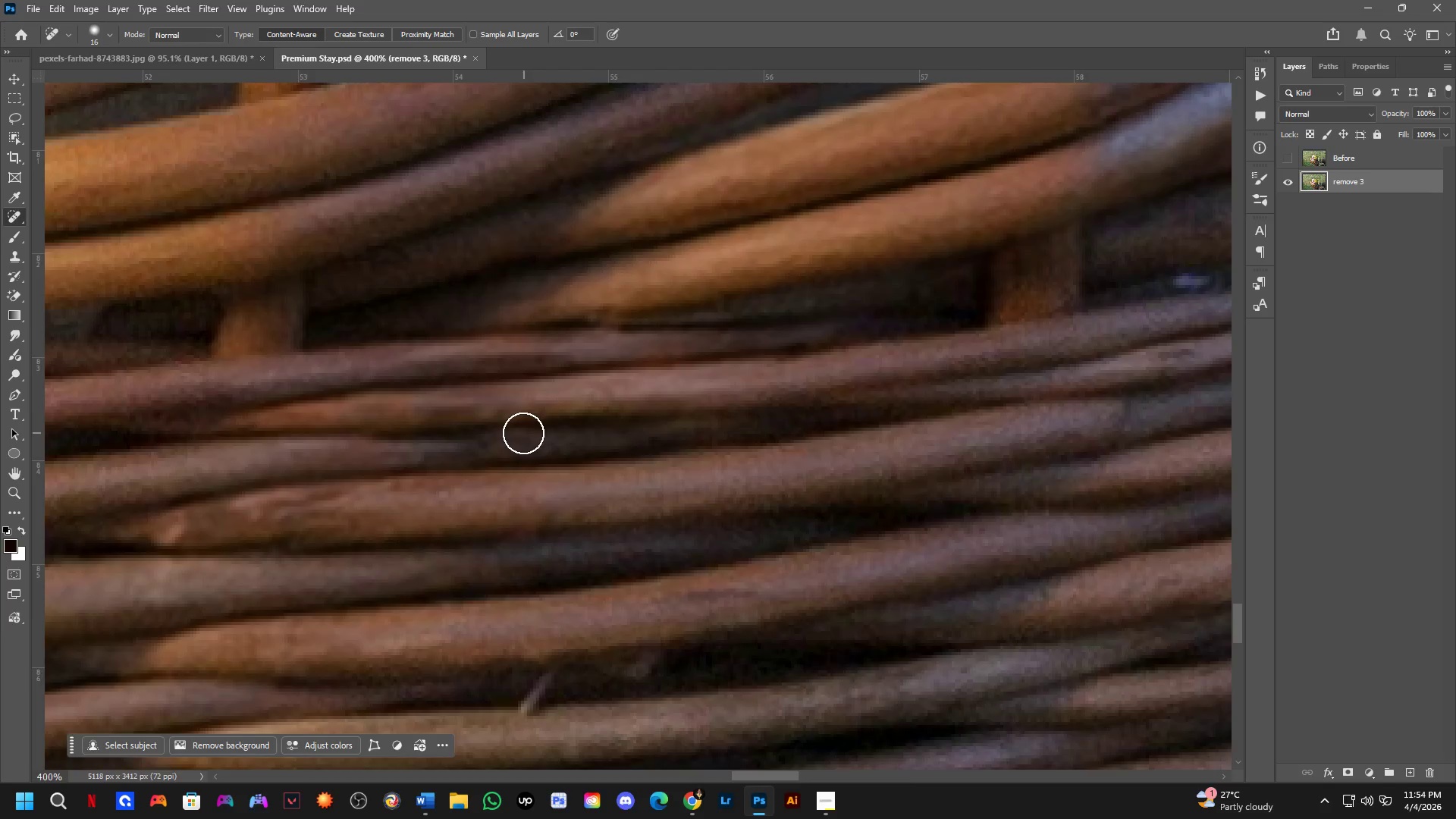 
hold_key(key=Space, duration=0.64)
 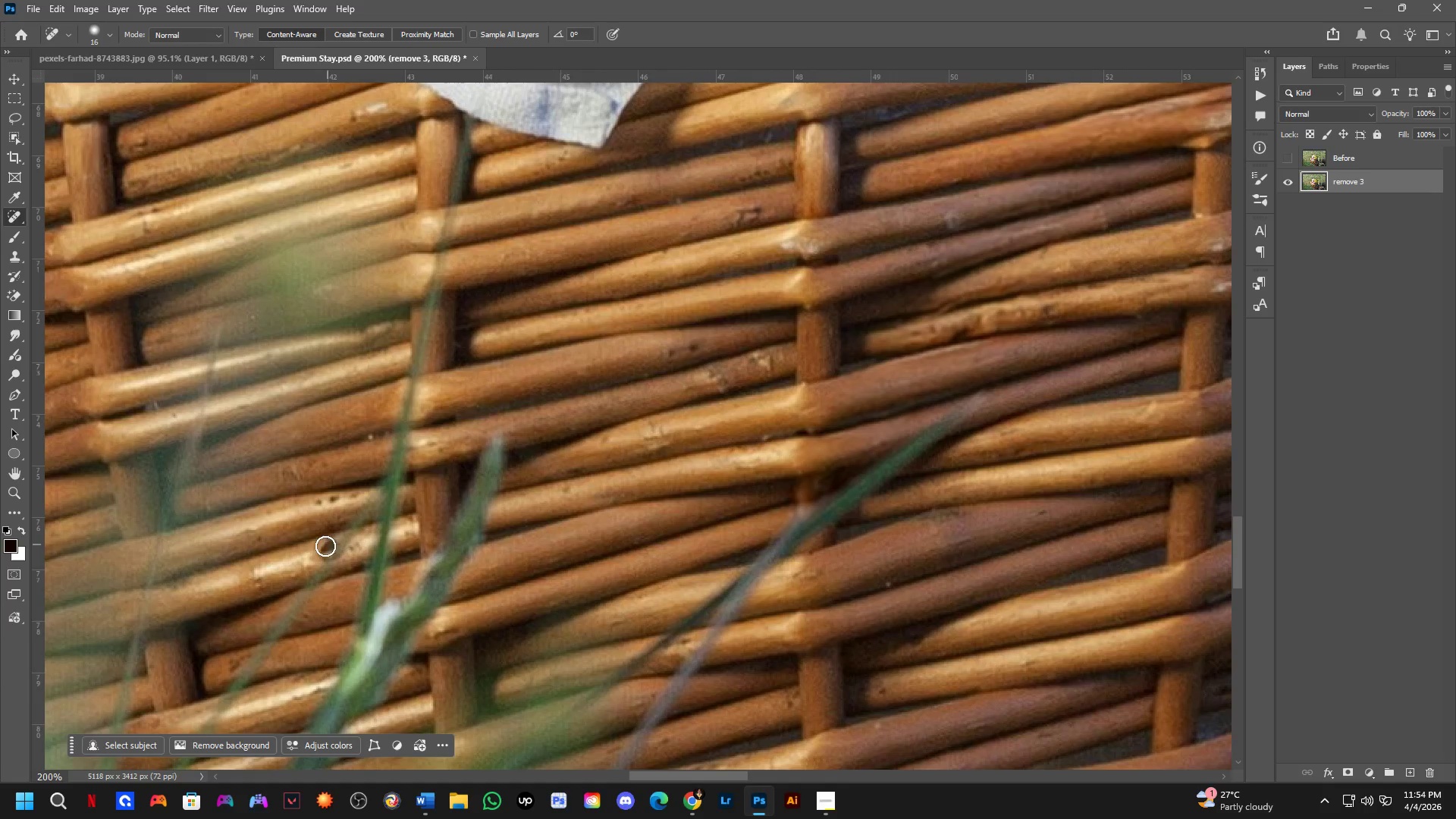 
left_click_drag(start_coordinate=[399, 310], to_coordinate=[457, 438])
 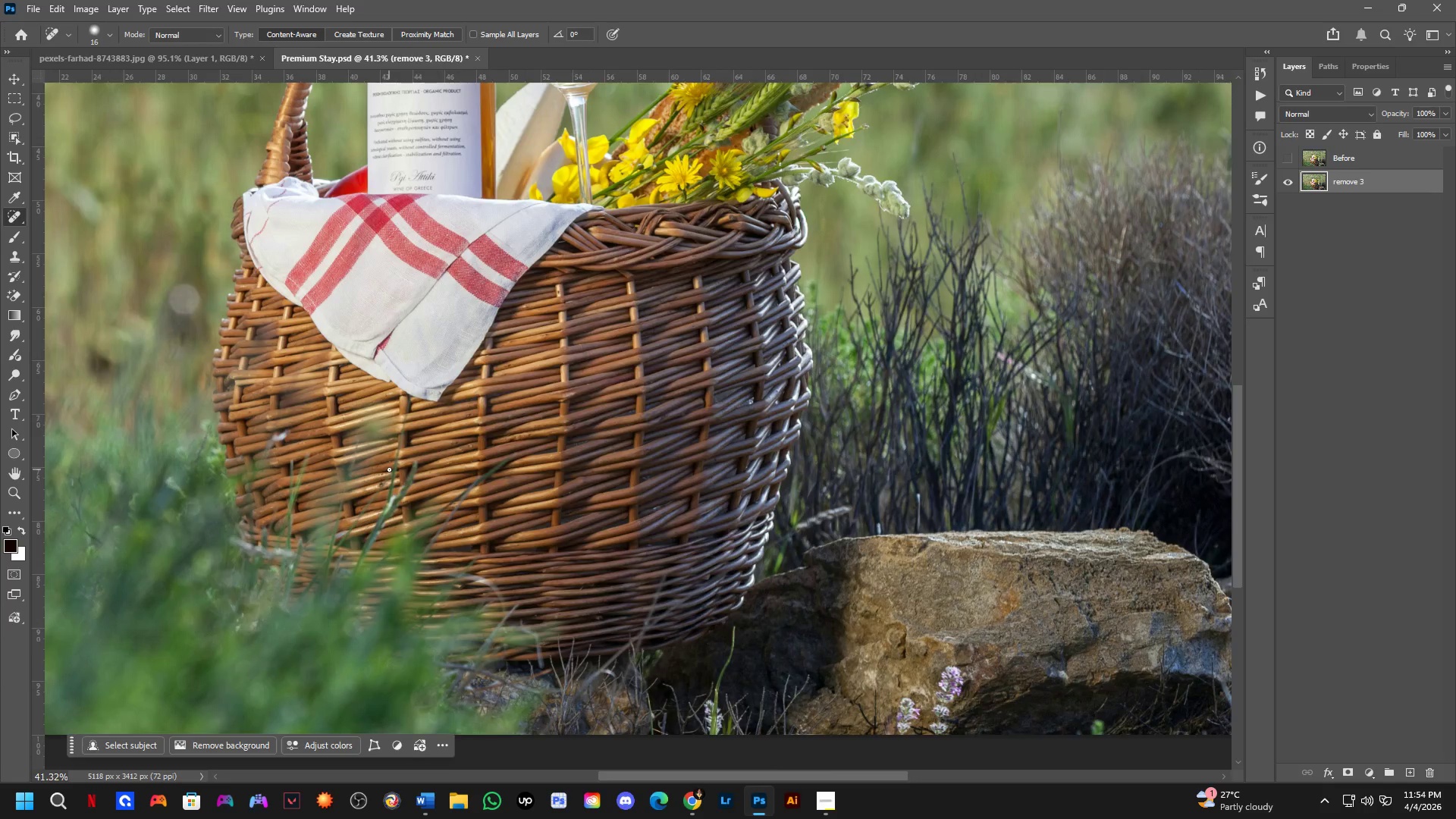 
scroll: coordinate [522, 433], scroll_direction: down, amount: 7.0
 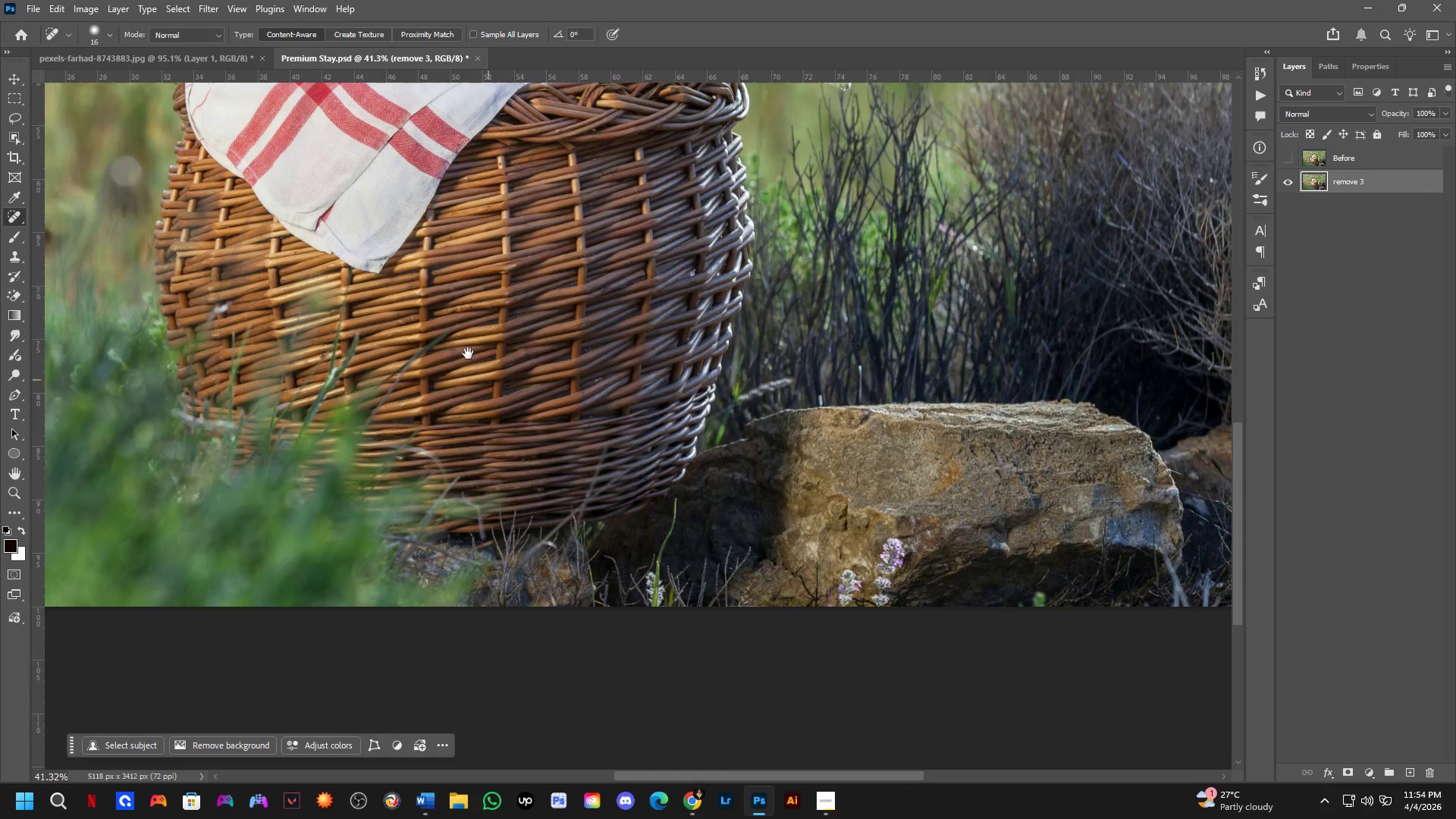 
key(Shift+ShiftLeft)
 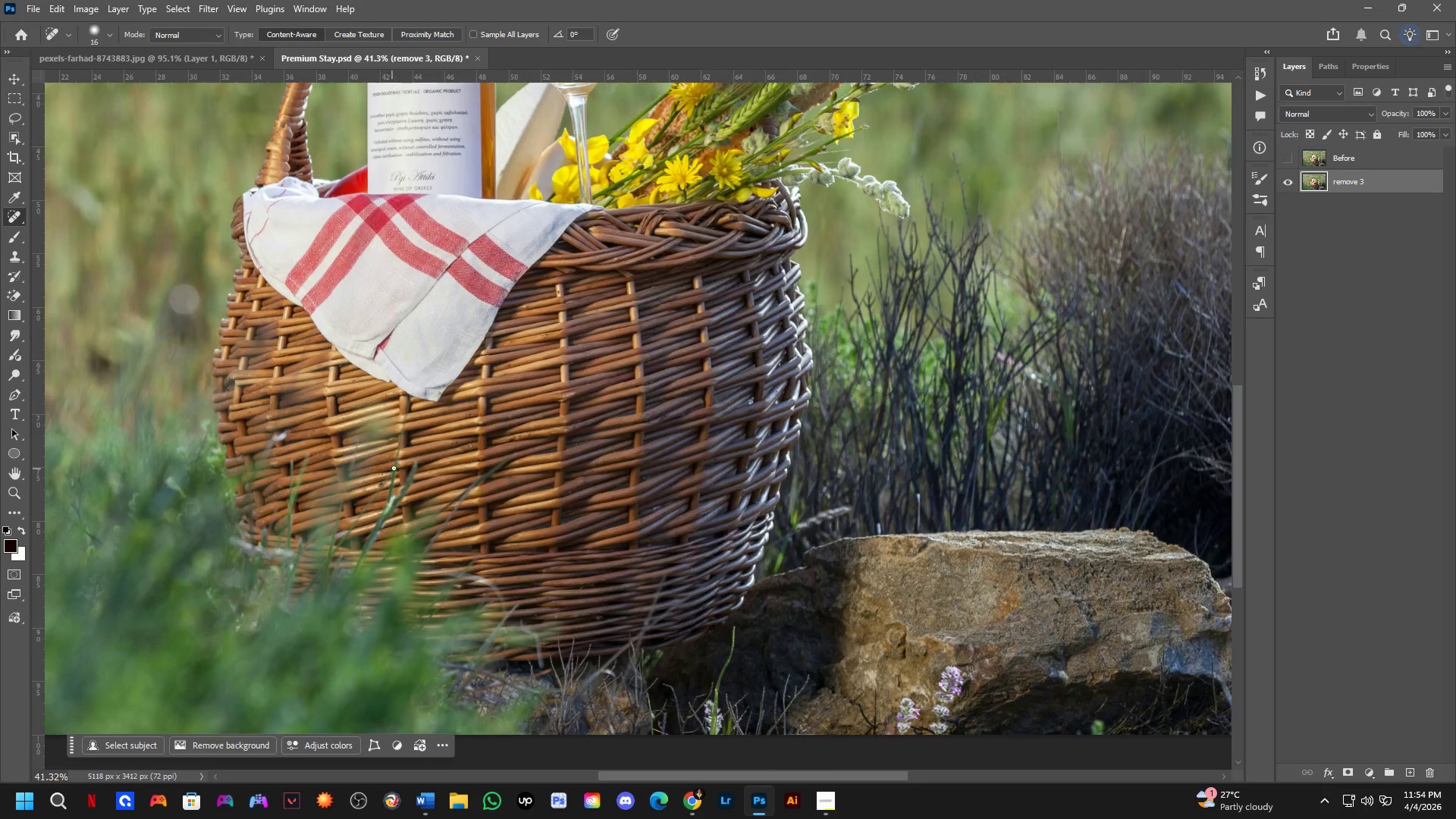 
scroll: coordinate [394, 469], scroll_direction: up, amount: 4.0
 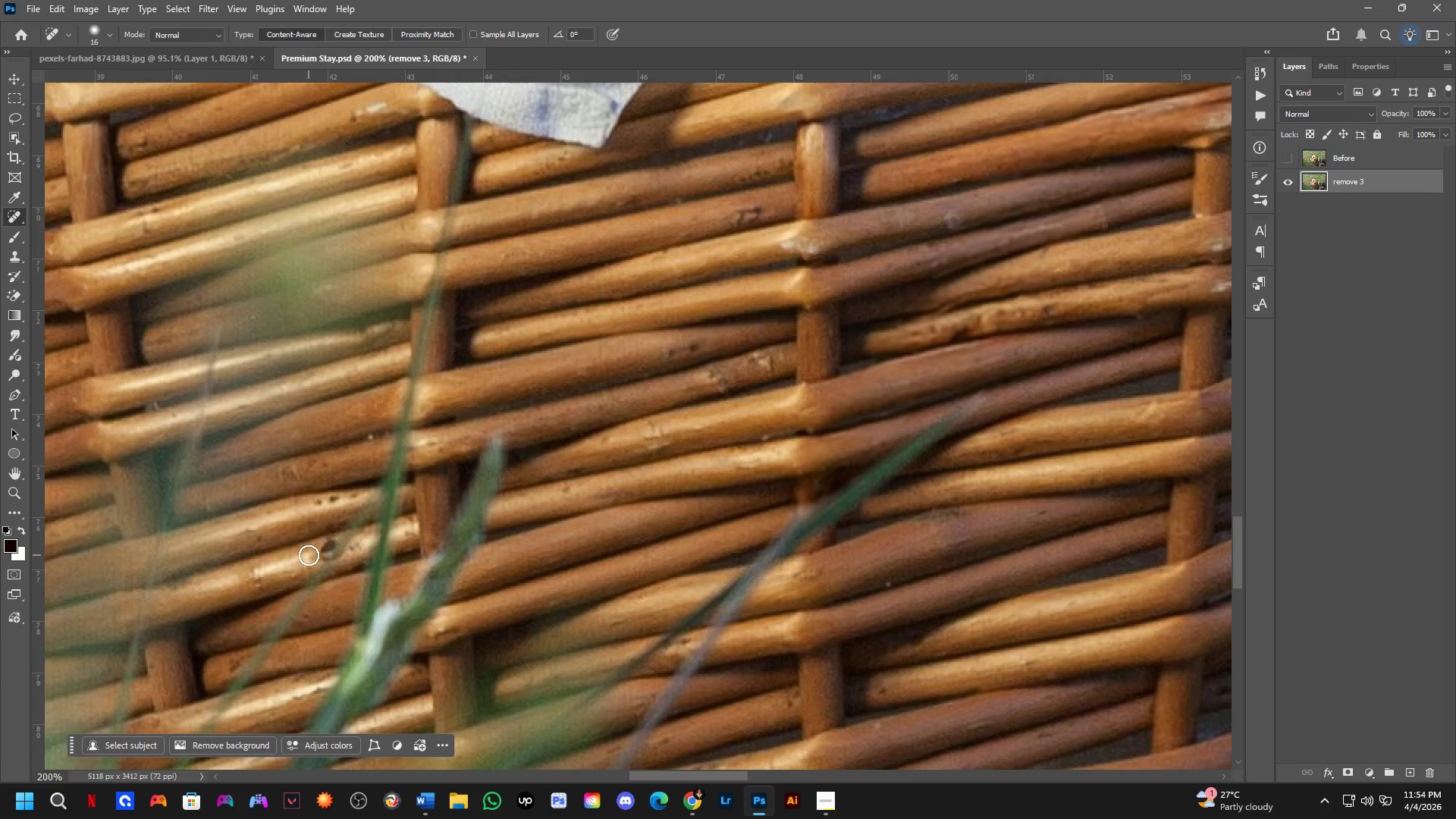 
left_click_drag(start_coordinate=[313, 557], to_coordinate=[334, 543])
 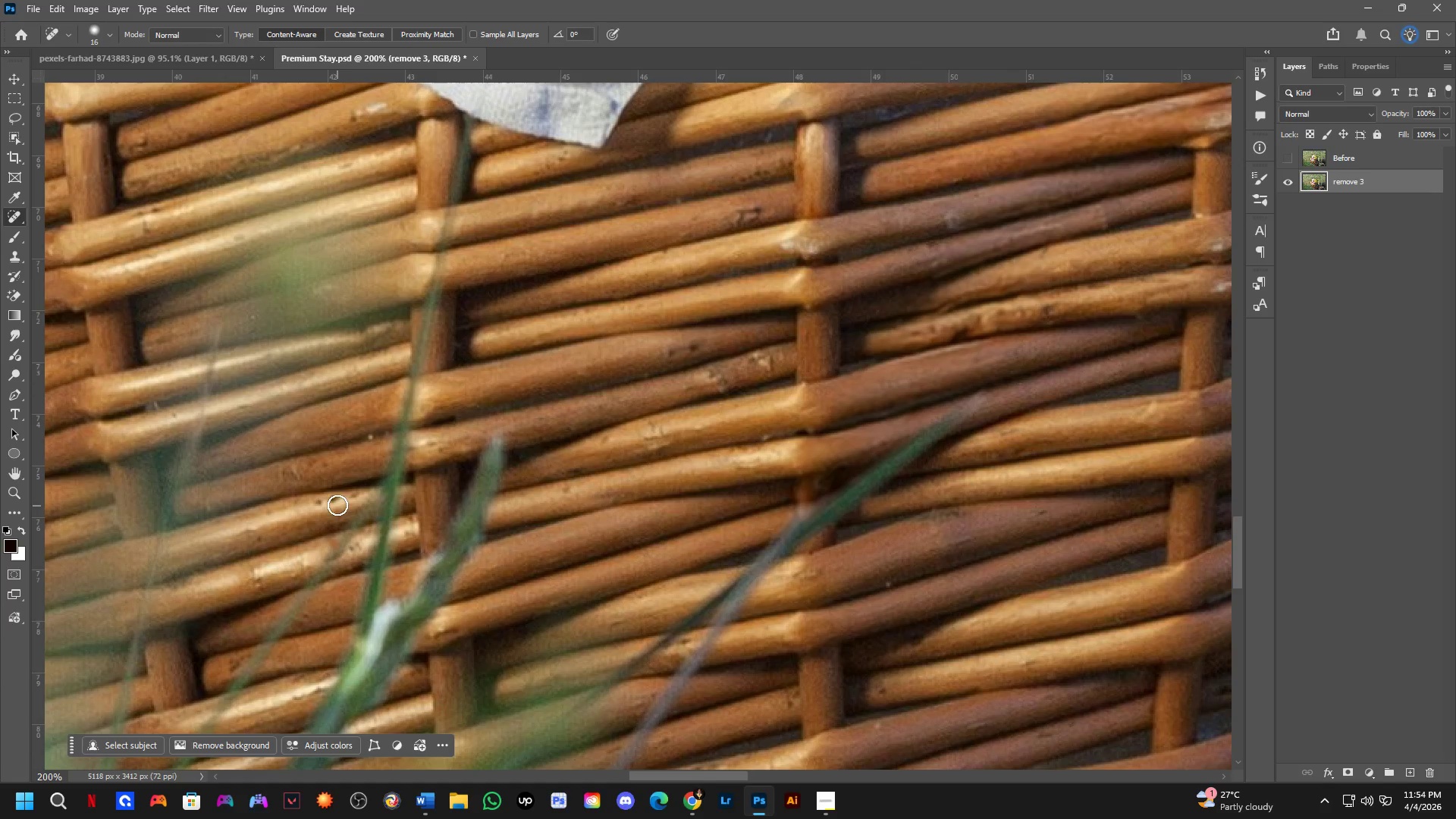 
left_click_drag(start_coordinate=[341, 498], to_coordinate=[294, 509])
 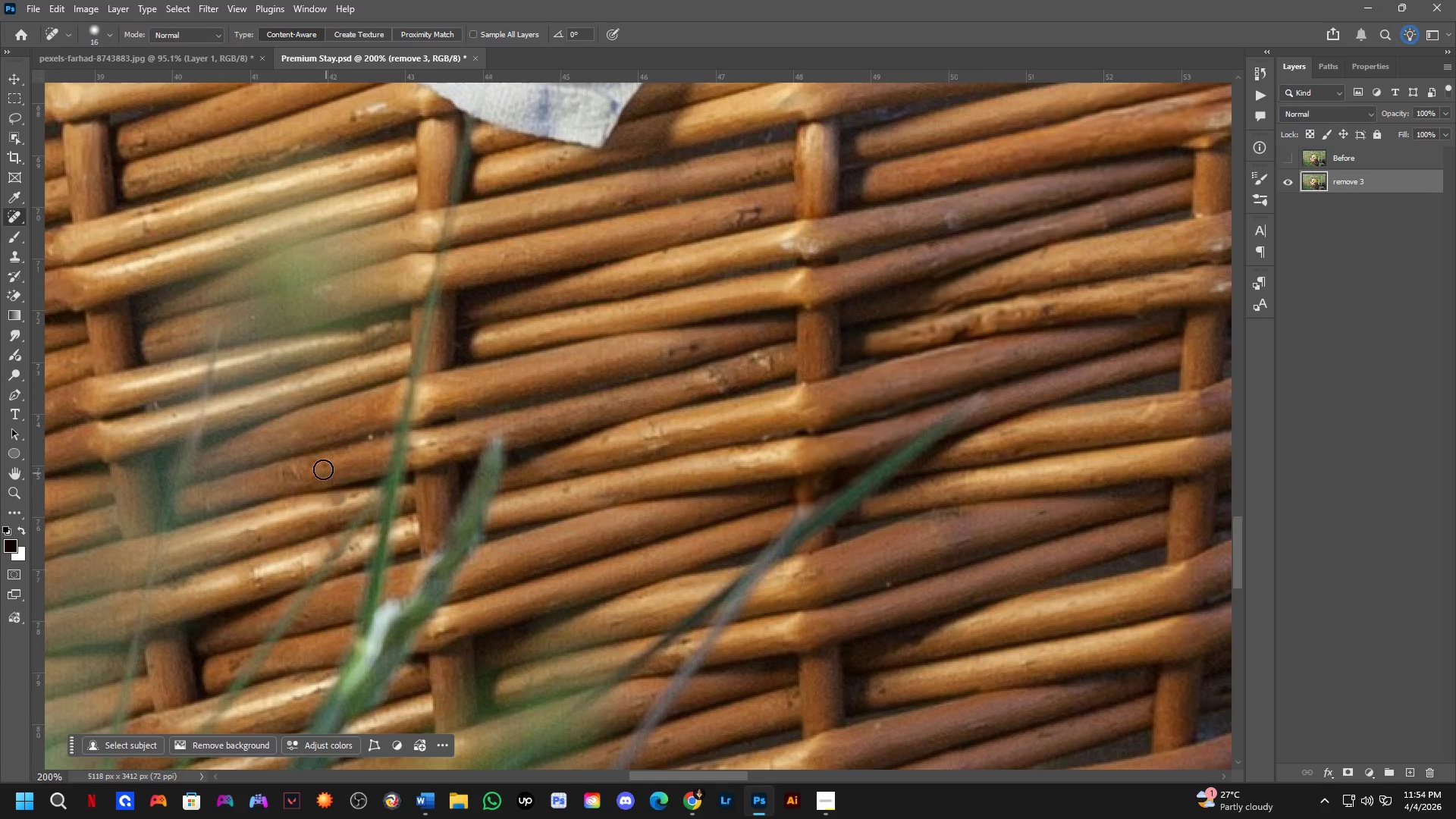 
left_click_drag(start_coordinate=[320, 466], to_coordinate=[300, 473])
 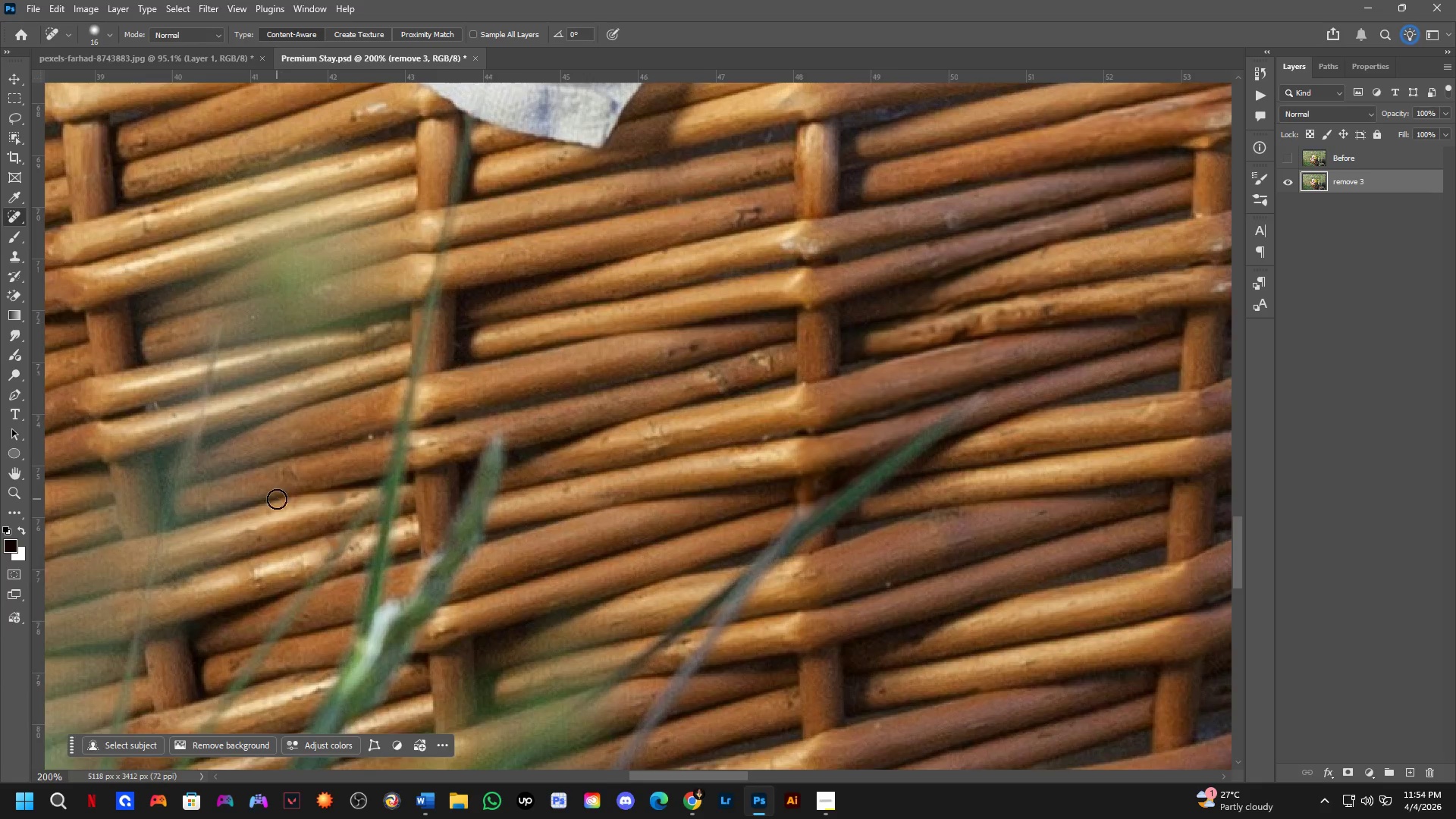 
hold_key(key=Space, duration=0.58)
 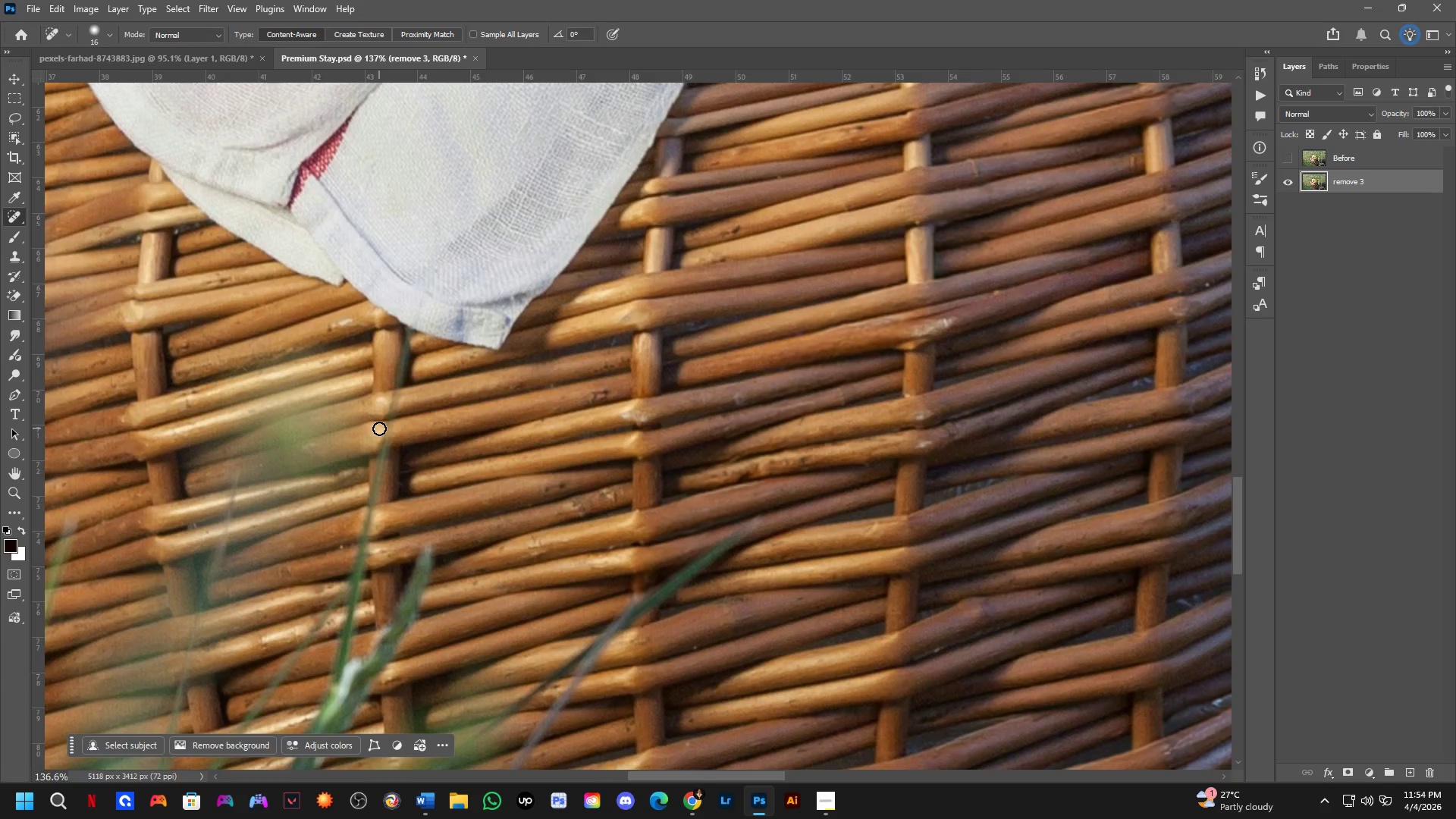 
left_click_drag(start_coordinate=[402, 339], to_coordinate=[400, 431])
 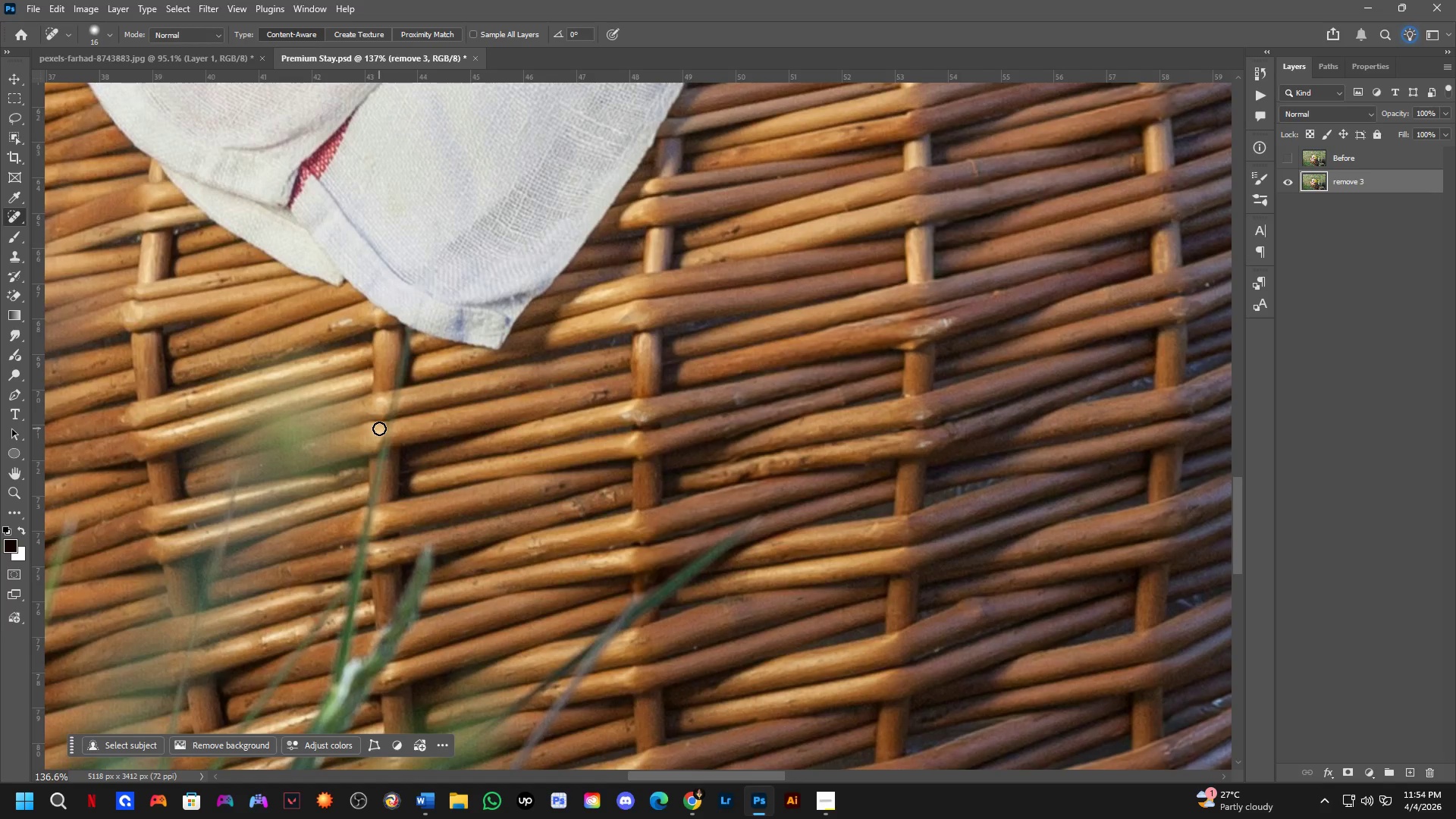 
scroll: coordinate [283, 491], scroll_direction: down, amount: 4.0
 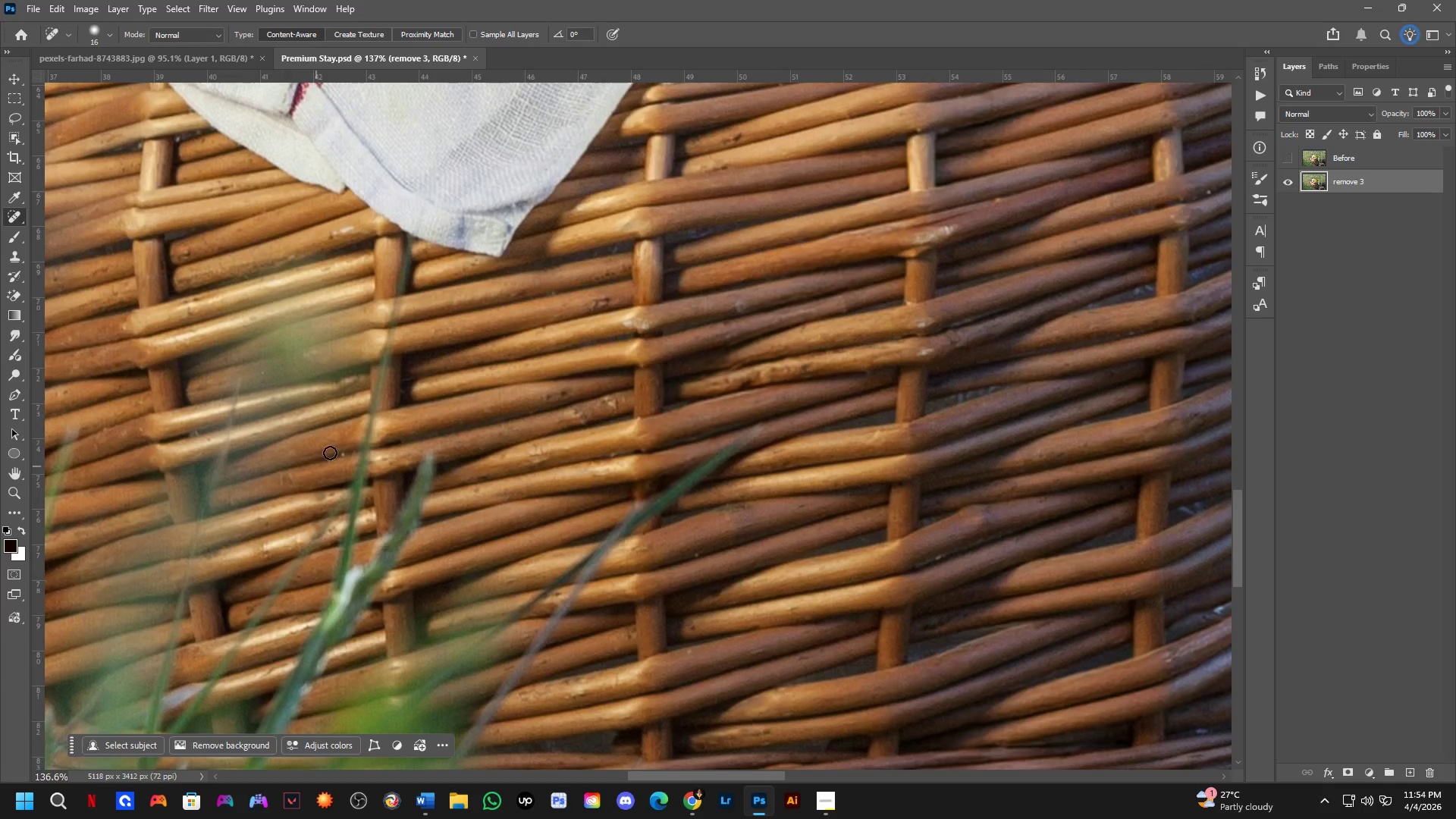 
wait(5.67)
 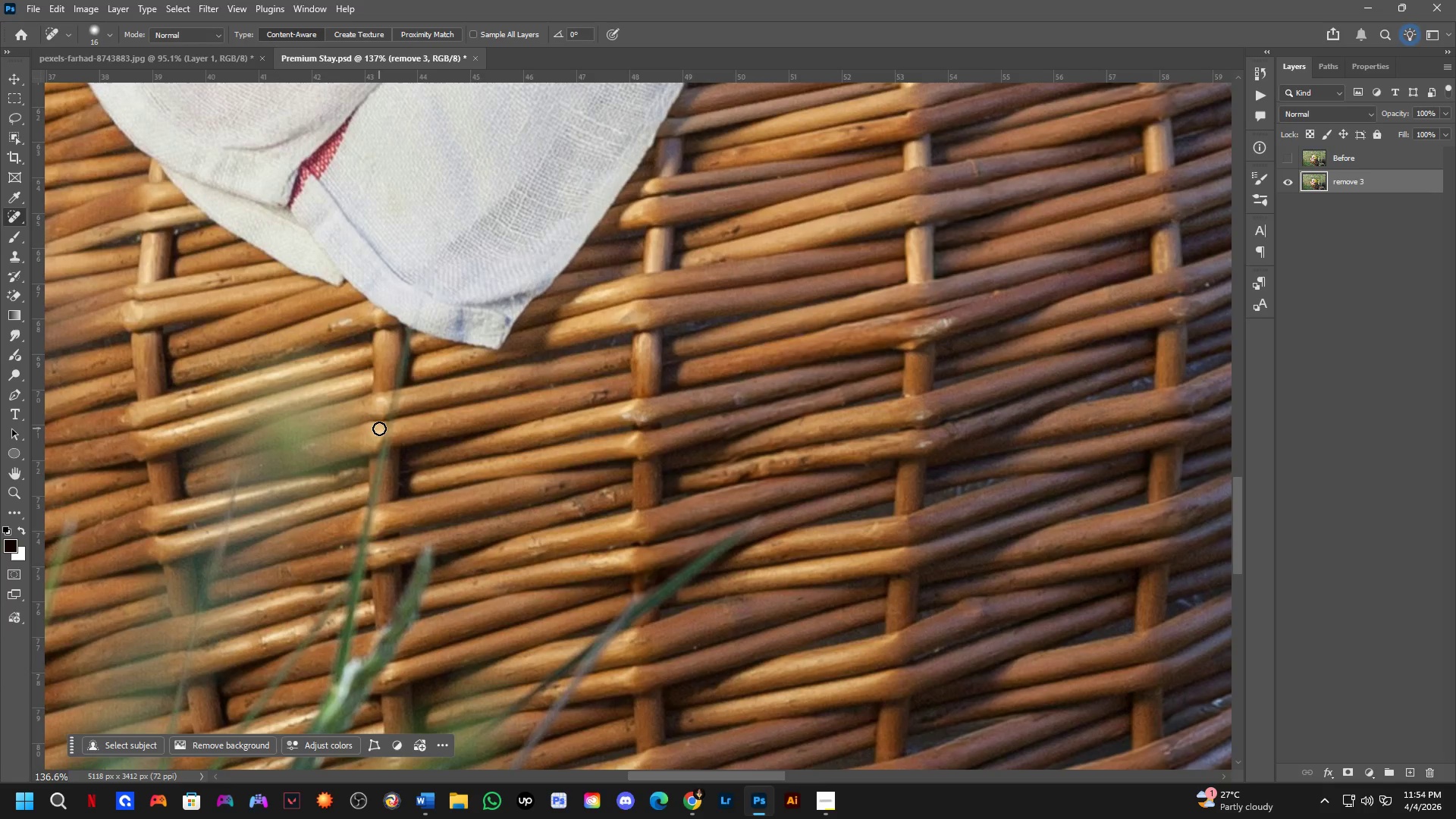 
scroll: coordinate [428, 454], scroll_direction: down, amount: 5.0
 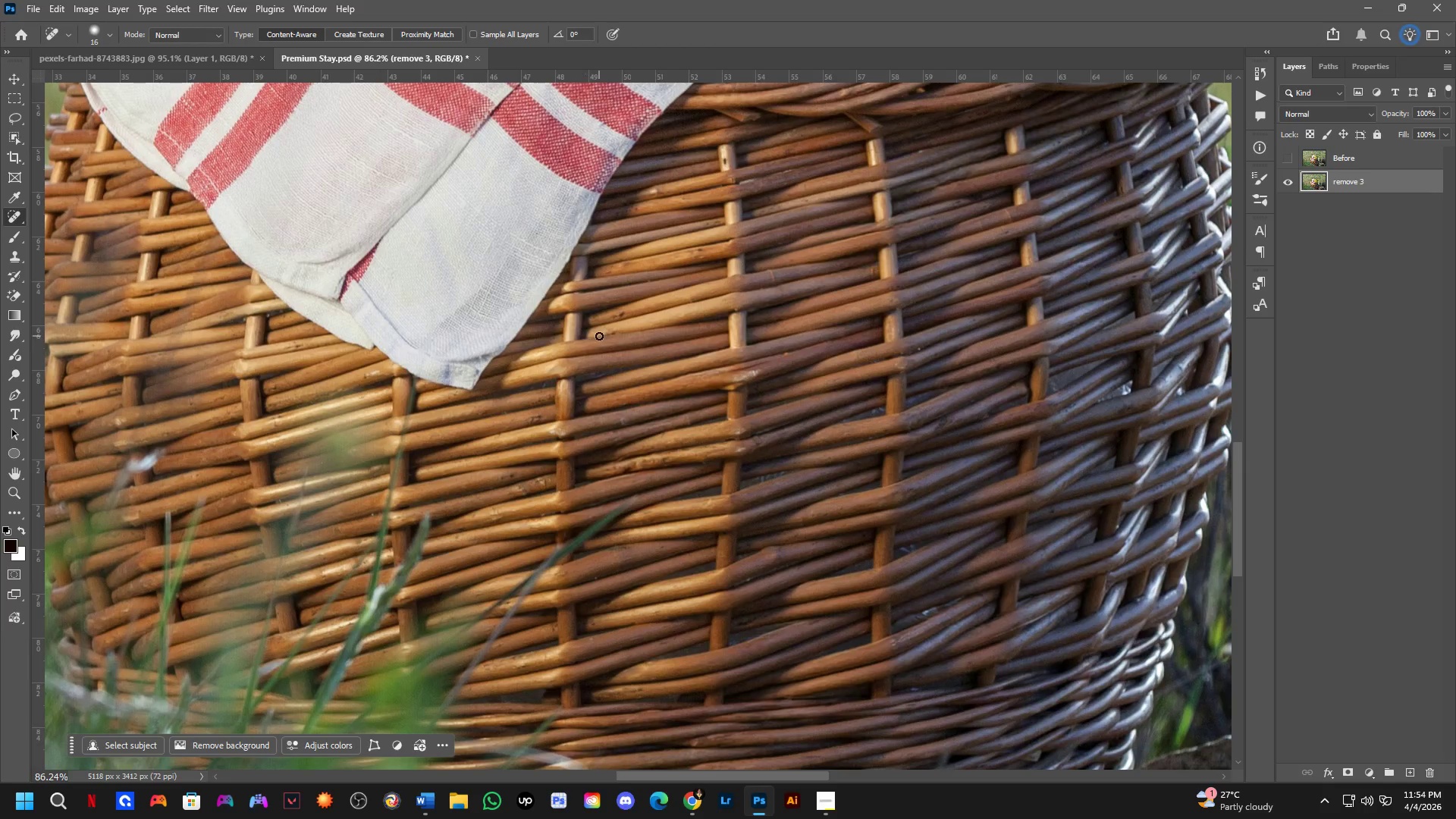 
scroll: coordinate [626, 316], scroll_direction: up, amount: 7.0
 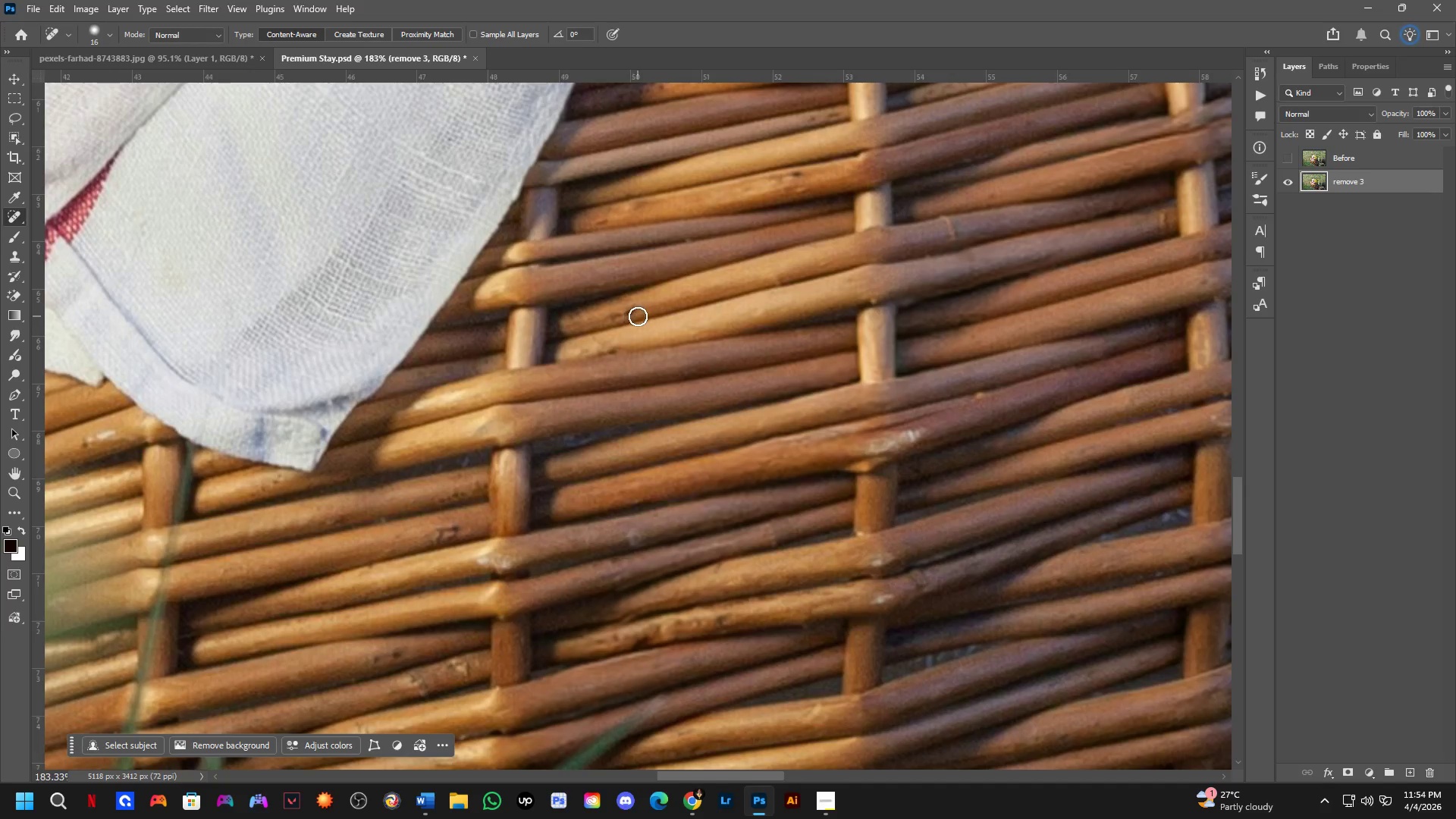 
left_click_drag(start_coordinate=[629, 315], to_coordinate=[601, 322])
 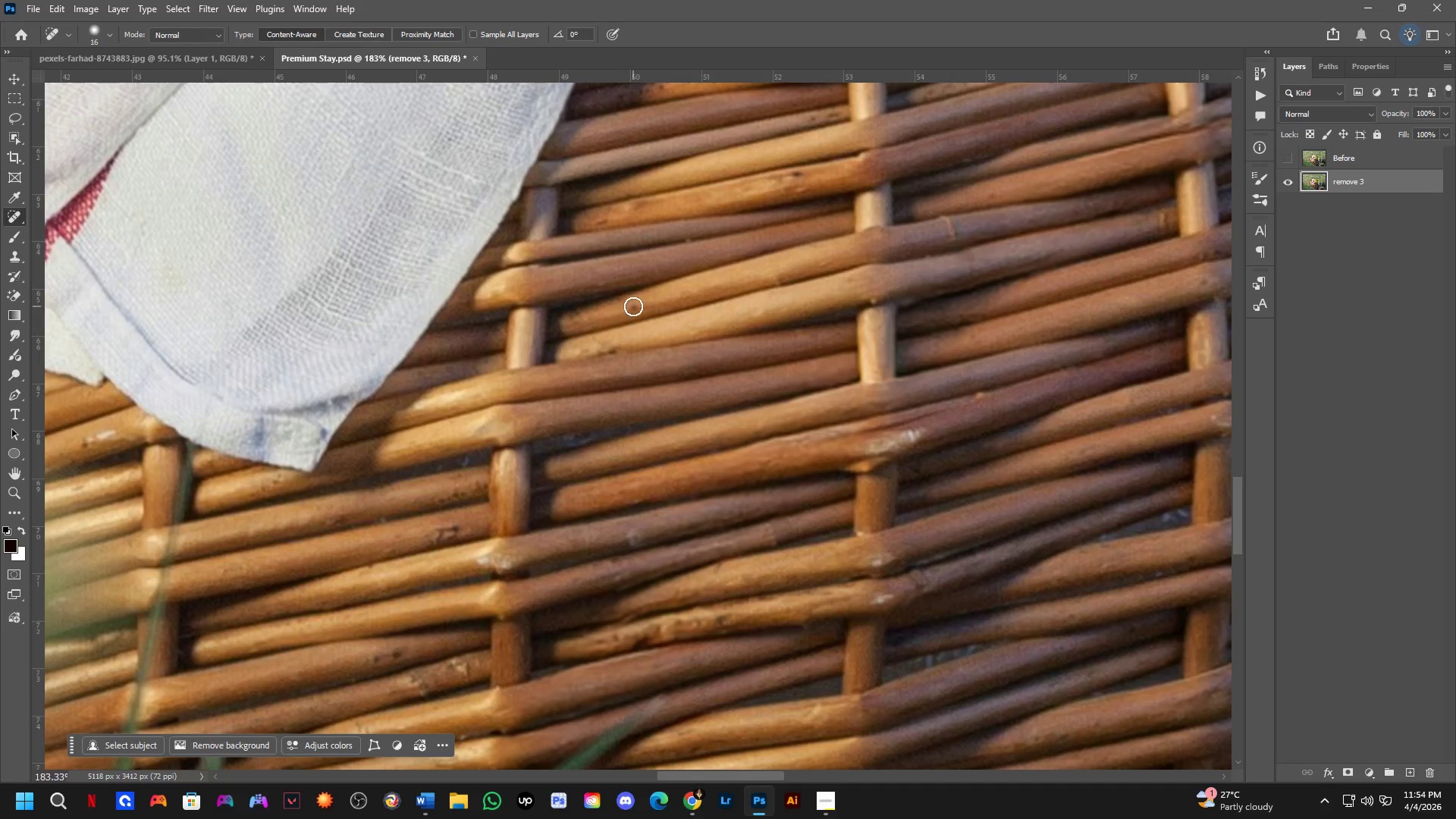 
left_click_drag(start_coordinate=[634, 306], to_coordinate=[620, 316])
 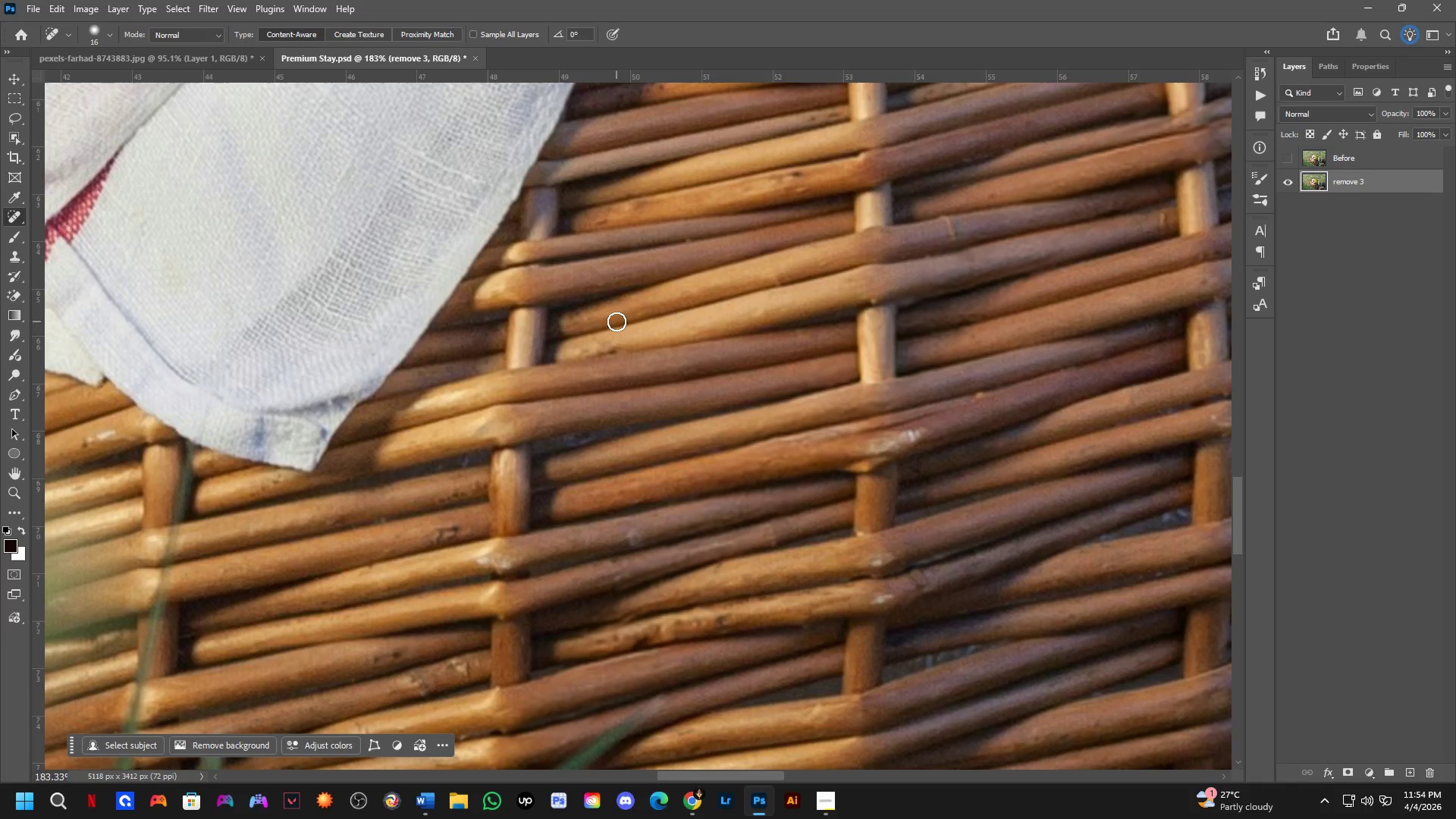 
wait(12.58)
 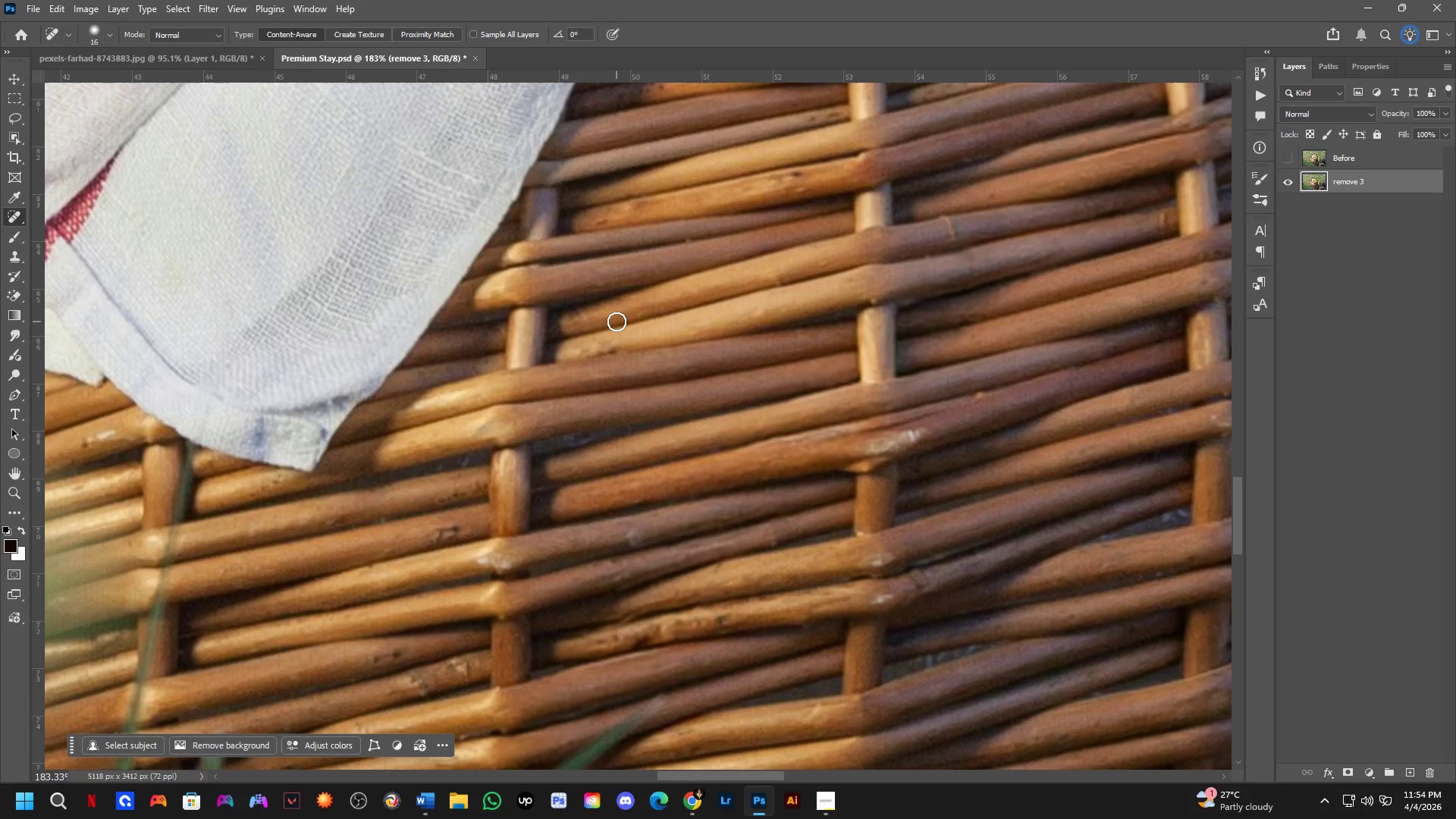 
scroll: coordinate [792, 45], scroll_direction: up, amount: 1.0
 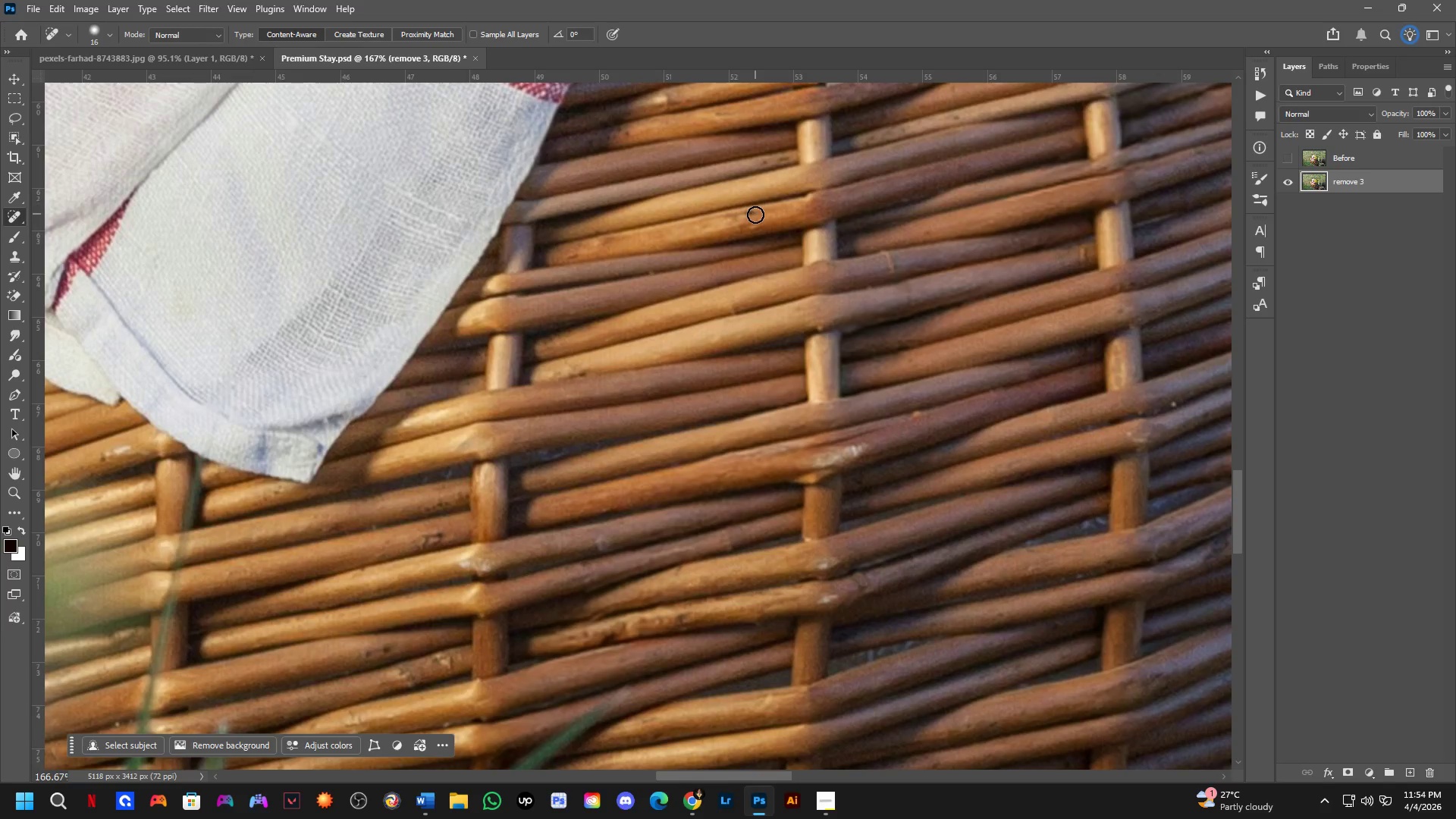 
left_click_drag(start_coordinate=[755, 215], to_coordinate=[741, 219])
 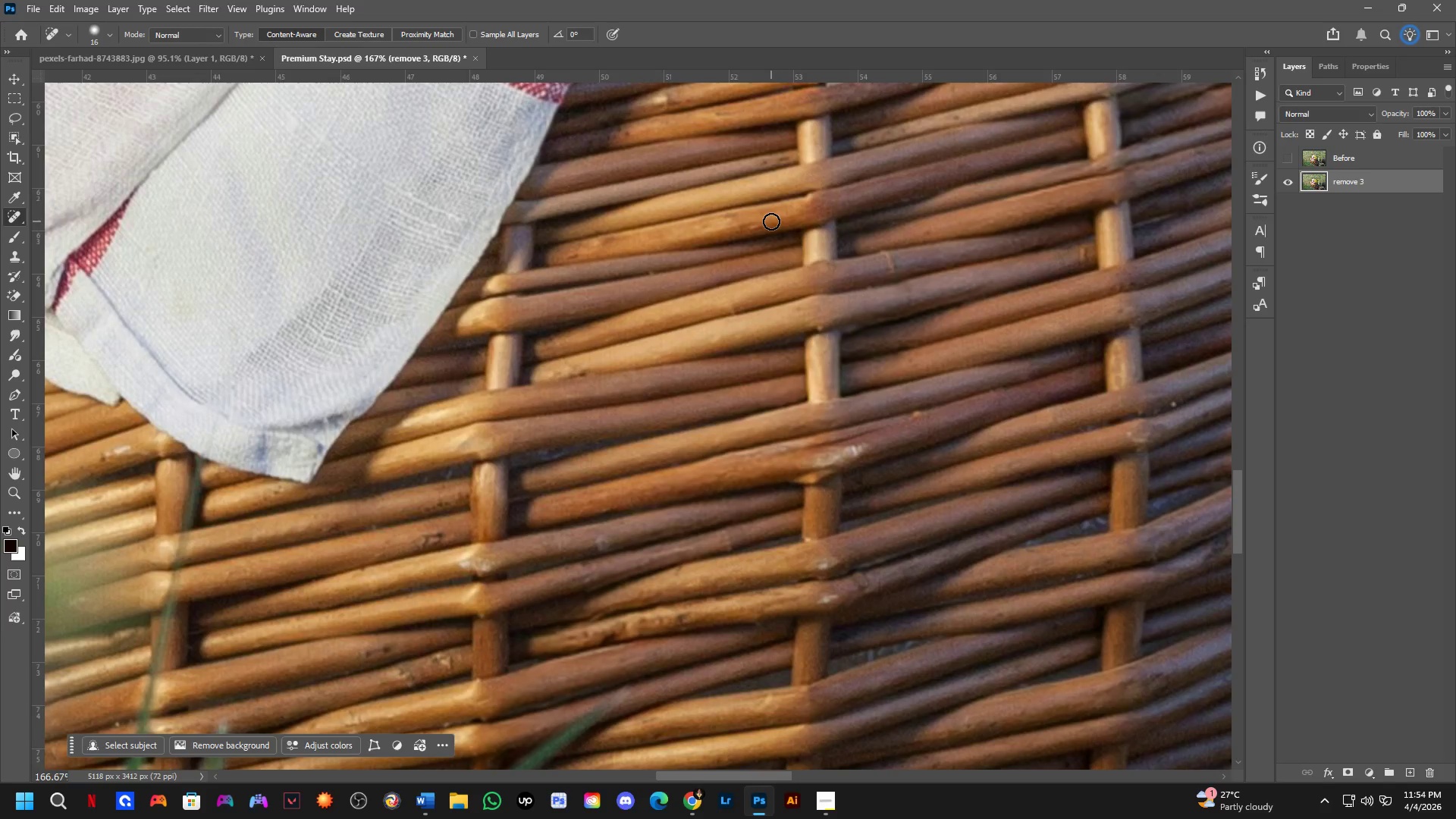 
left_click_drag(start_coordinate=[758, 224], to_coordinate=[742, 239])
 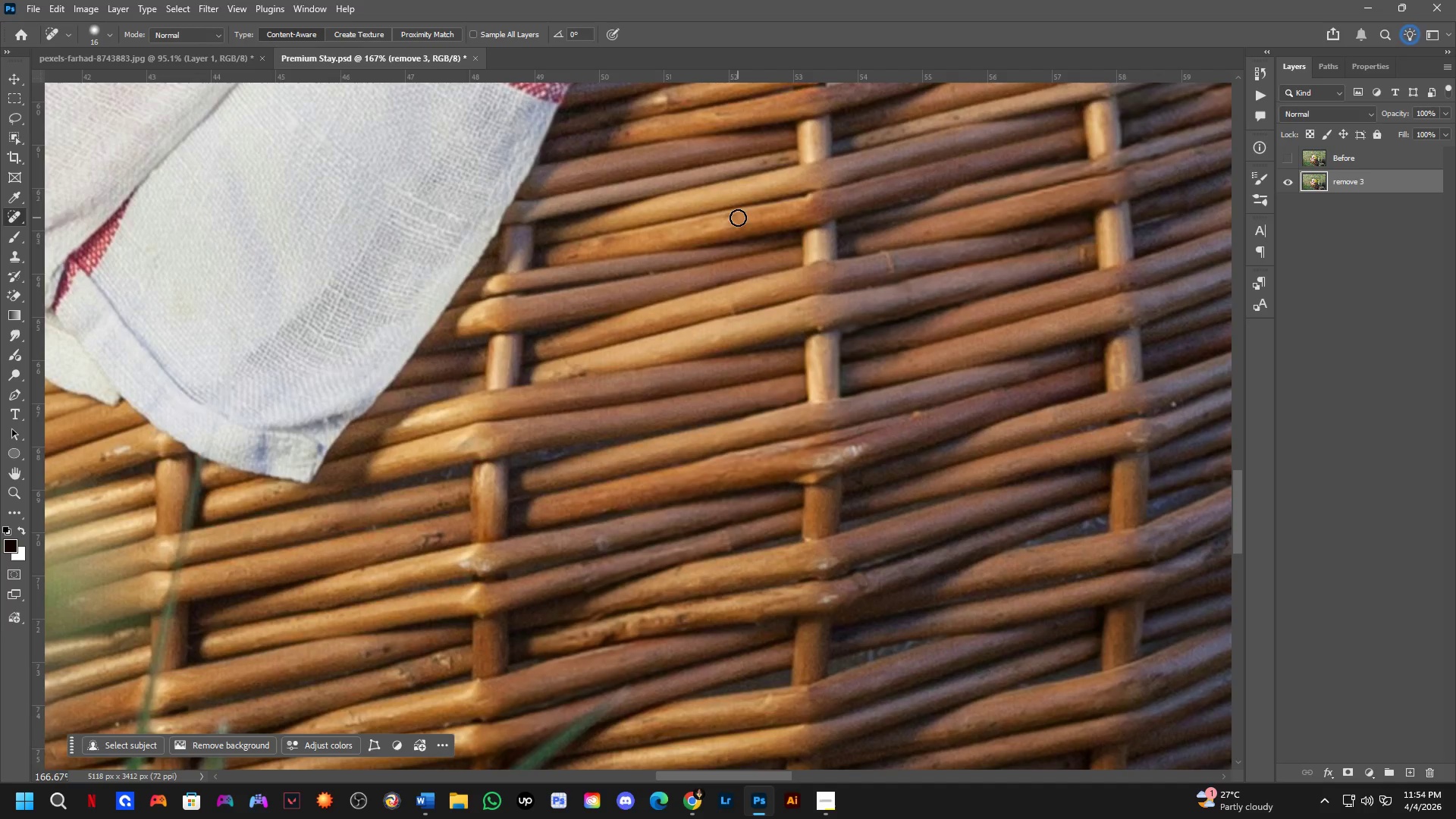 
left_click_drag(start_coordinate=[734, 218], to_coordinate=[717, 230])
 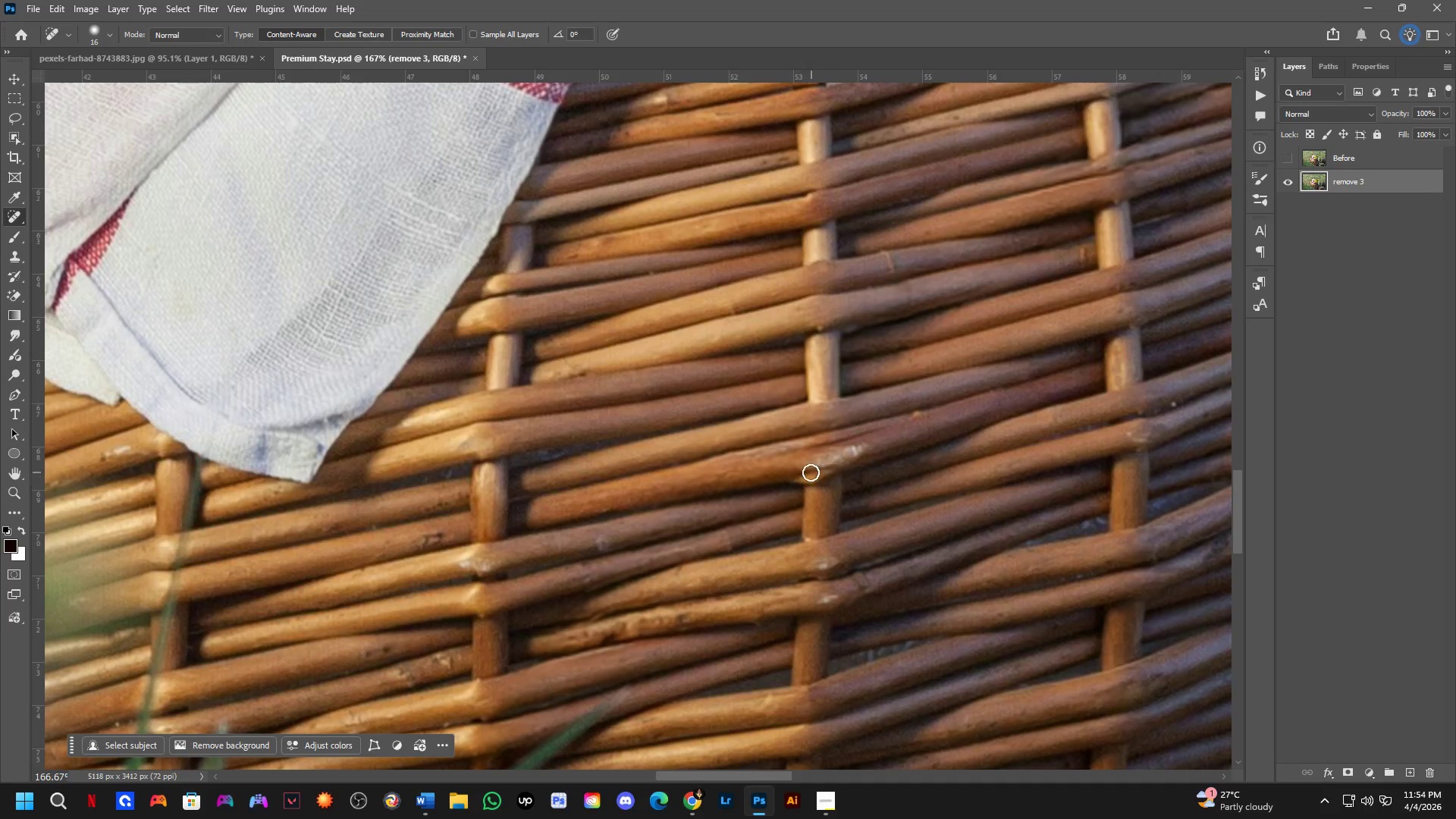 
left_click_drag(start_coordinate=[804, 469], to_coordinate=[865, 449])
 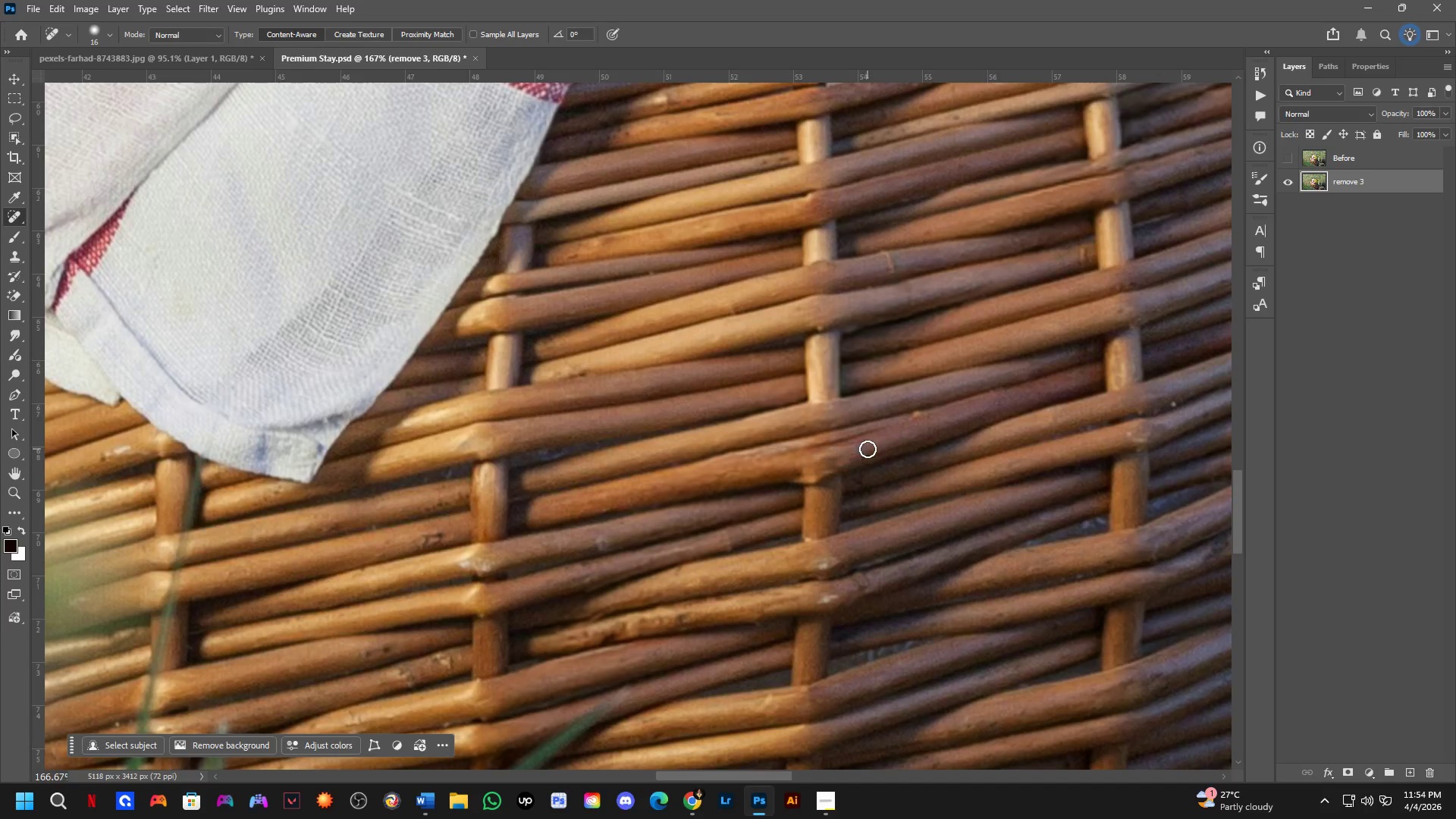 
left_click_drag(start_coordinate=[861, 448], to_coordinate=[811, 466])
 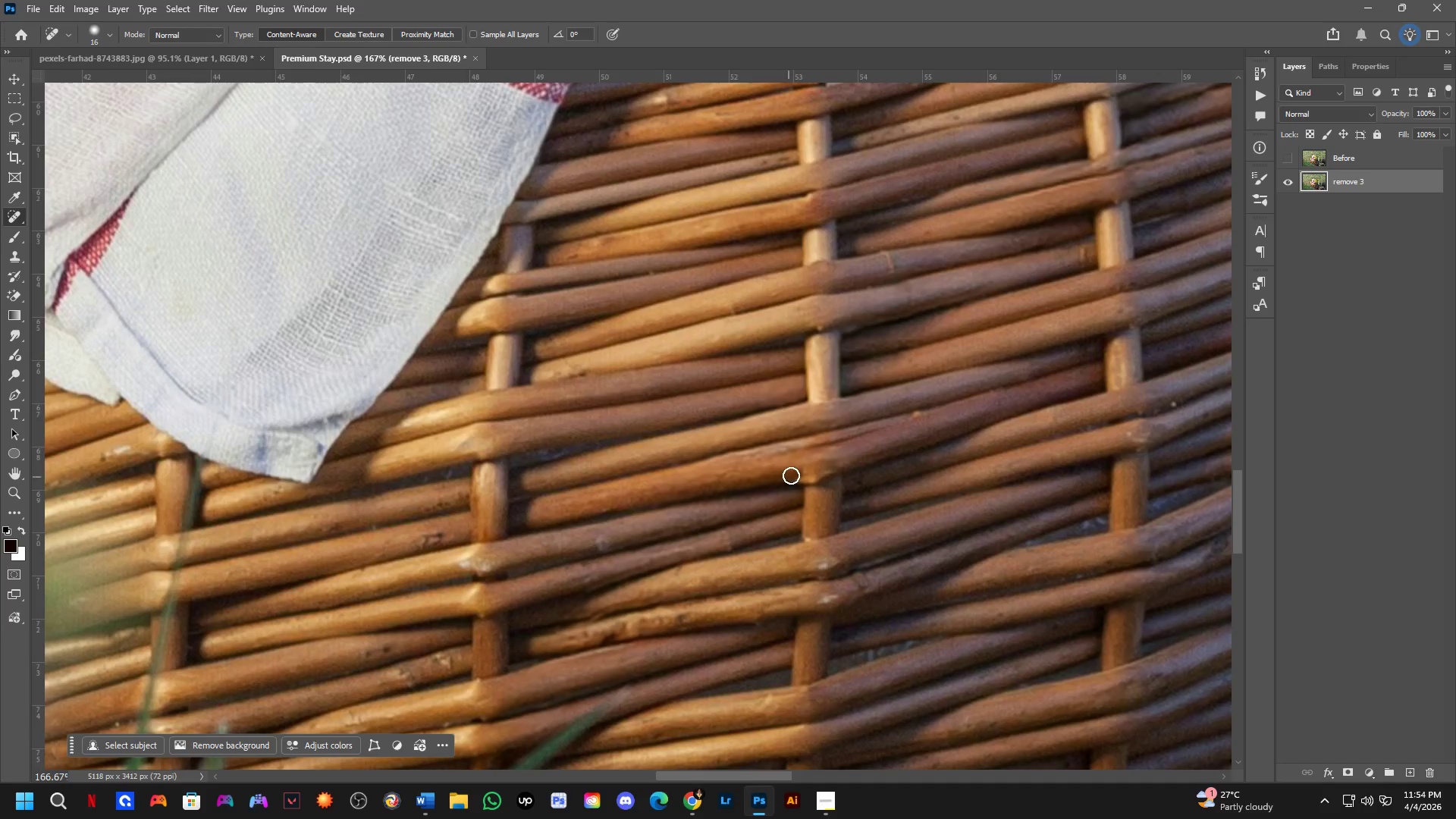 
key(Shift+ShiftLeft)
 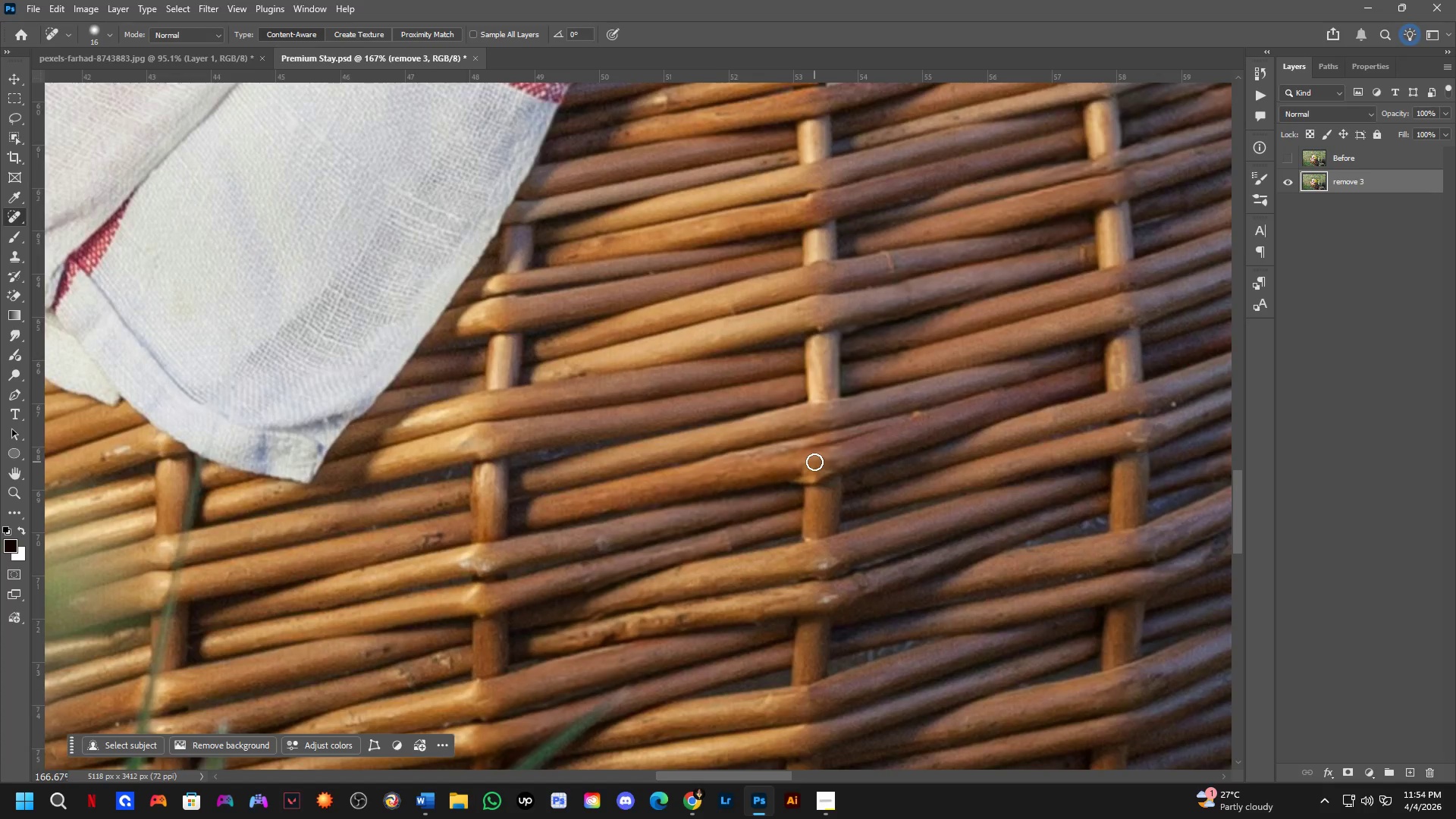 
key(Shift+ShiftLeft)
 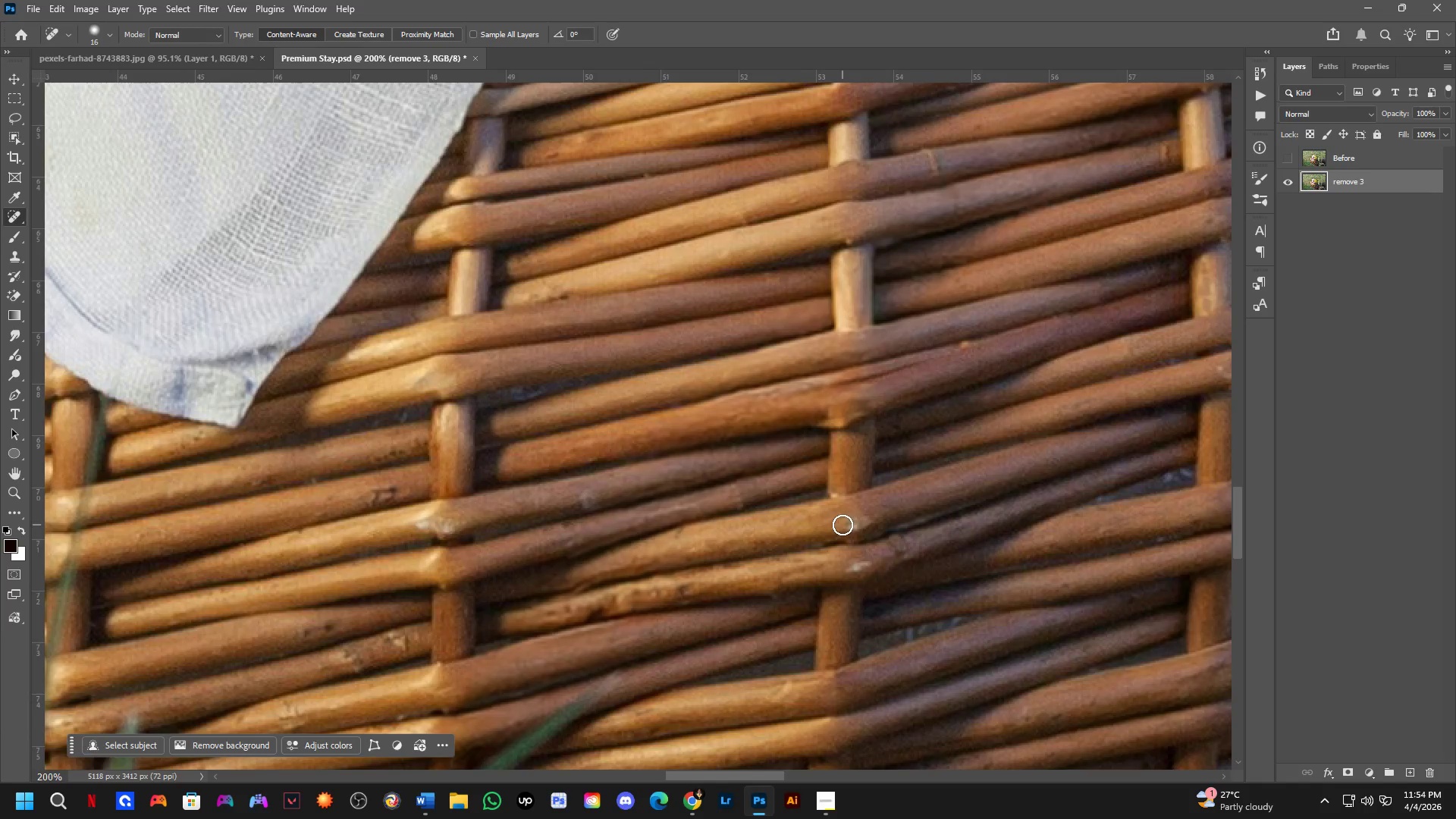 
left_click_drag(start_coordinate=[848, 527], to_coordinate=[868, 522])
 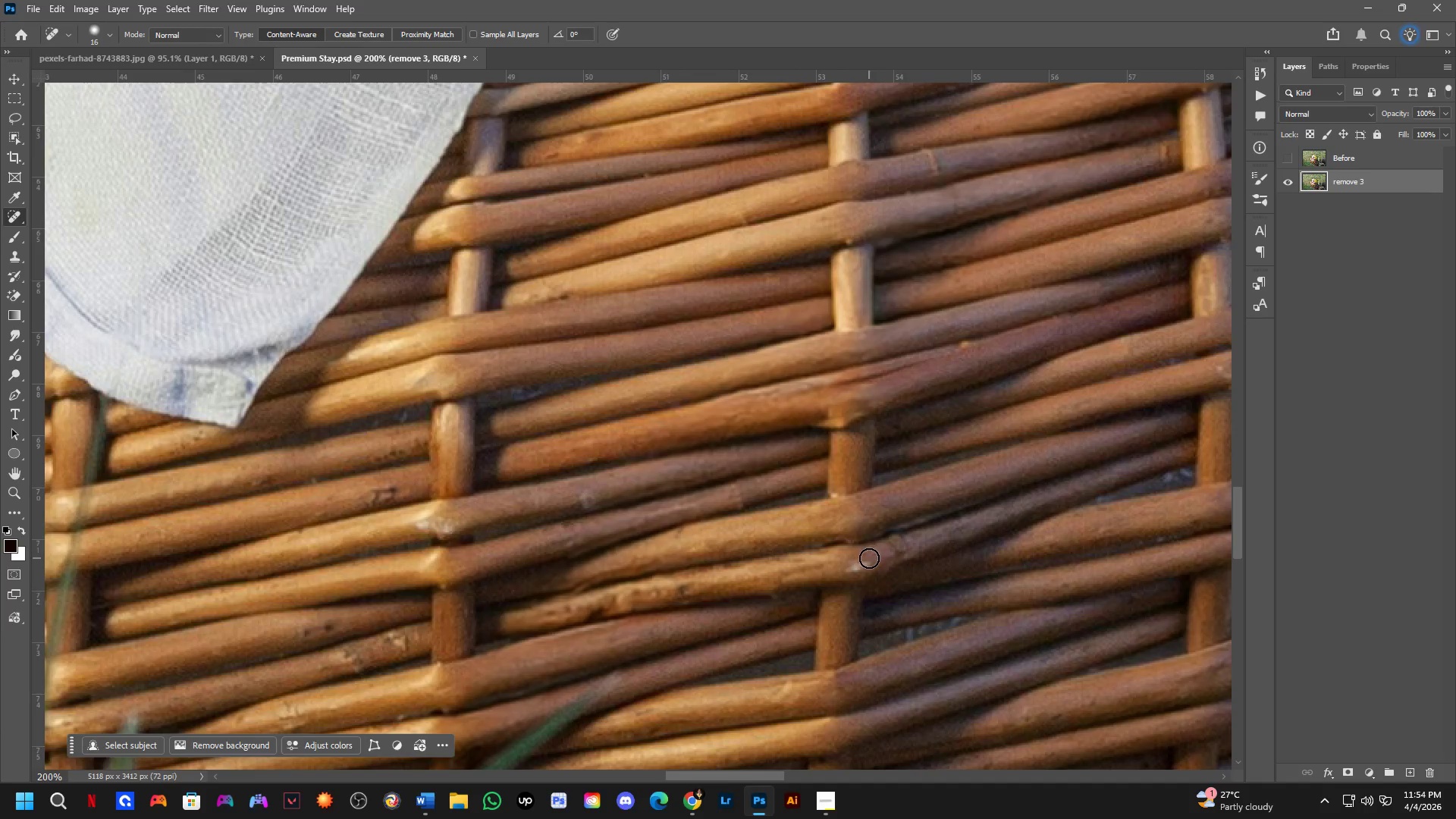 
scroll: coordinate [802, 495], scroll_direction: none, amount: 0.0
 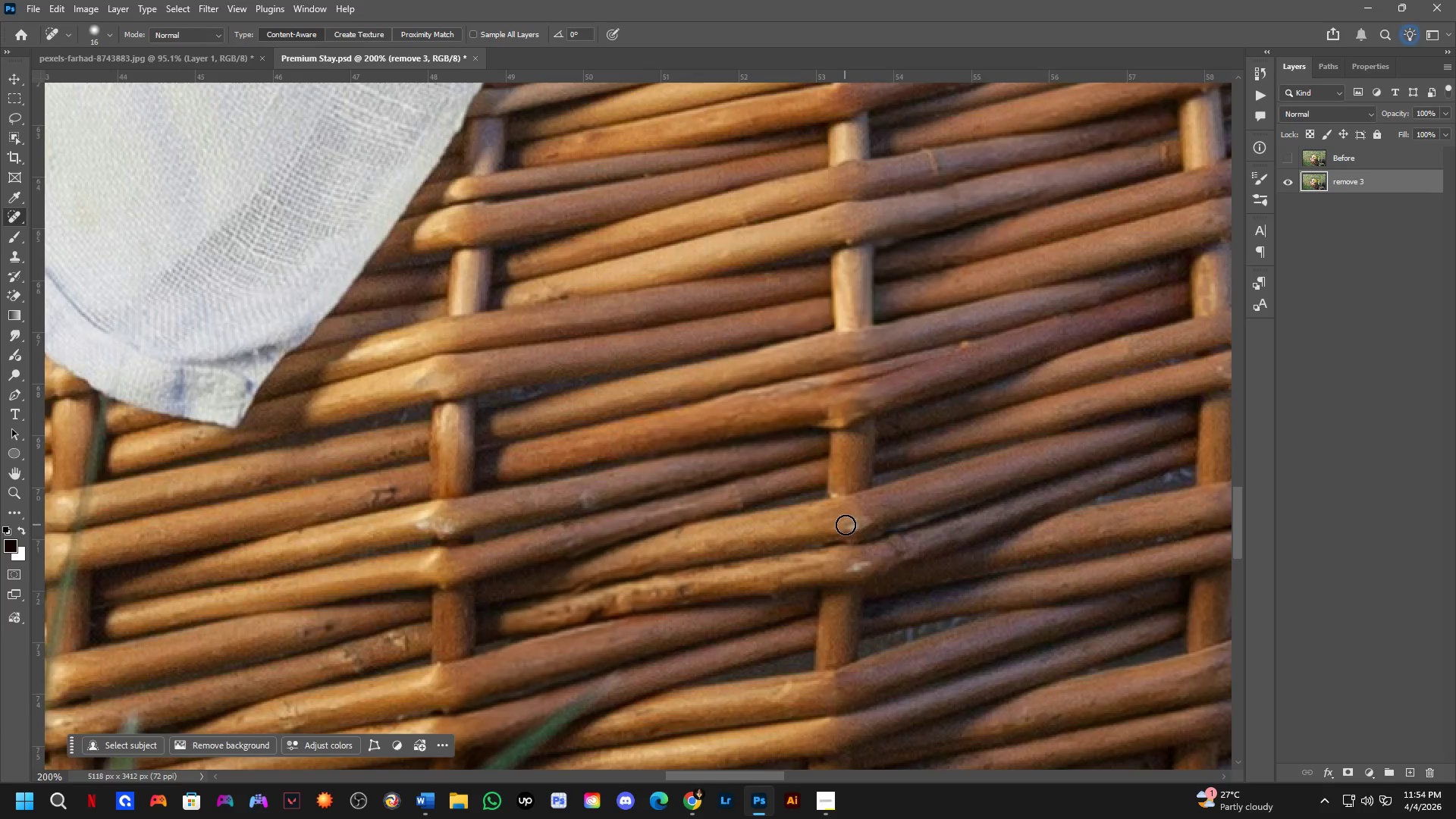 
left_click_drag(start_coordinate=[860, 562], to_coordinate=[832, 574])
 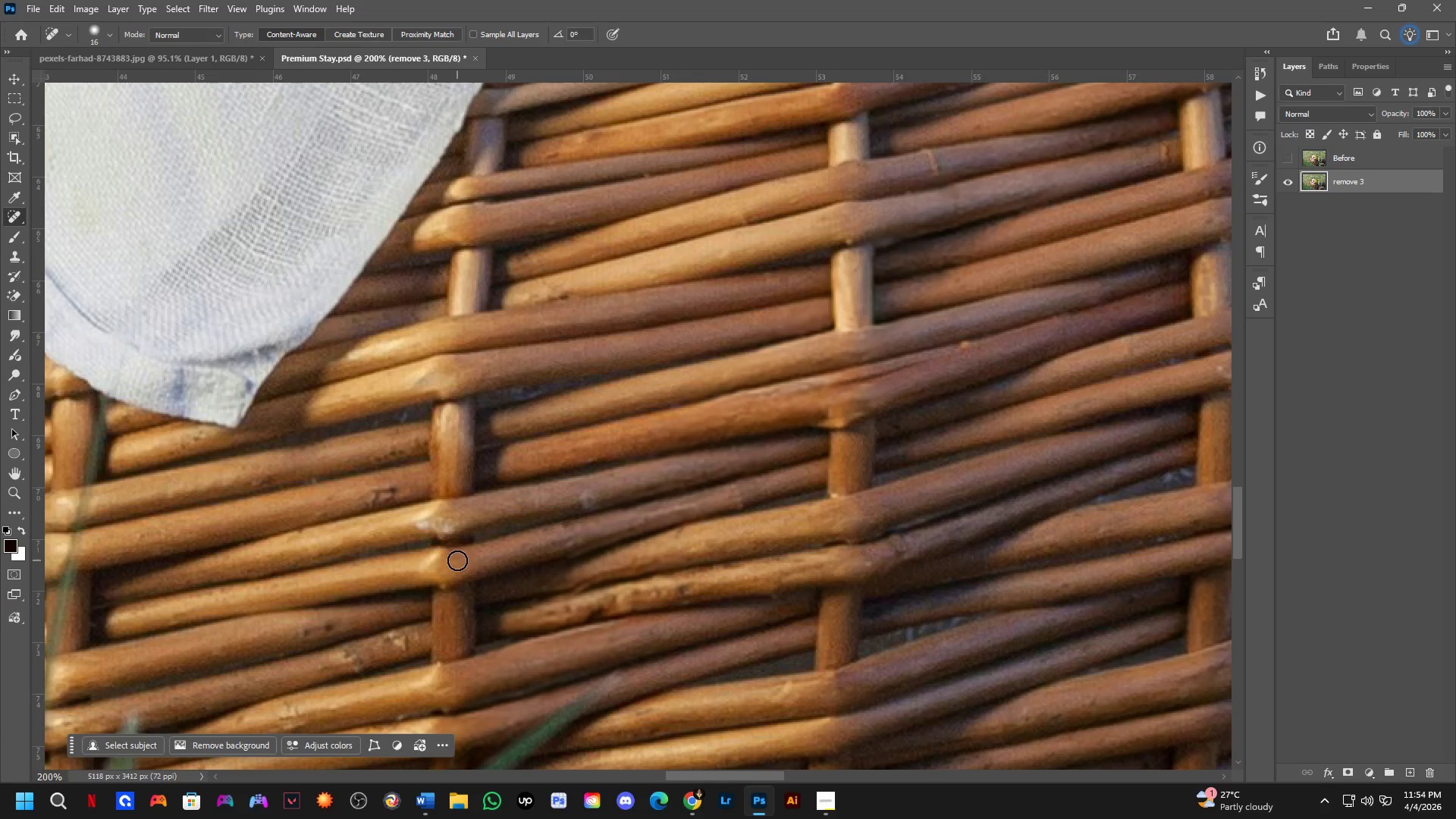 
key(Shift+ShiftLeft)
 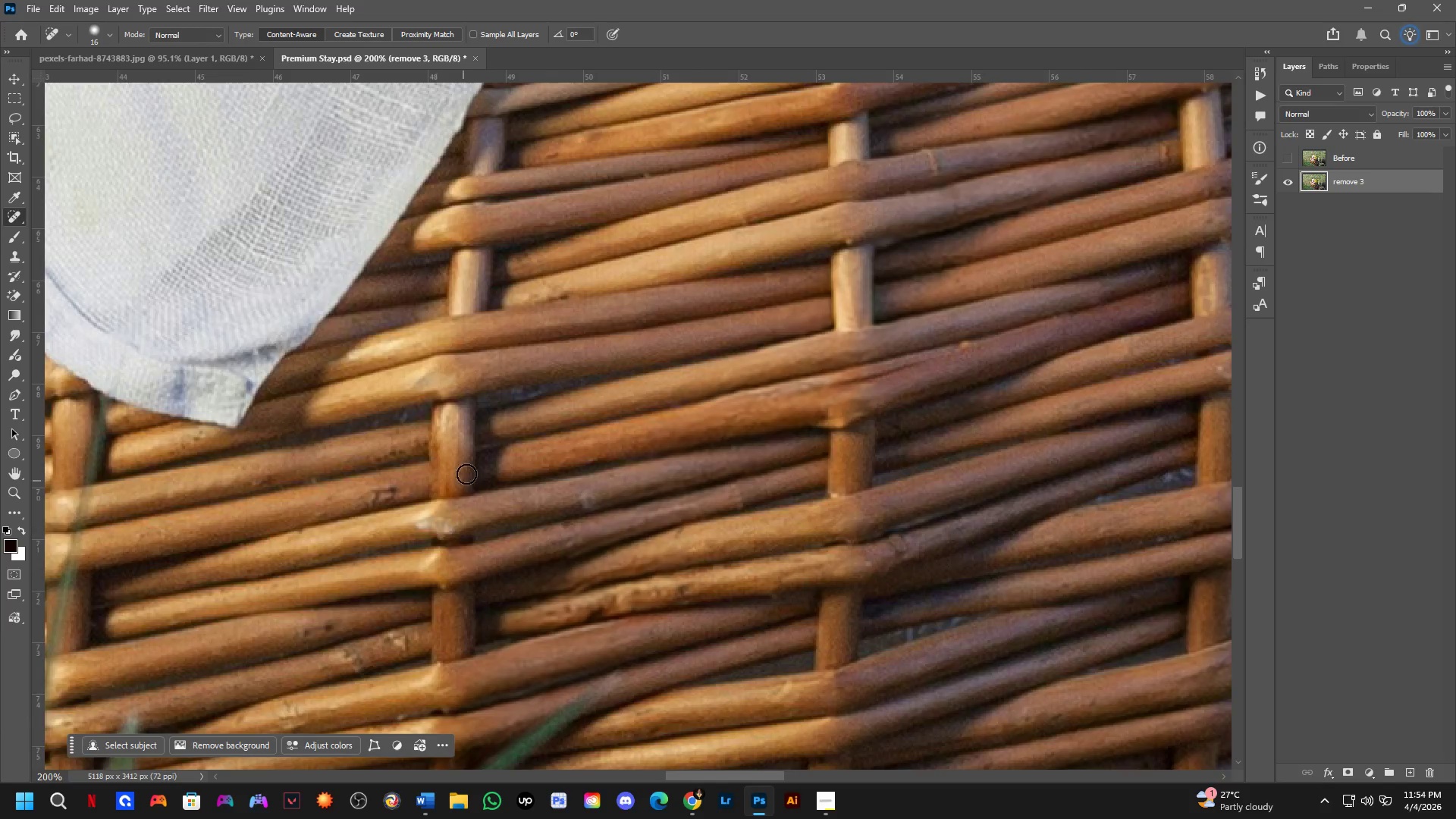 
key(Shift+ShiftLeft)
 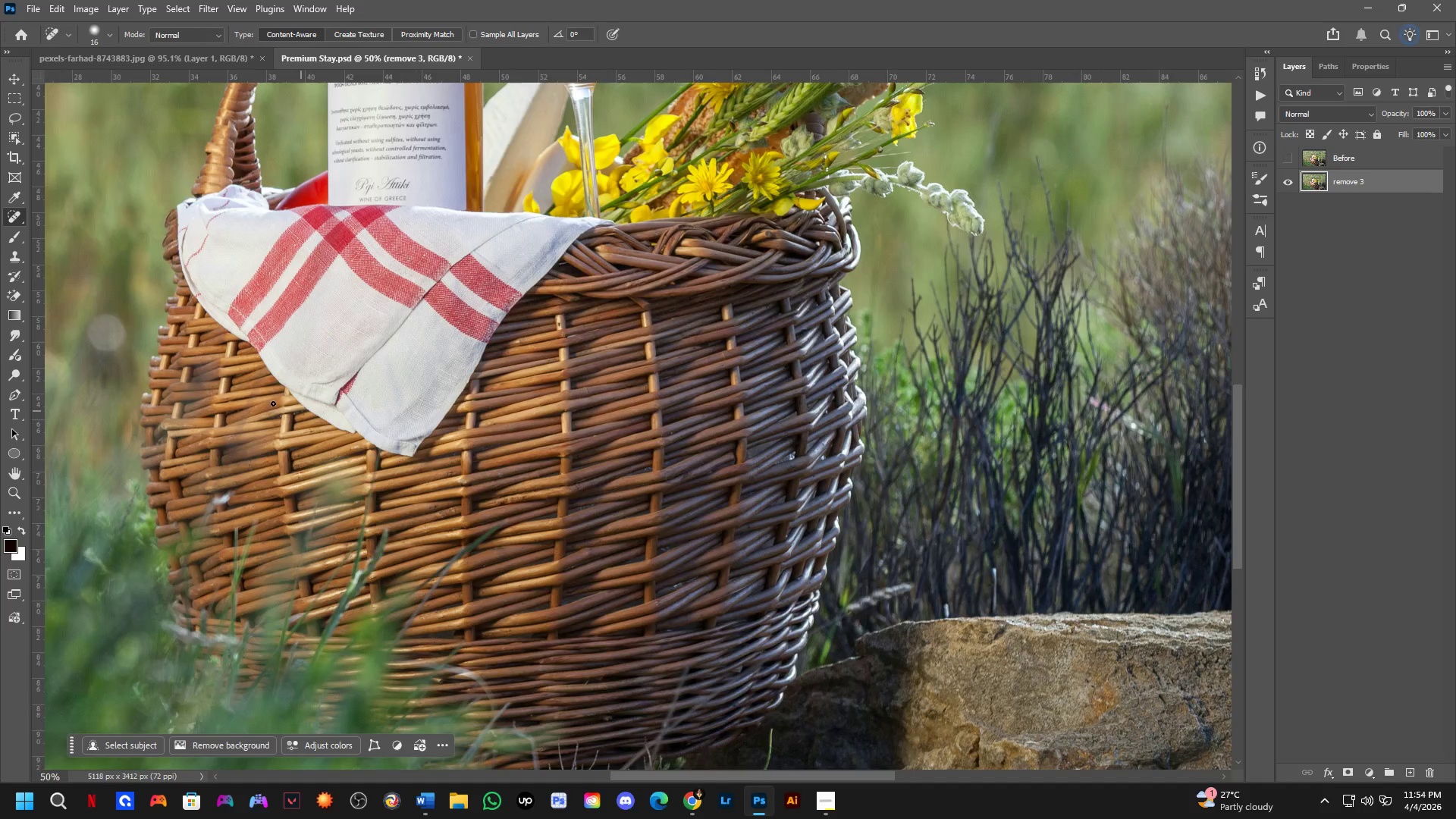 
scroll: coordinate [474, 464], scroll_direction: down, amount: 3.0
 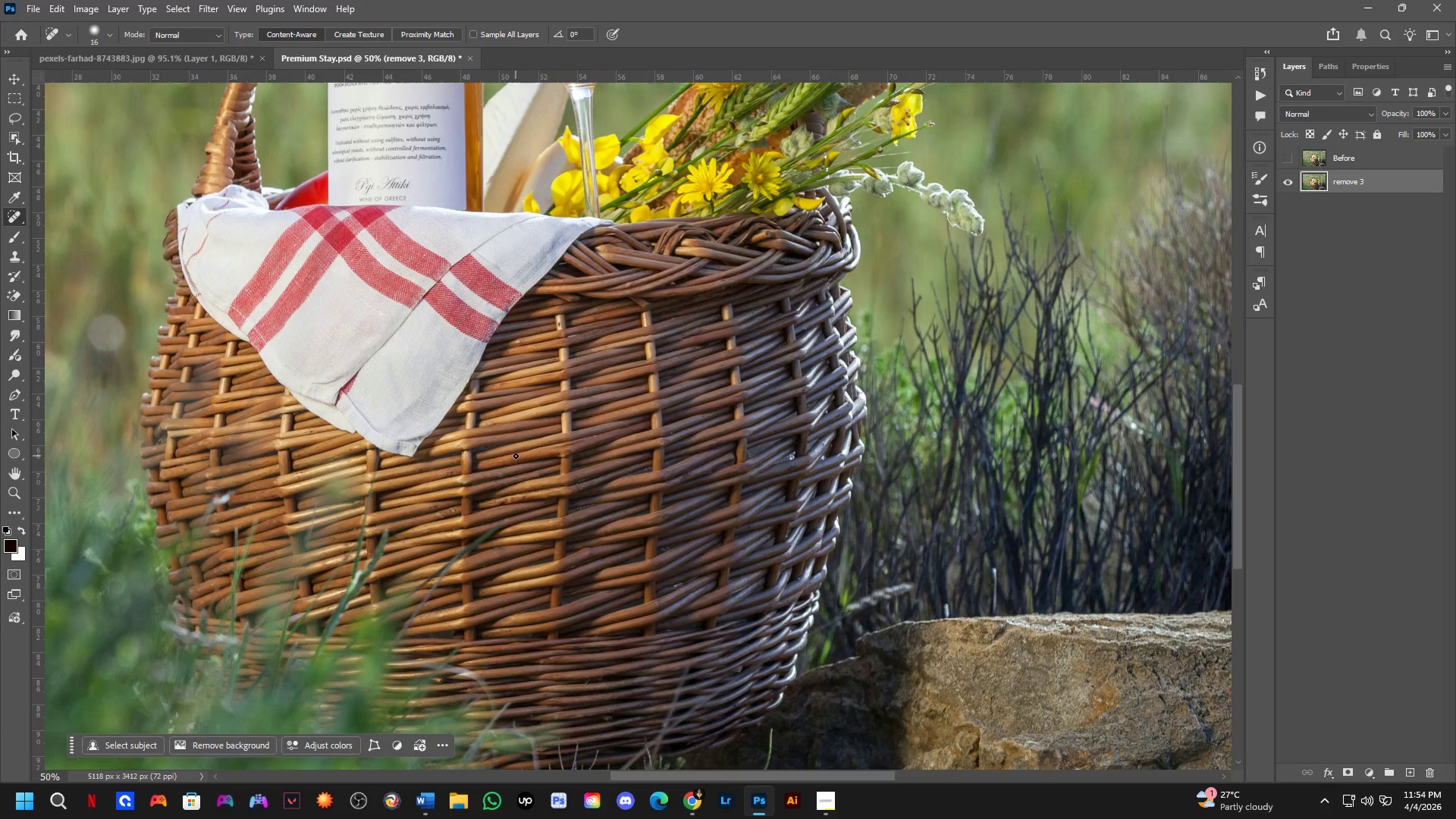 
key(Shift+ShiftLeft)
 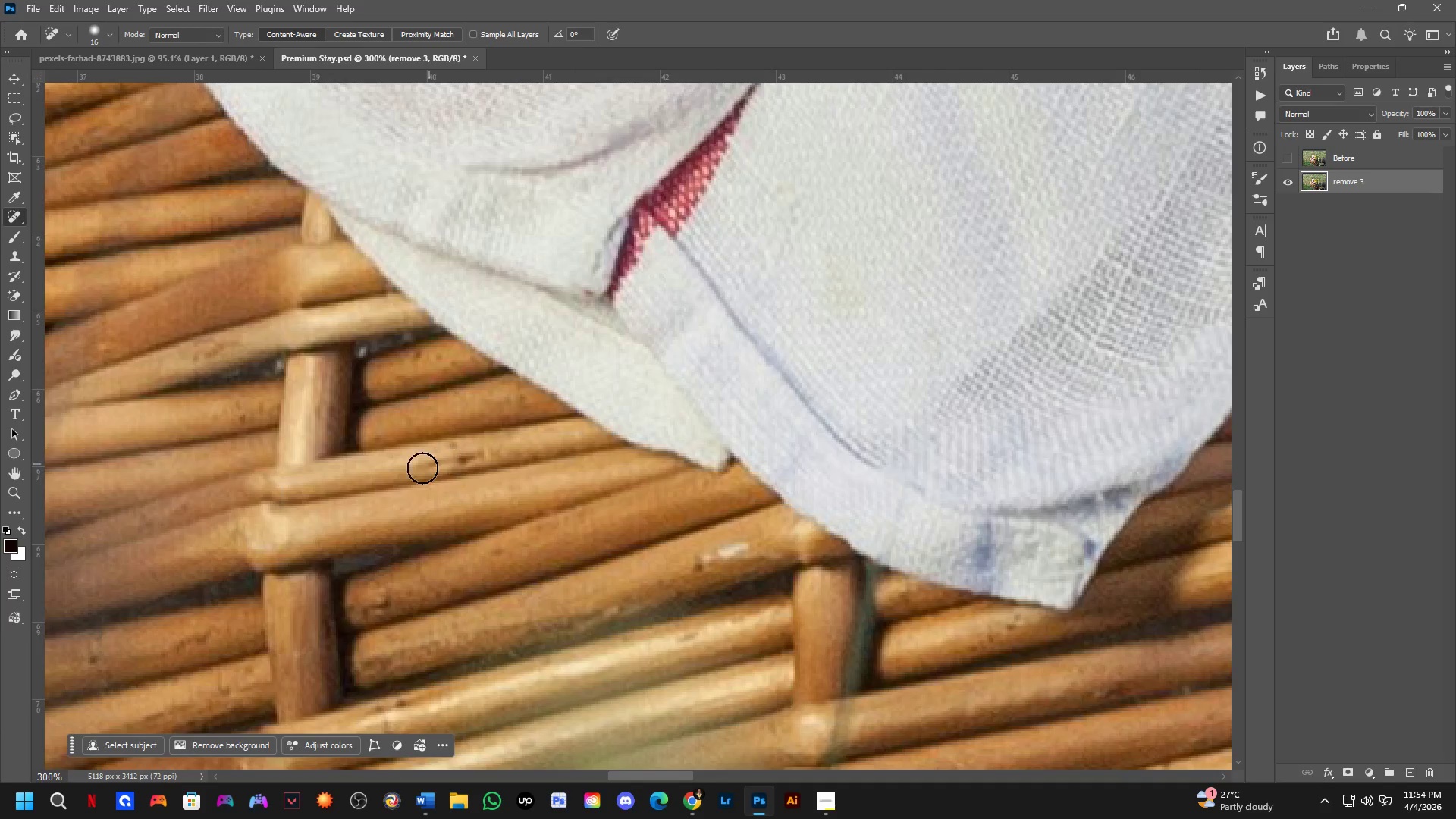 
scroll: coordinate [411, 485], scroll_direction: up, amount: 7.0
 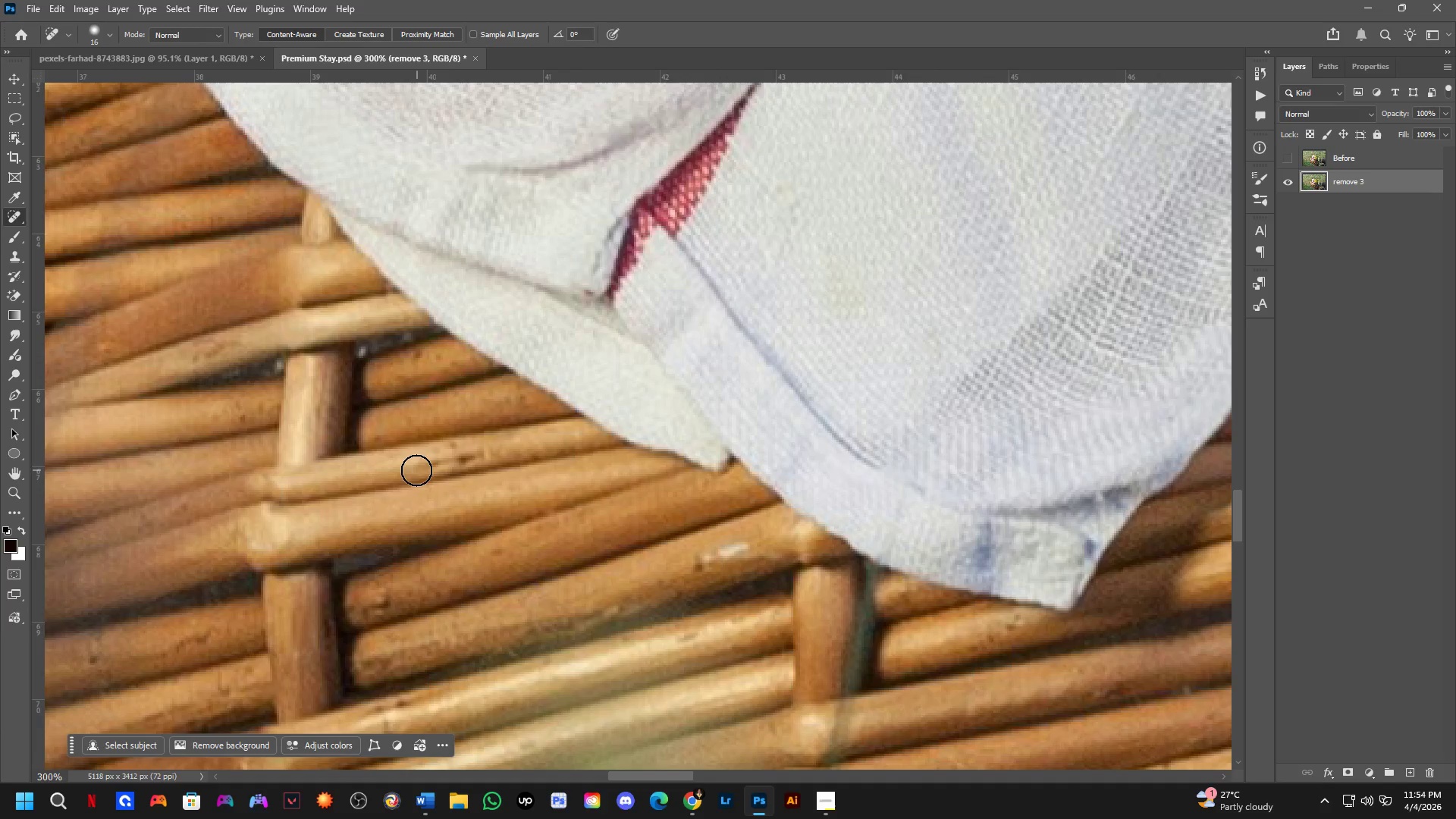 
left_click_drag(start_coordinate=[451, 459], to_coordinate=[500, 447])
 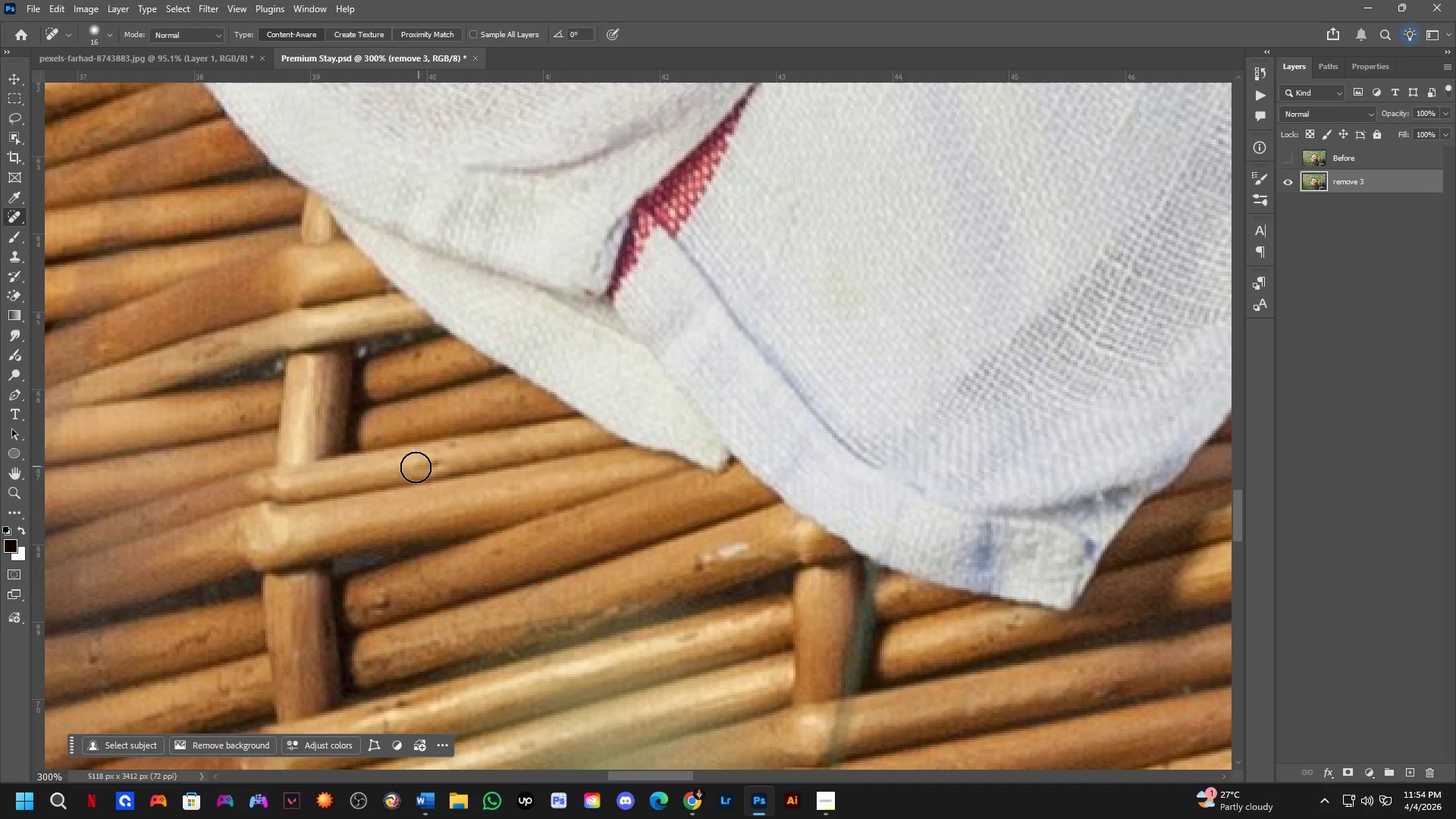 
left_click_drag(start_coordinate=[427, 466], to_coordinate=[444, 462])
 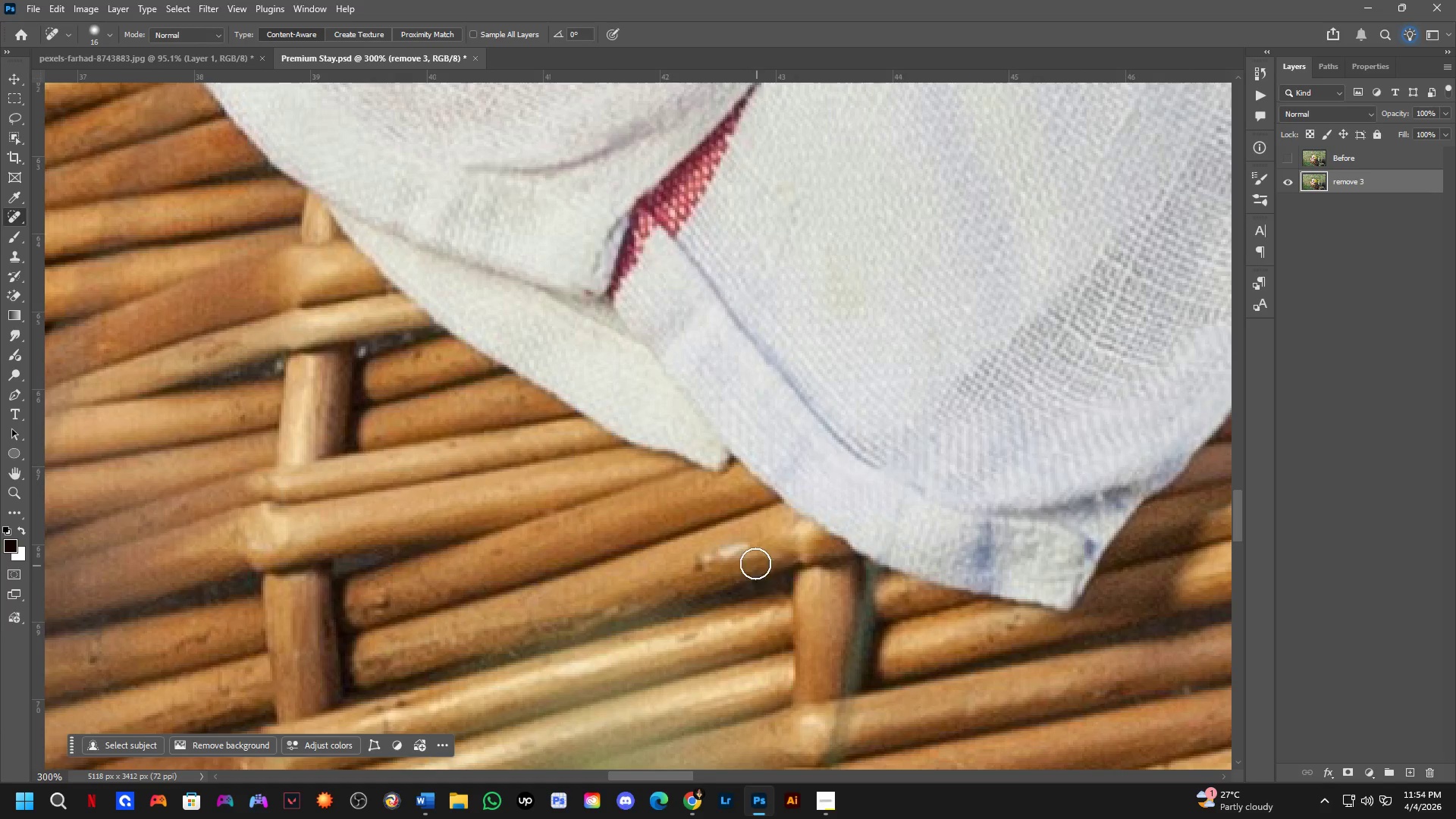 
left_click_drag(start_coordinate=[737, 548], to_coordinate=[697, 562])
 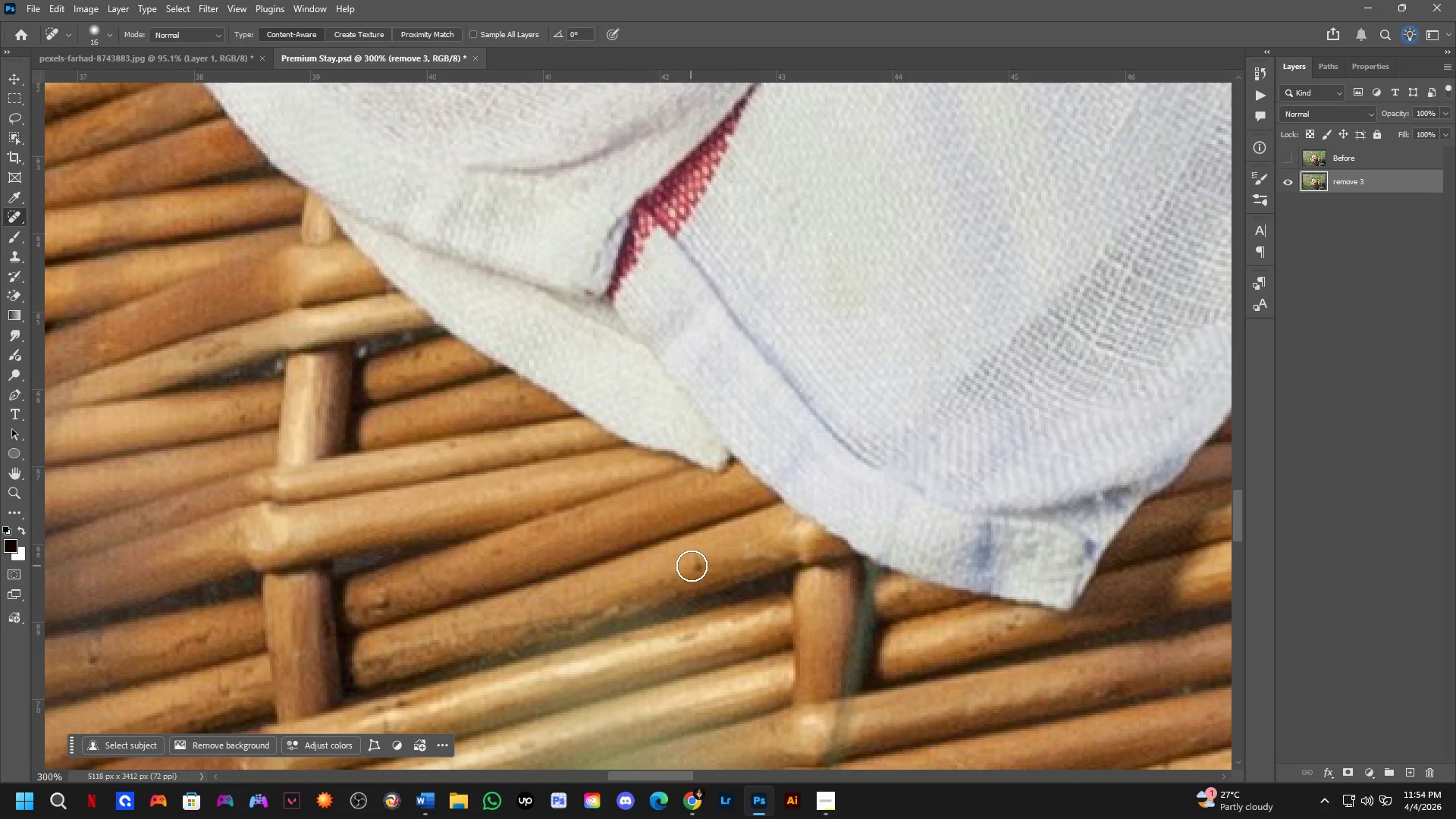 
left_click_drag(start_coordinate=[696, 563], to_coordinate=[704, 560])
 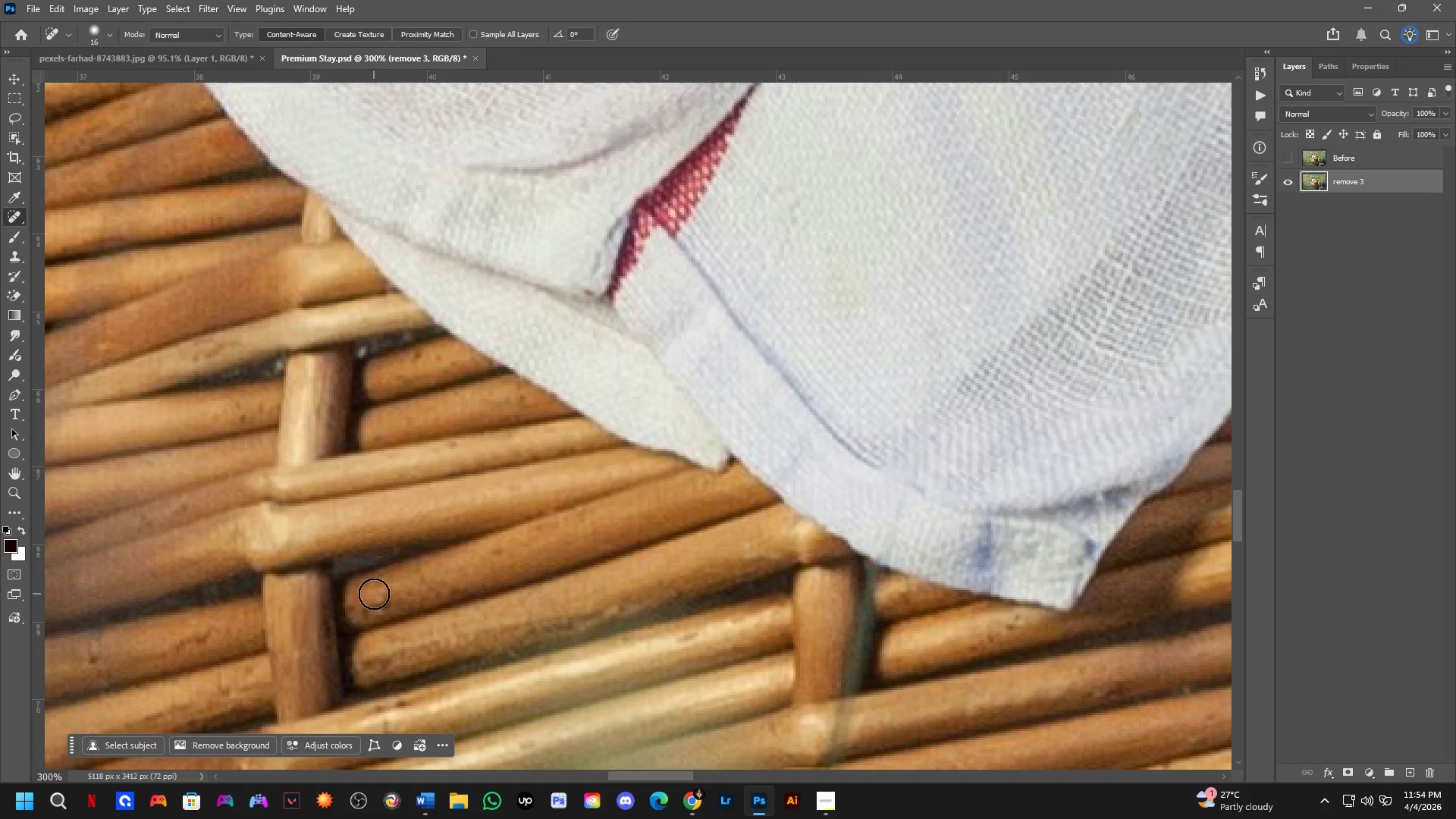 
left_click_drag(start_coordinate=[376, 600], to_coordinate=[405, 588])
 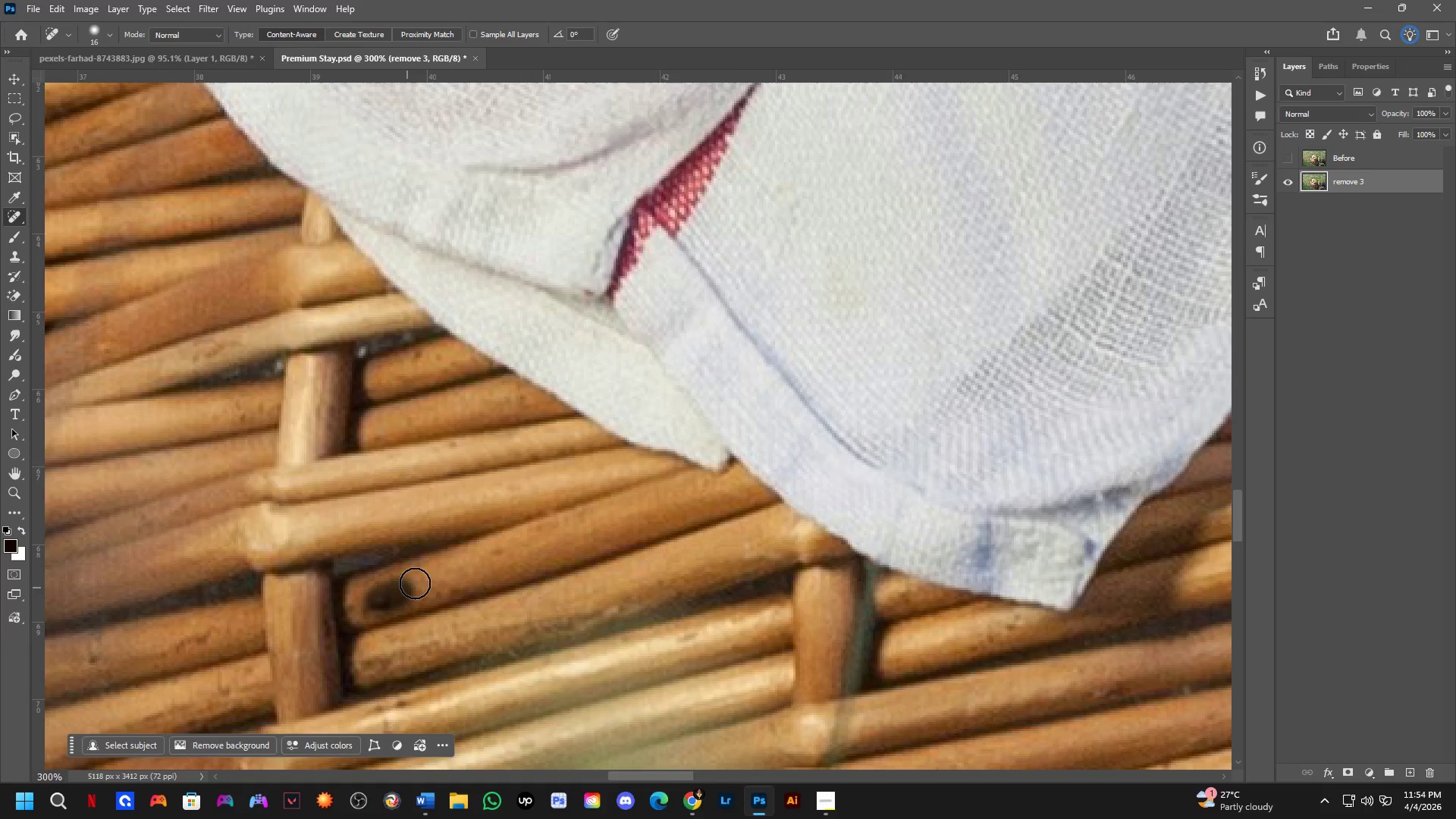 
key(Shift+ShiftLeft)
 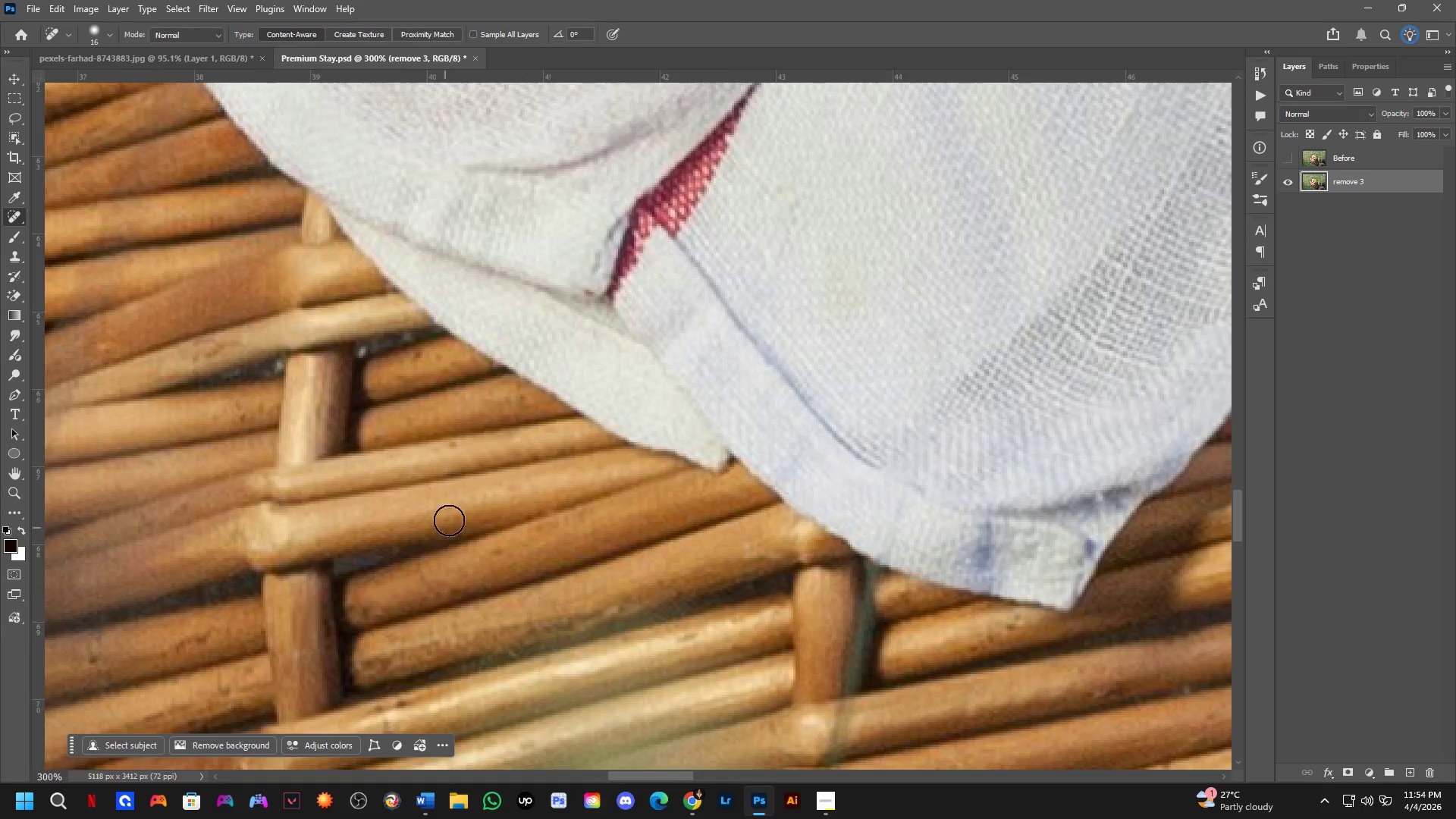 
hold_key(key=Space, duration=0.69)
 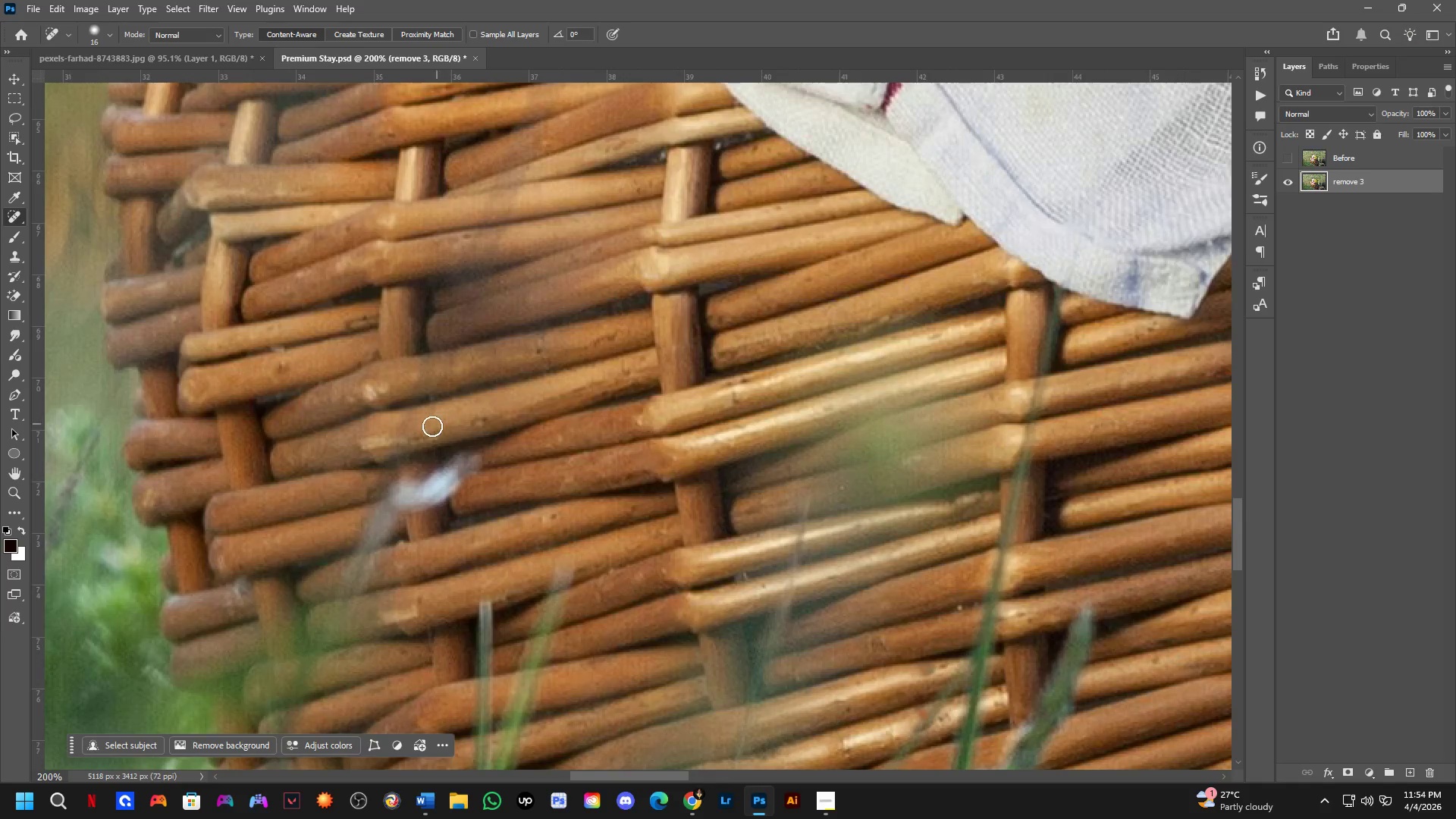 
left_click_drag(start_coordinate=[613, 521], to_coordinate=[701, 384])
 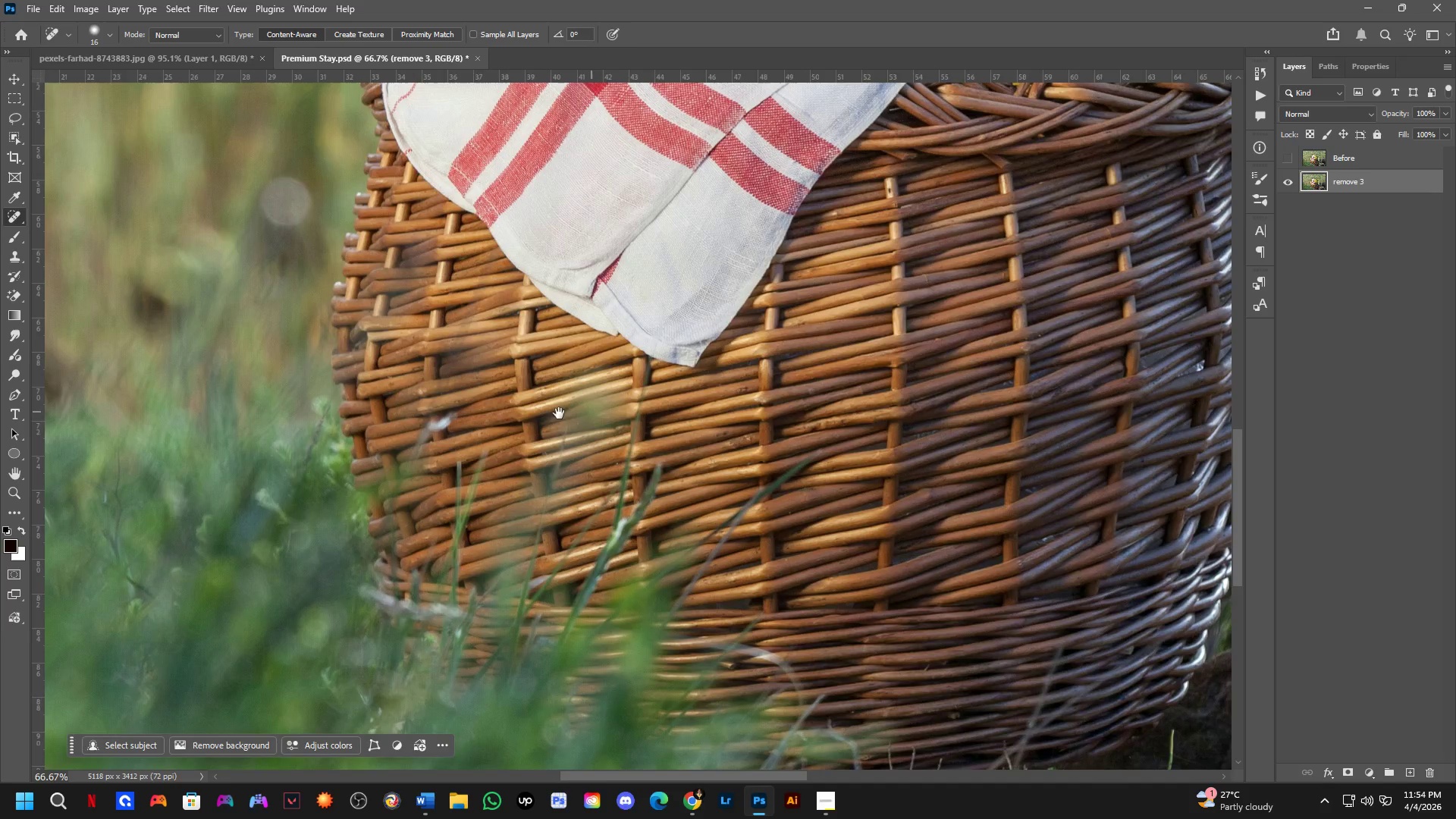 
scroll: coordinate [479, 465], scroll_direction: down, amount: 3.0
 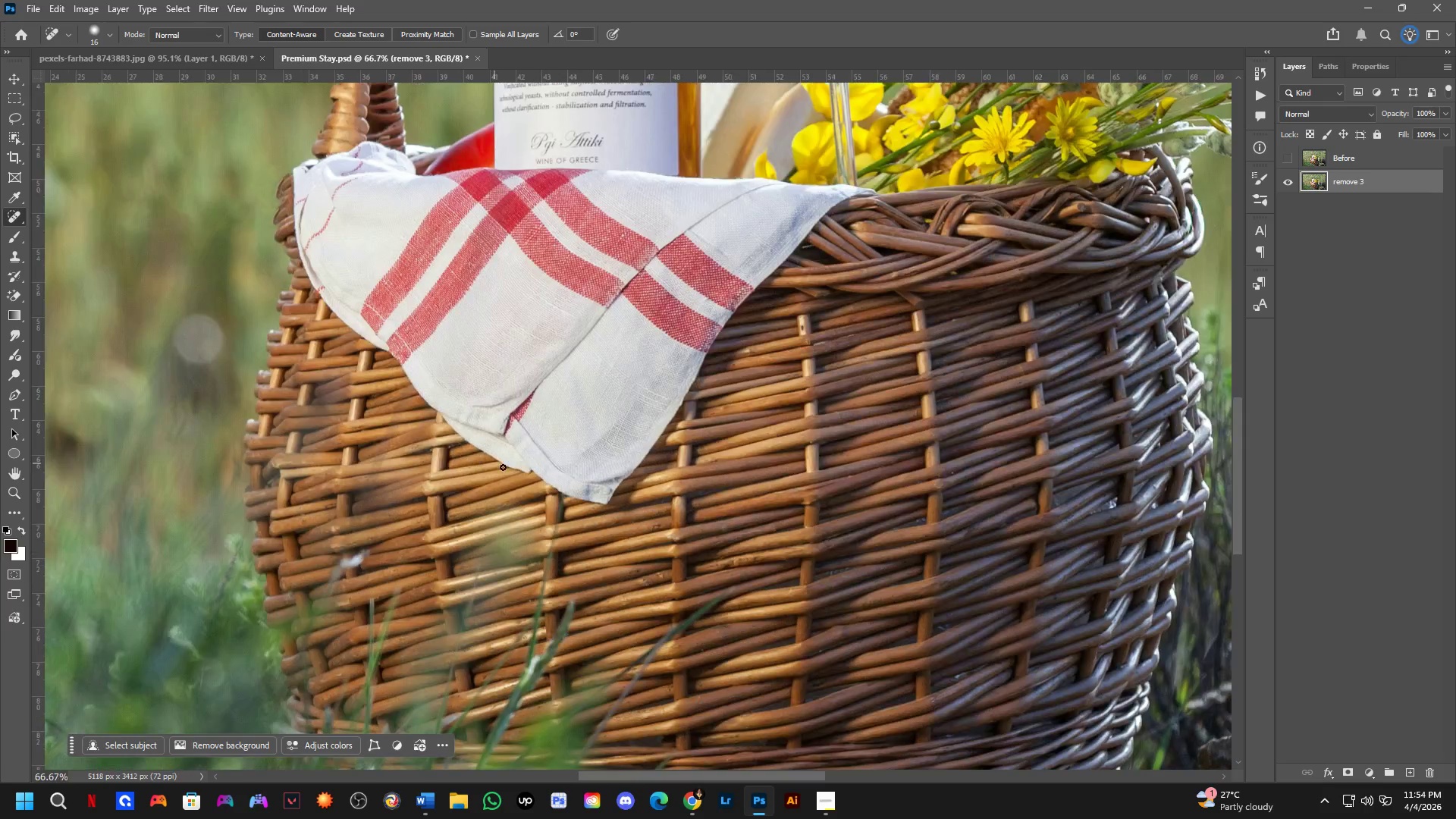 
key(Shift+ShiftLeft)
 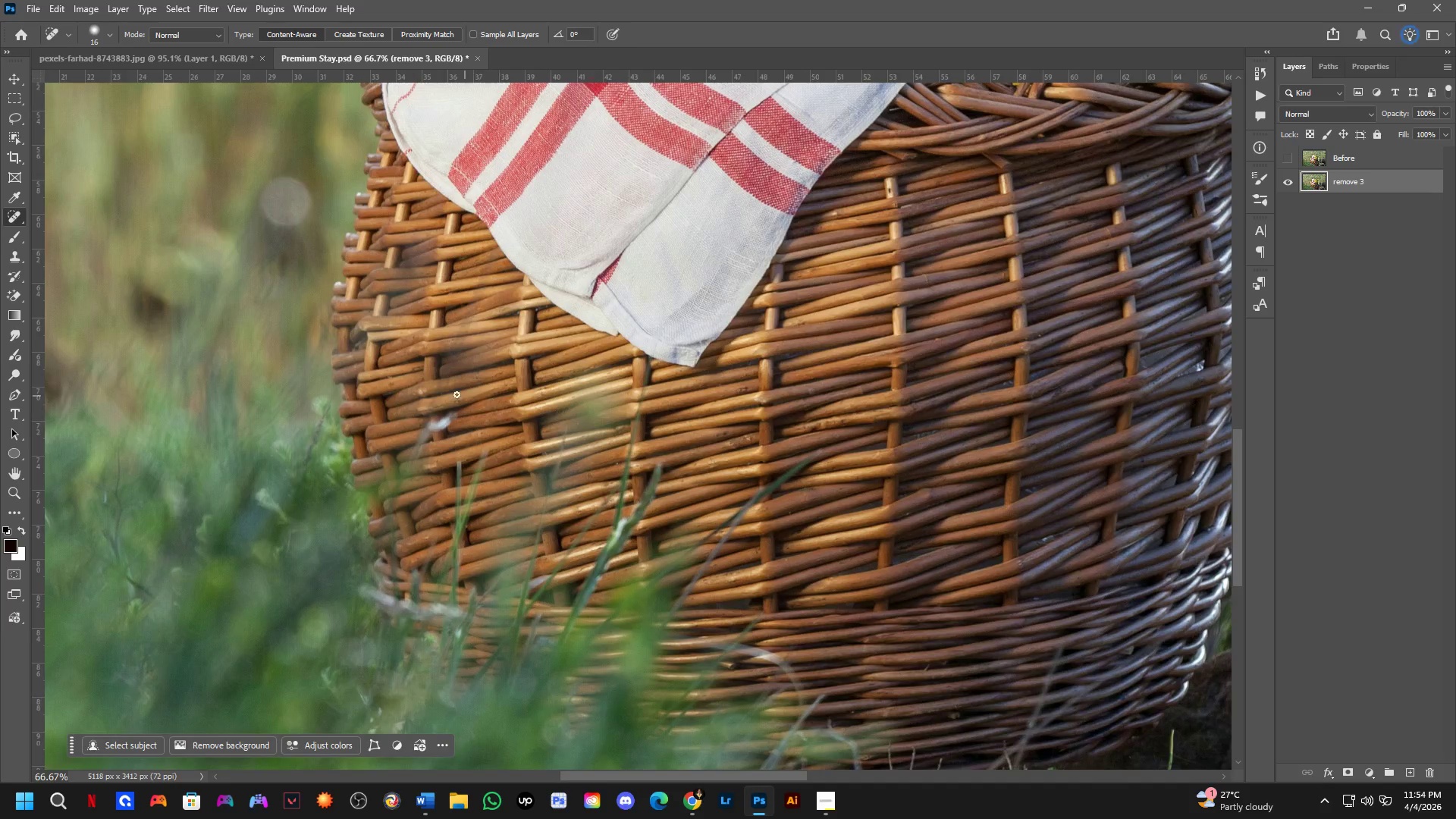 
key(Shift+ShiftLeft)
 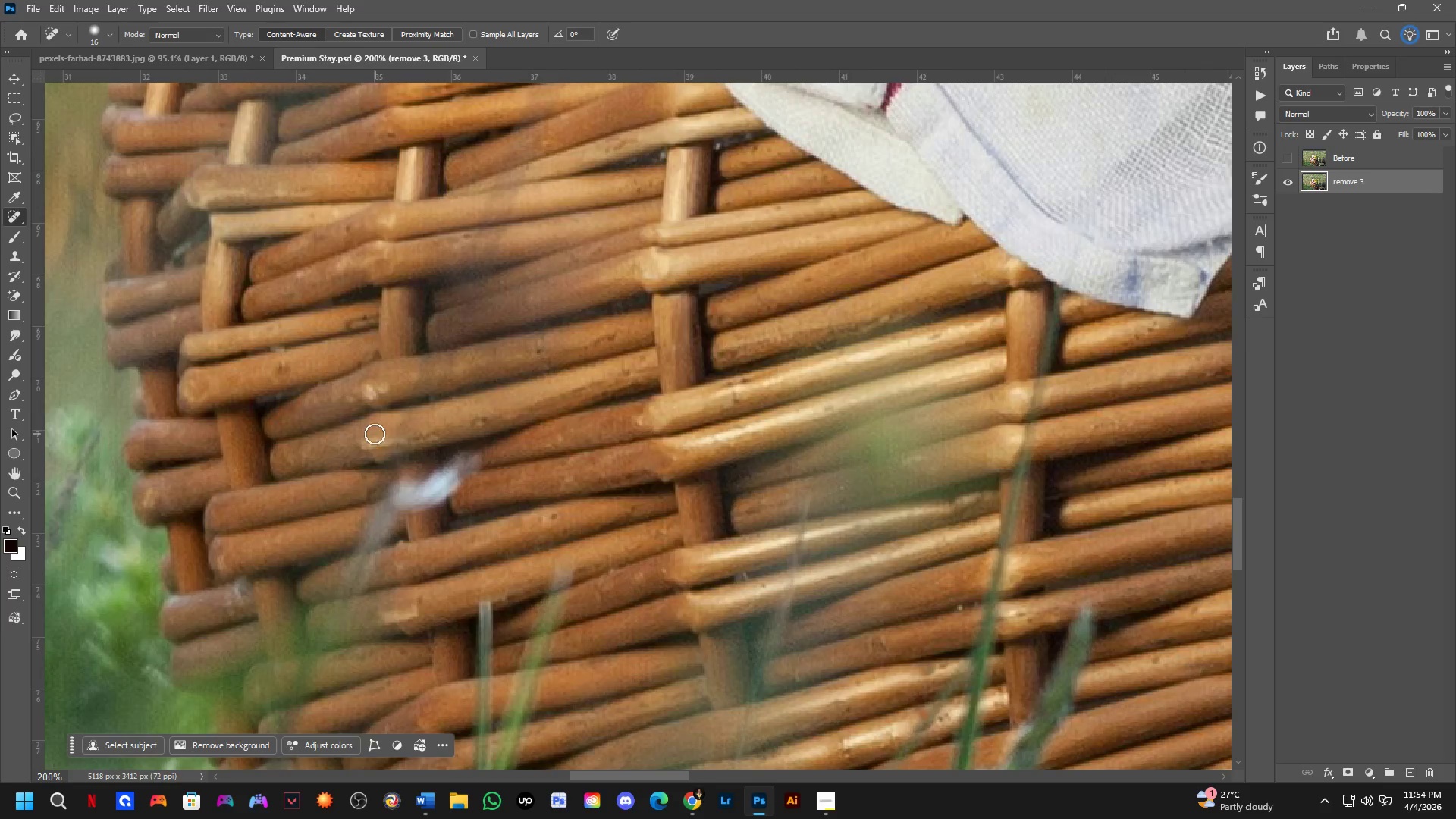 
scroll: coordinate [440, 391], scroll_direction: up, amount: 2.0
 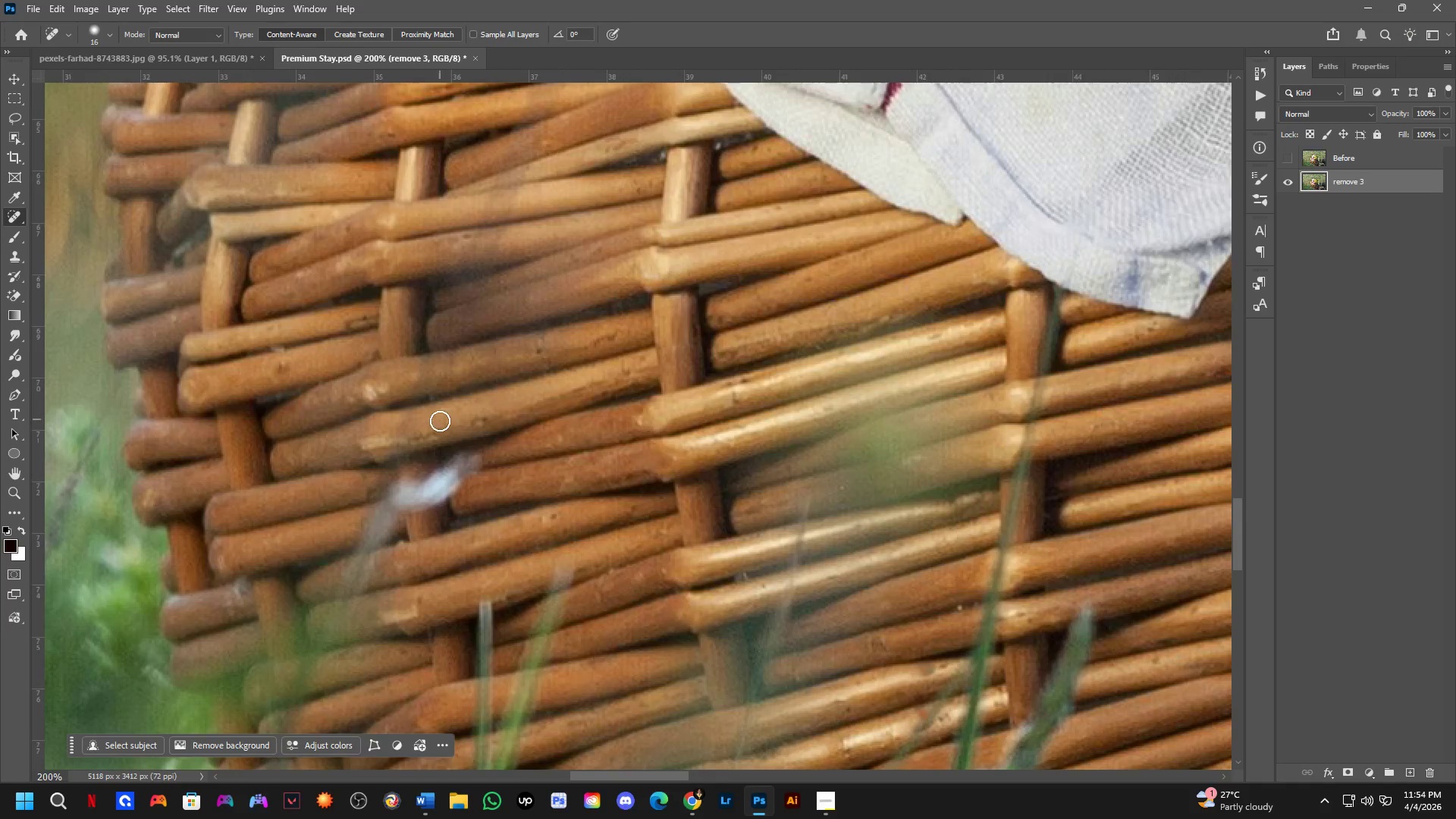 
left_click_drag(start_coordinate=[499, 426], to_coordinate=[518, 416])
 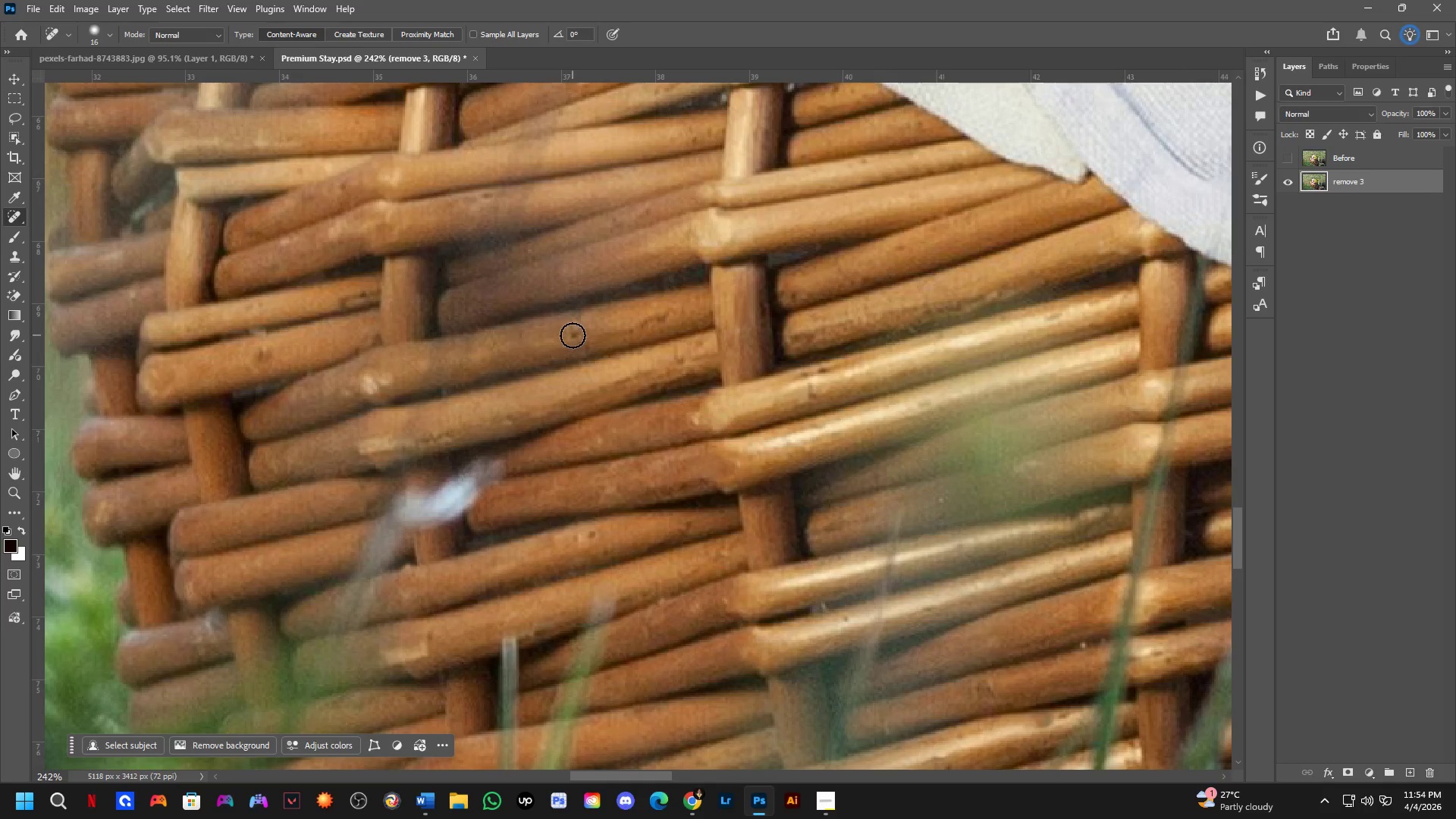 
scroll: coordinate [375, 431], scroll_direction: up, amount: 2.0
 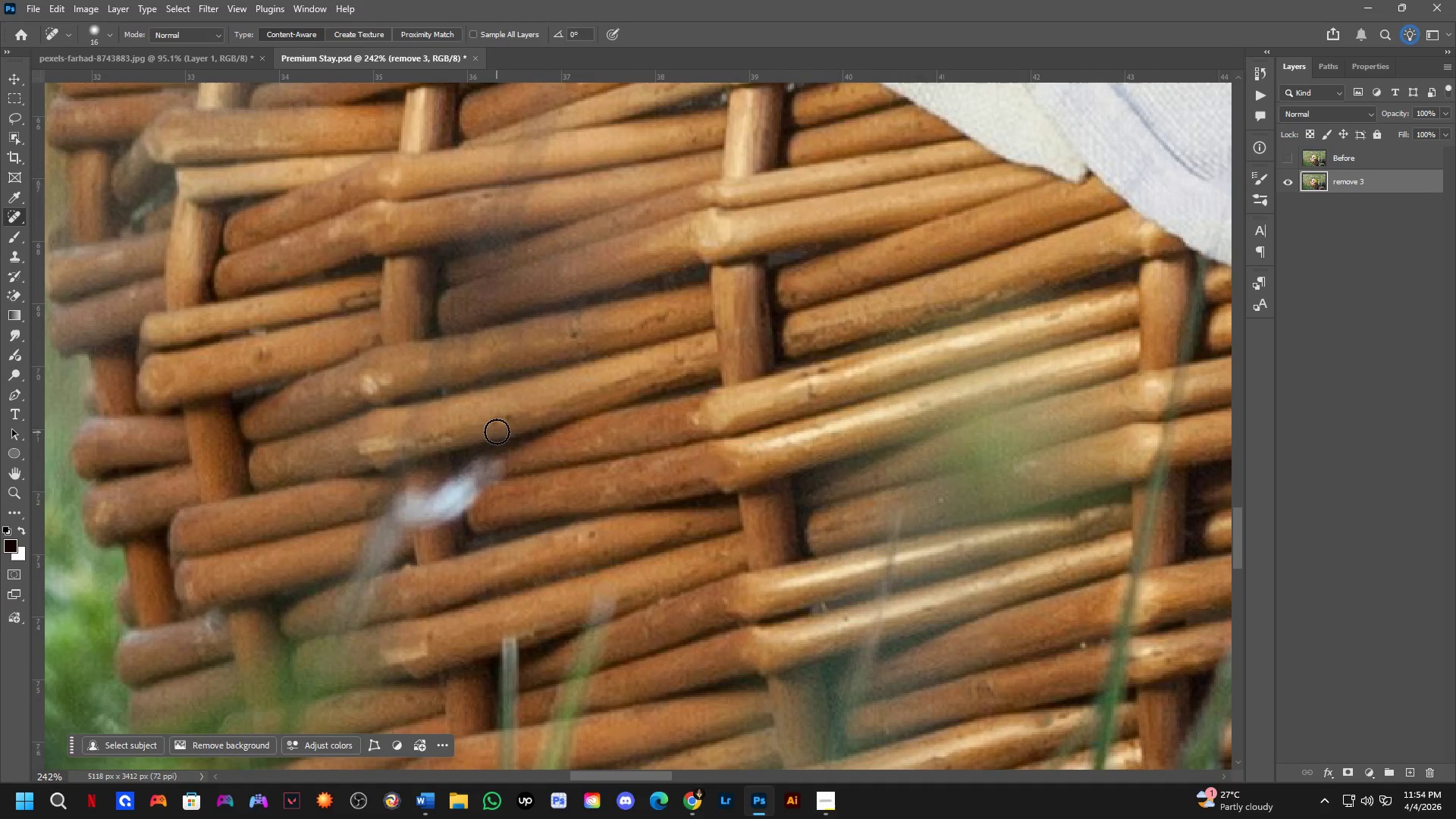 
left_click_drag(start_coordinate=[574, 334], to_coordinate=[546, 347])
 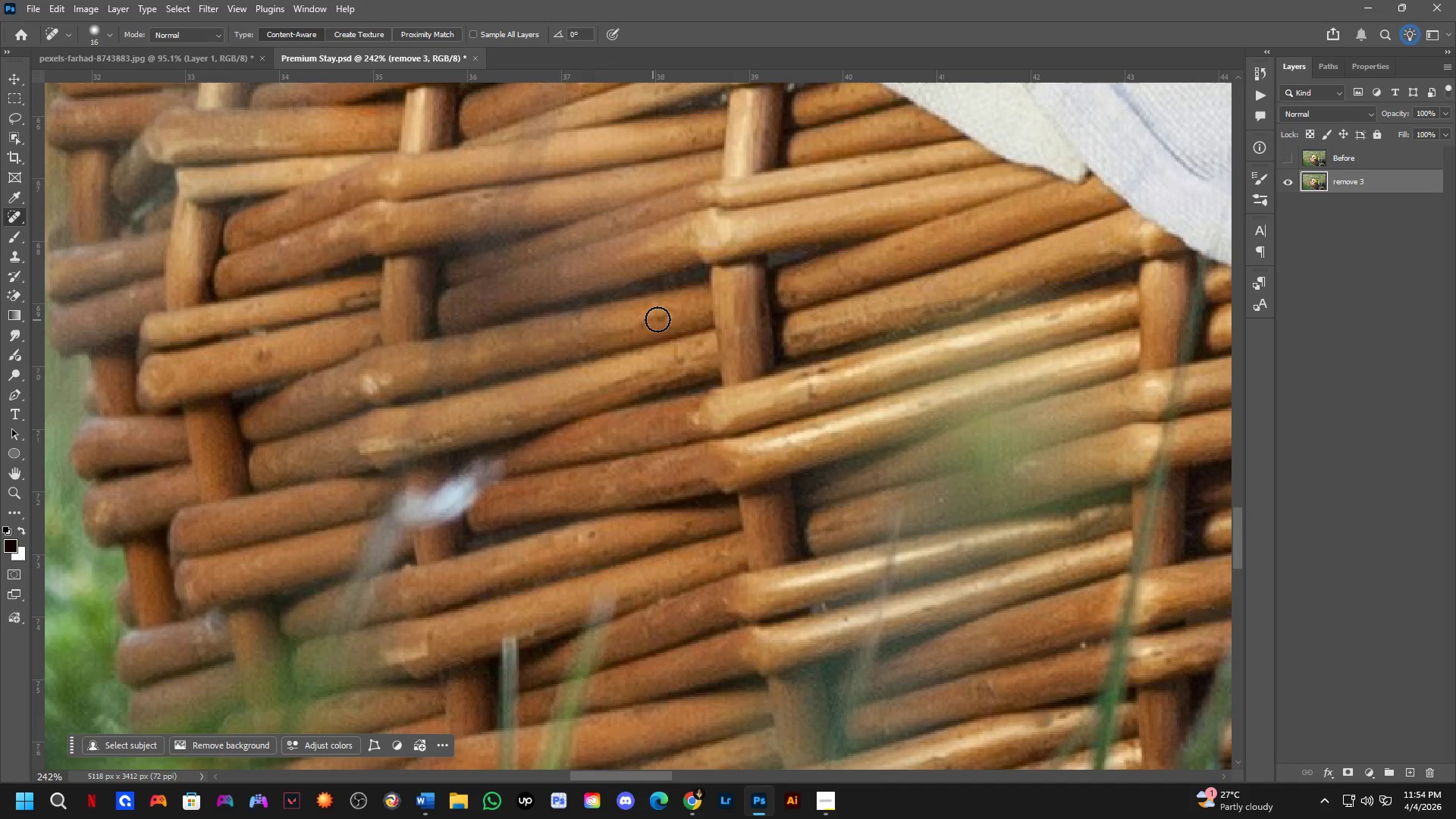 
left_click_drag(start_coordinate=[669, 316], to_coordinate=[626, 334])
 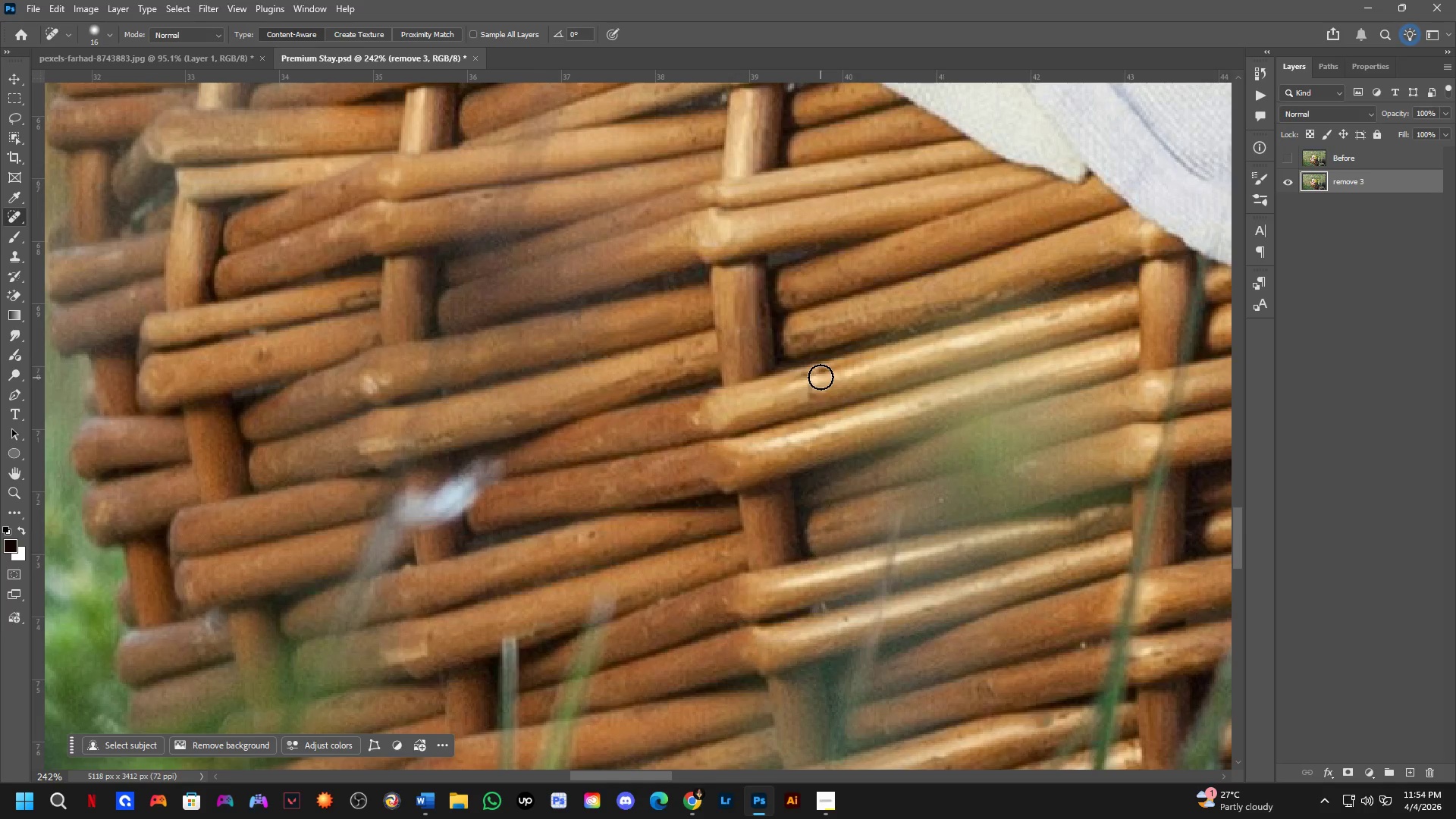 
left_click_drag(start_coordinate=[836, 368], to_coordinate=[779, 394])
 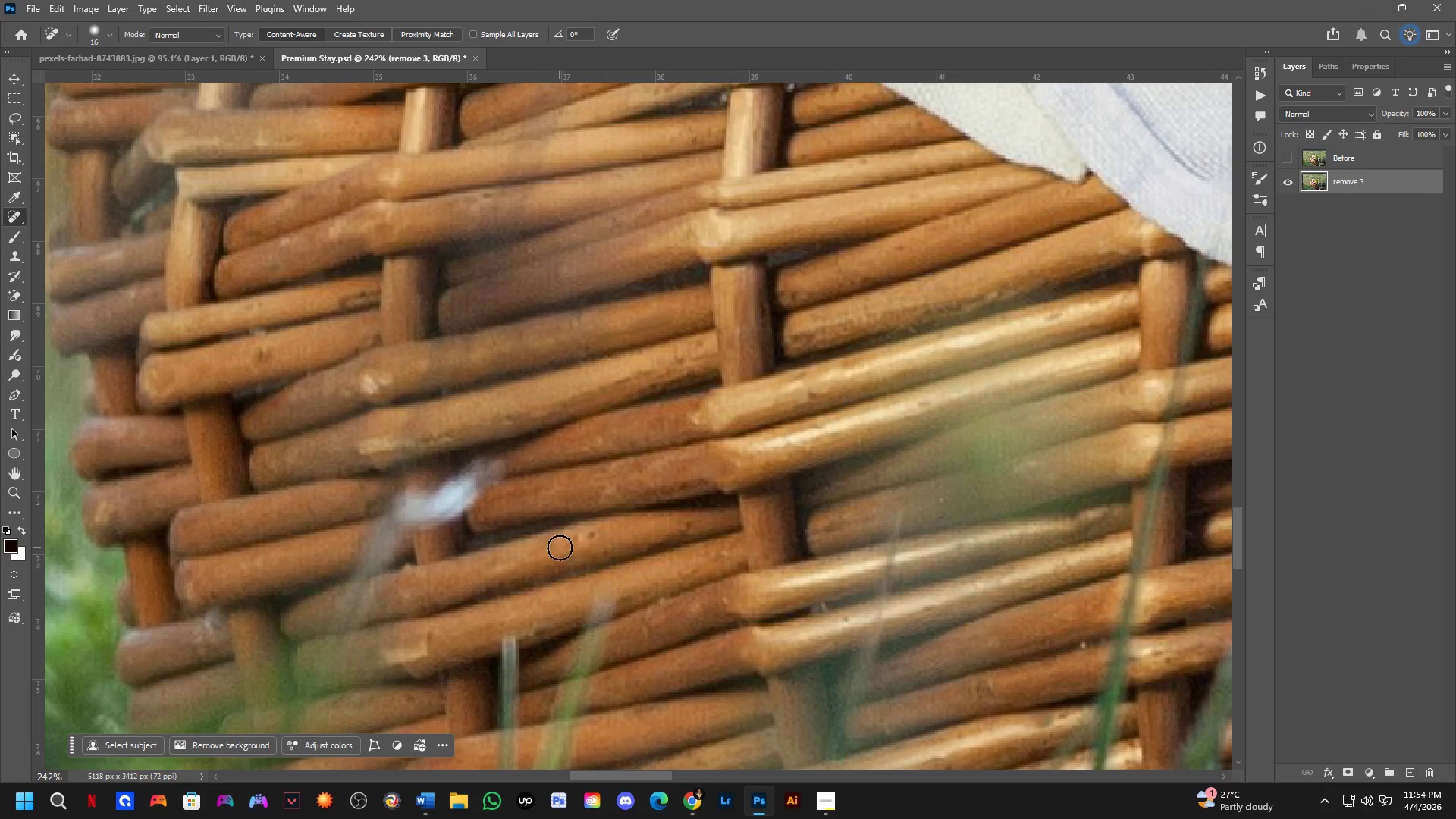 
left_click_drag(start_coordinate=[582, 537], to_coordinate=[623, 532])
 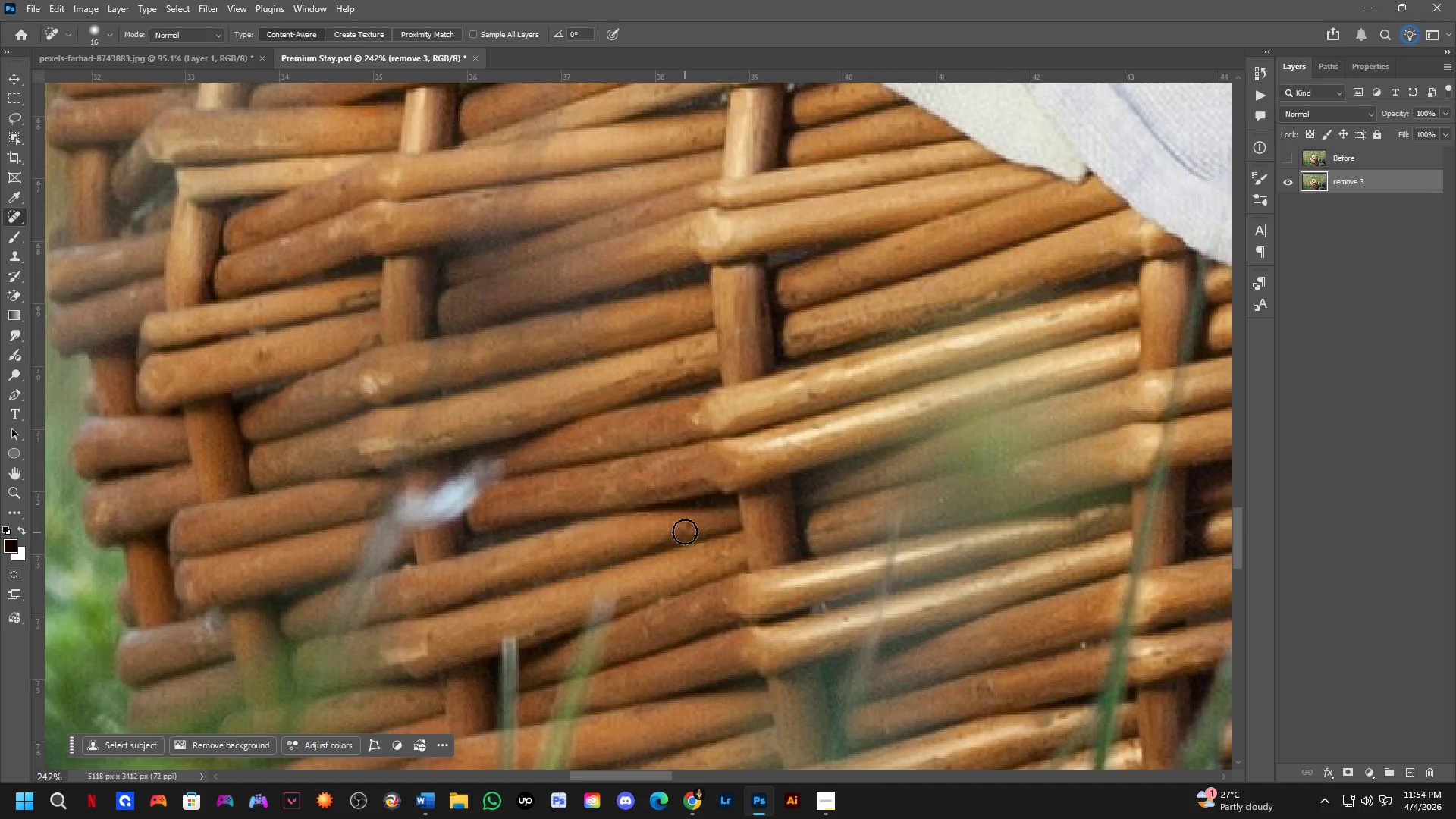 
left_click_drag(start_coordinate=[691, 524], to_coordinate=[670, 530])
 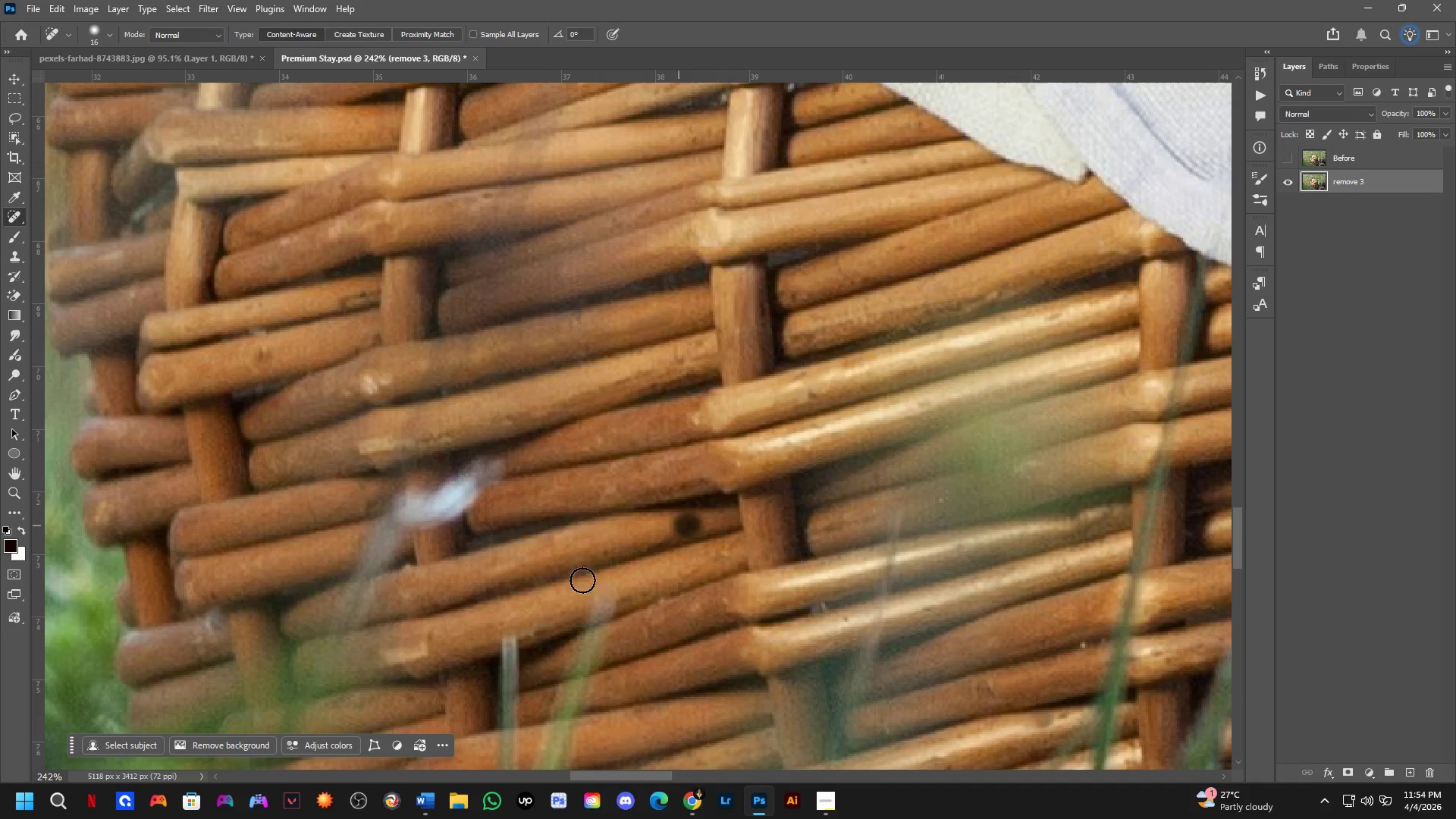 
key(Shift+ShiftLeft)
 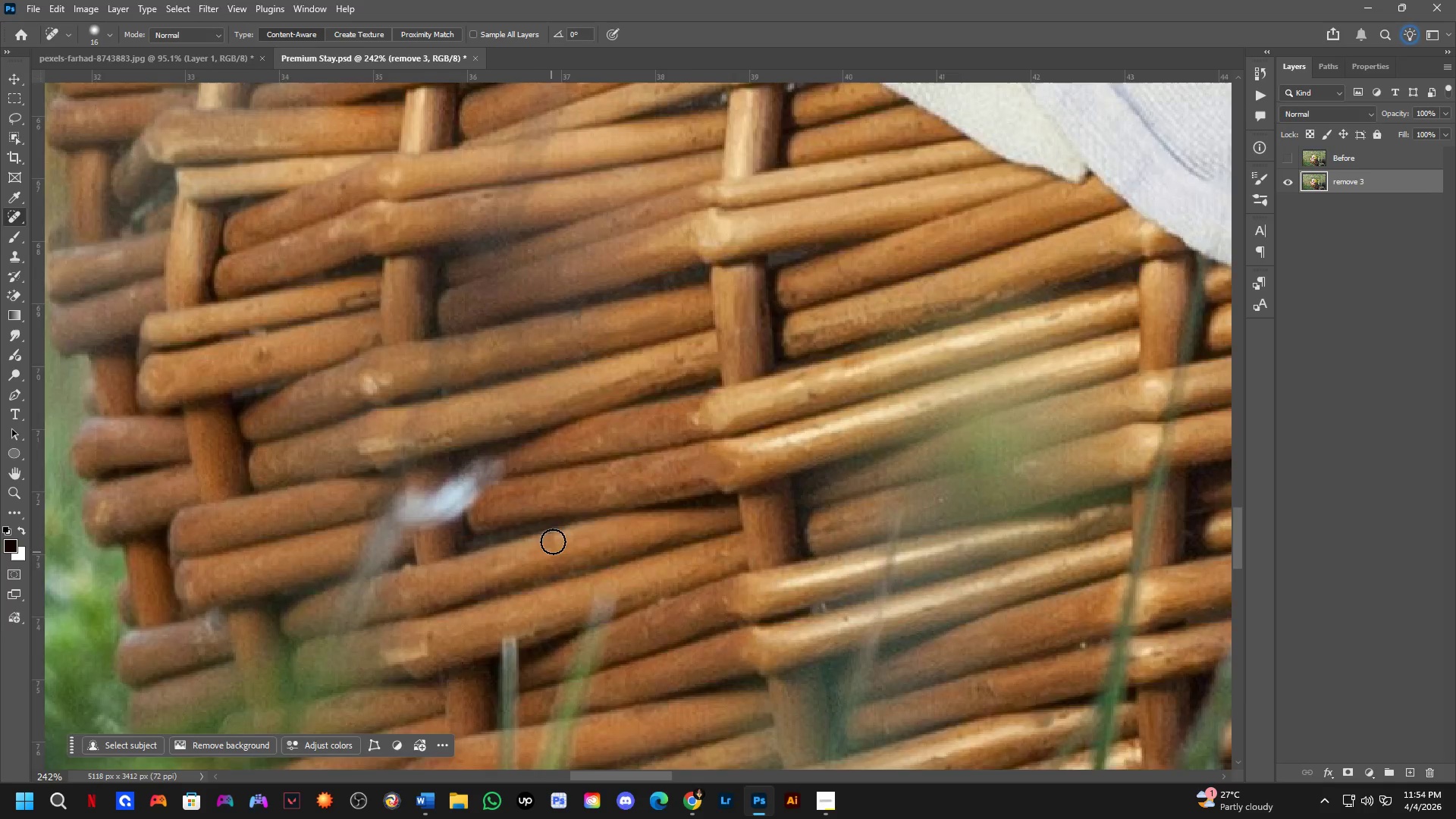 
key(Shift+ShiftLeft)
 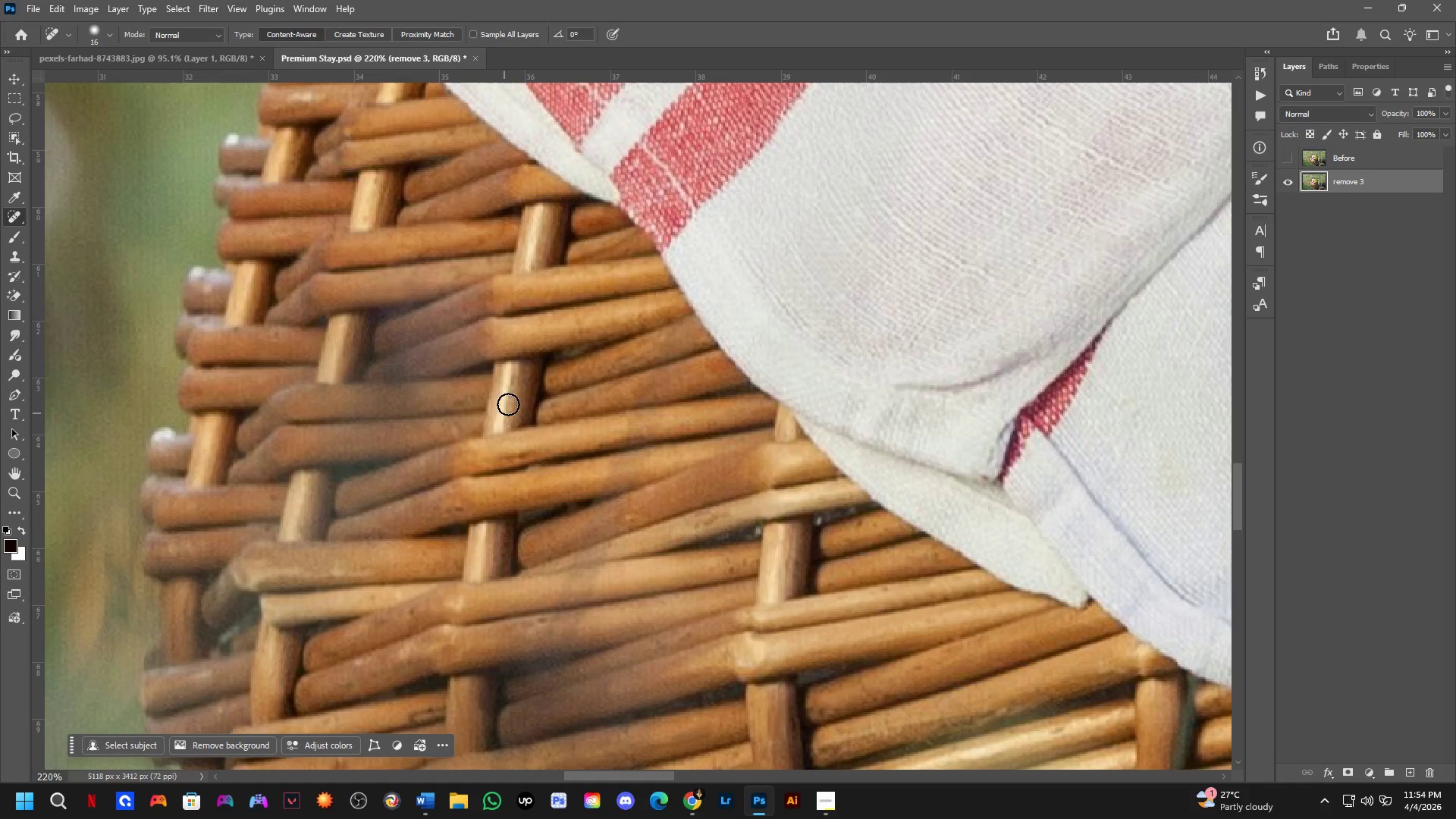 
hold_key(key=Space, duration=0.64)
 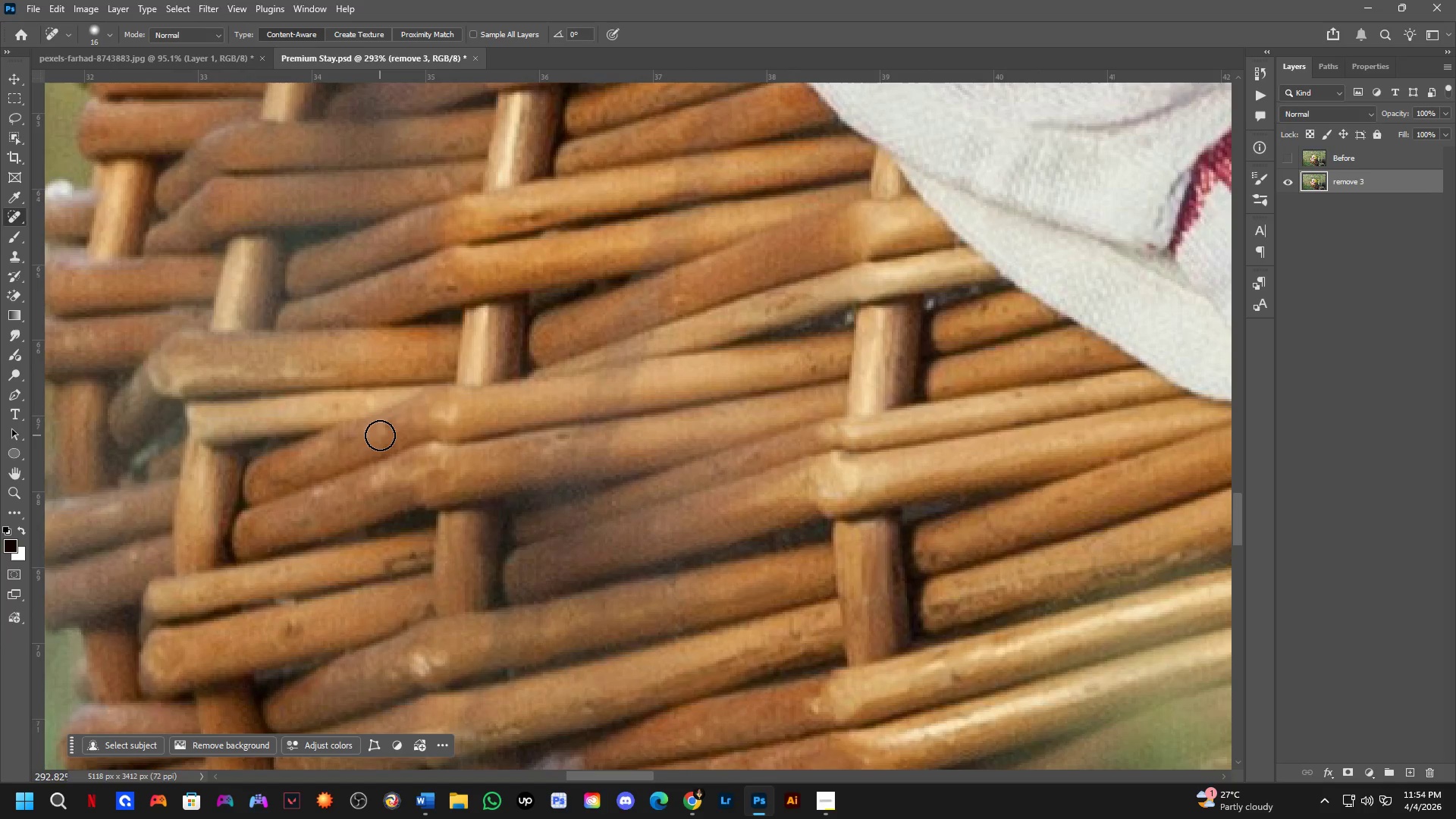 
scroll: coordinate [500, 424], scroll_direction: none, amount: 0.0
 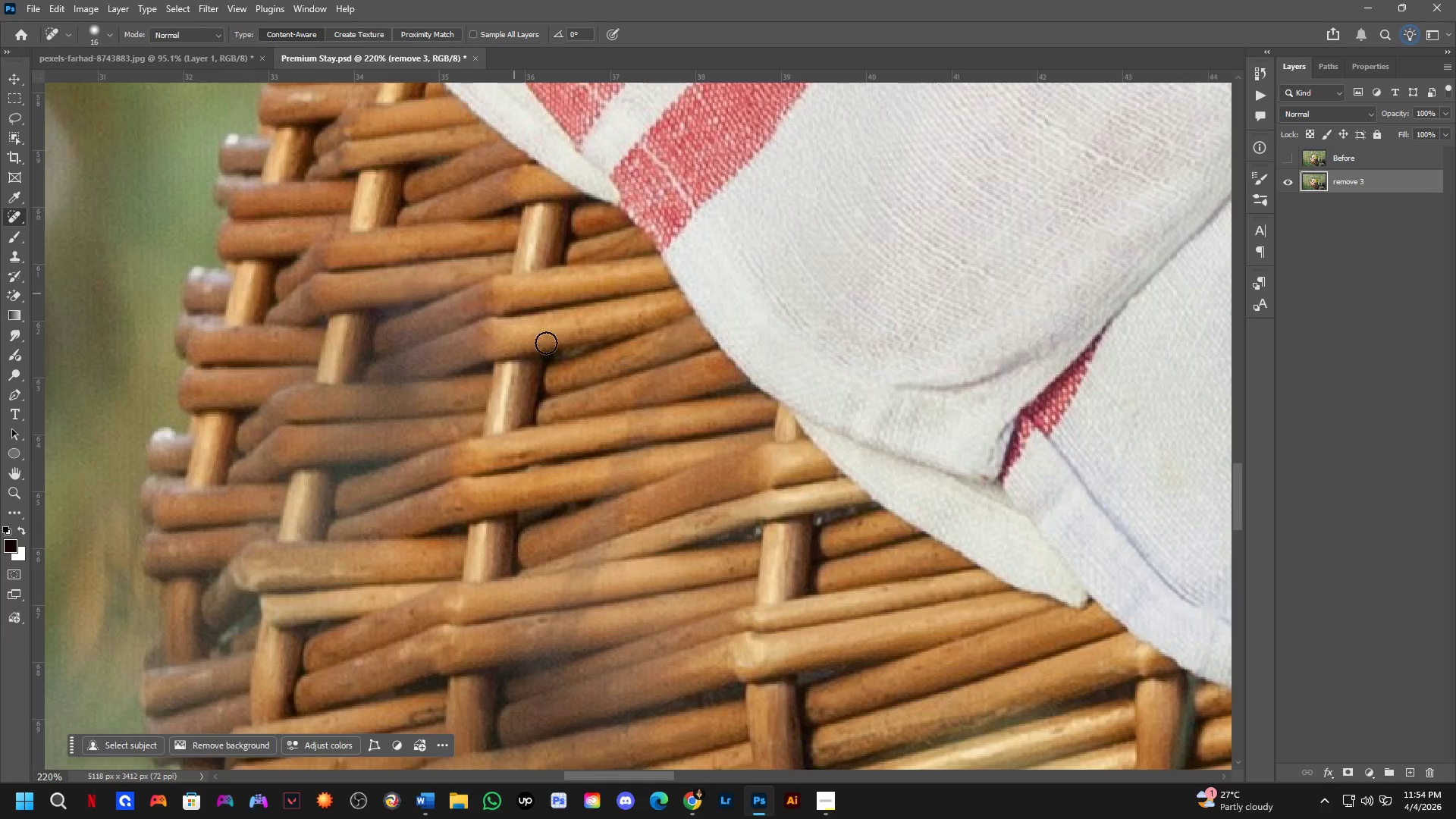 
left_click_drag(start_coordinate=[585, 466], to_coordinate=[562, 288])
 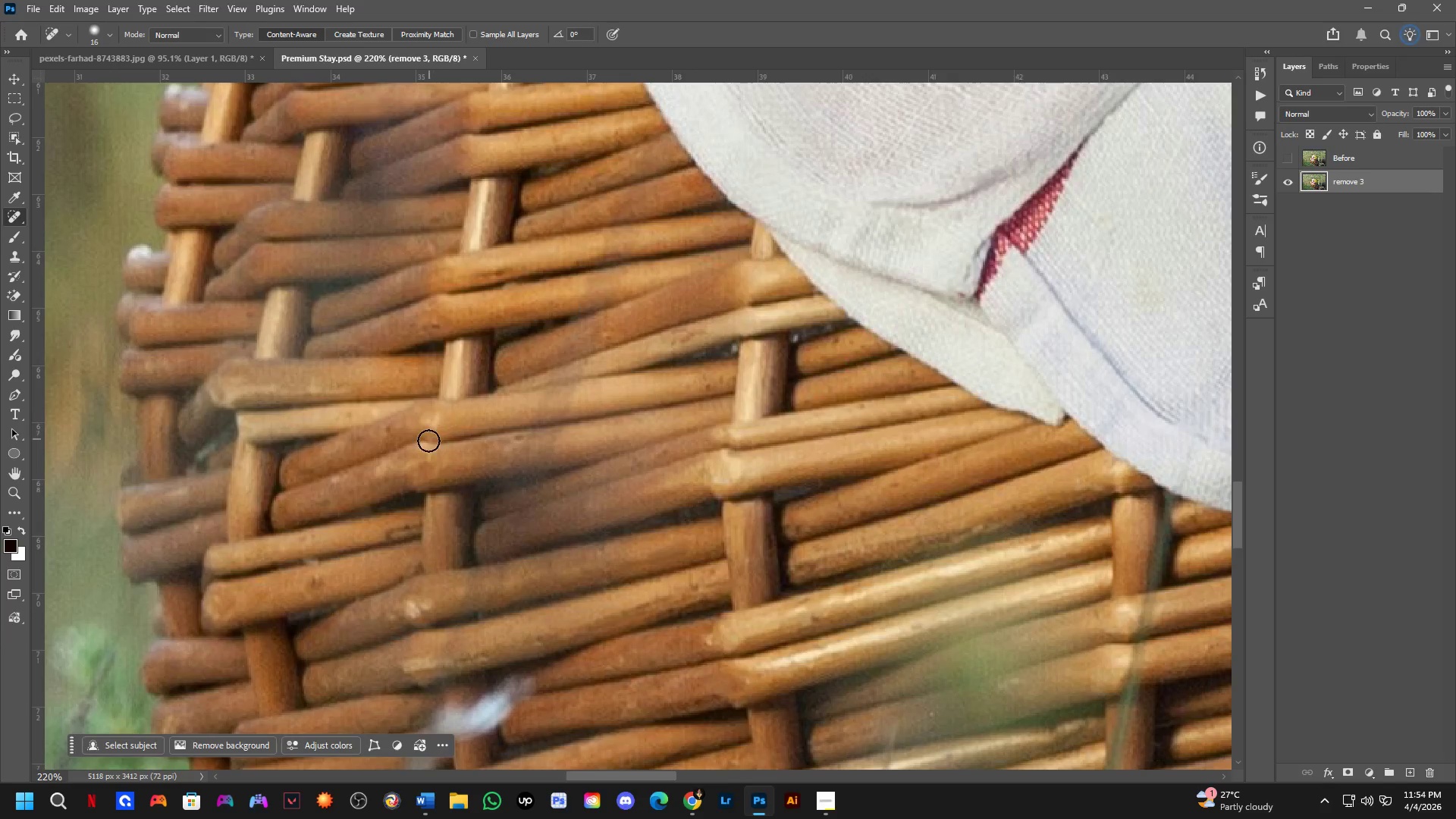 
left_click_drag(start_coordinate=[380, 435], to_coordinate=[391, 426])
 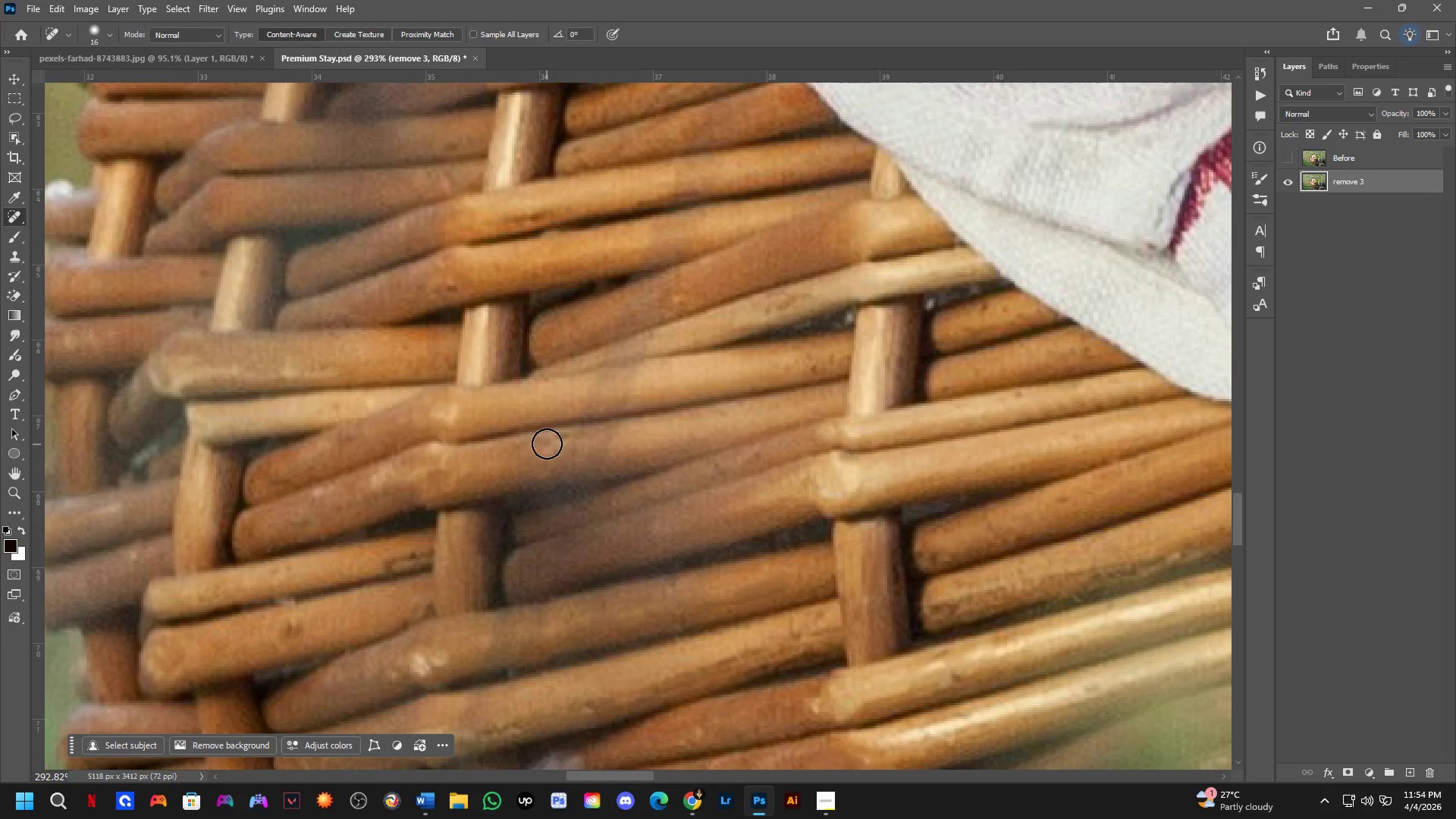 
scroll: coordinate [382, 441], scroll_direction: up, amount: 3.0
 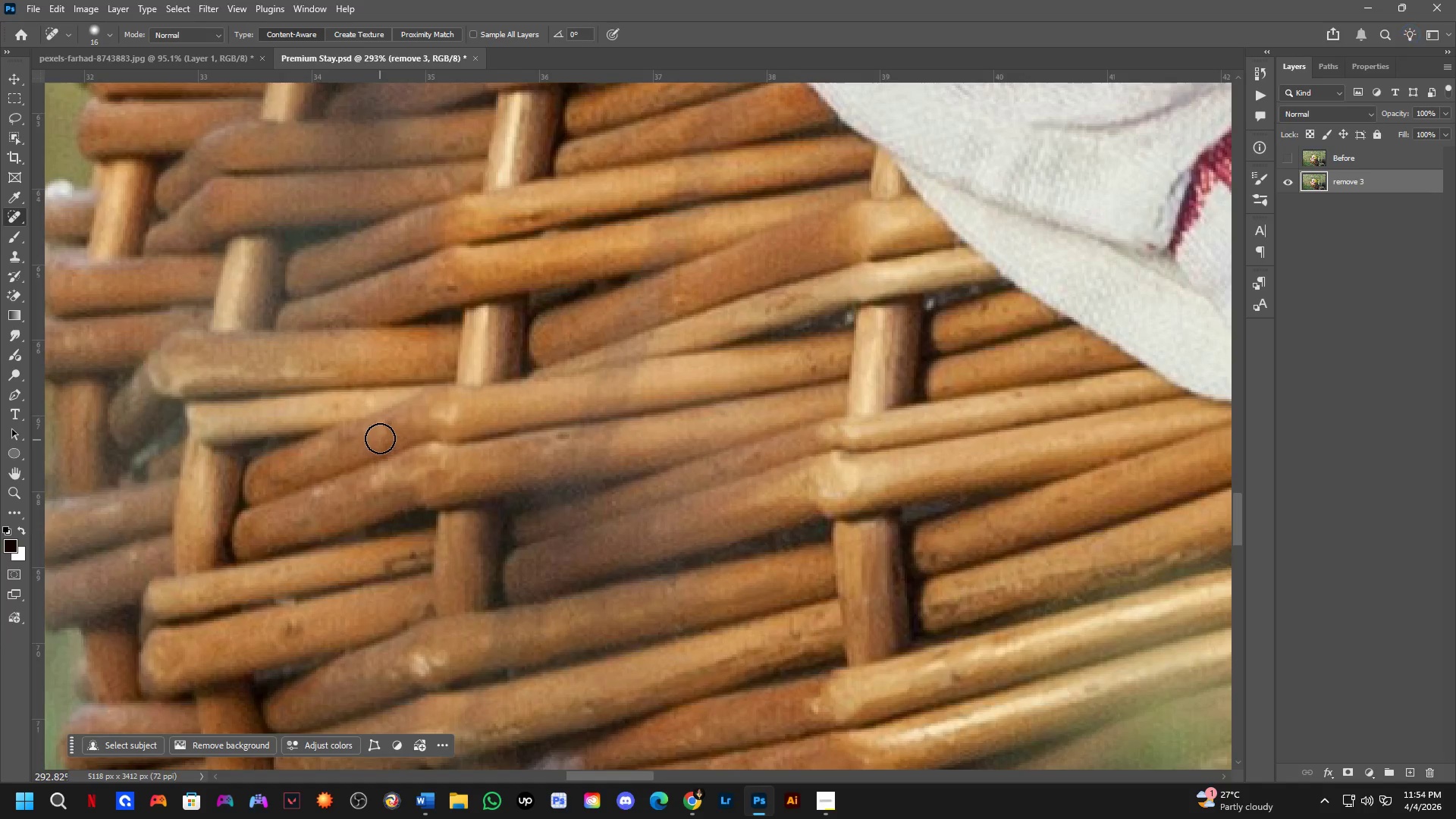 
left_click_drag(start_coordinate=[563, 439], to_coordinate=[580, 438])
 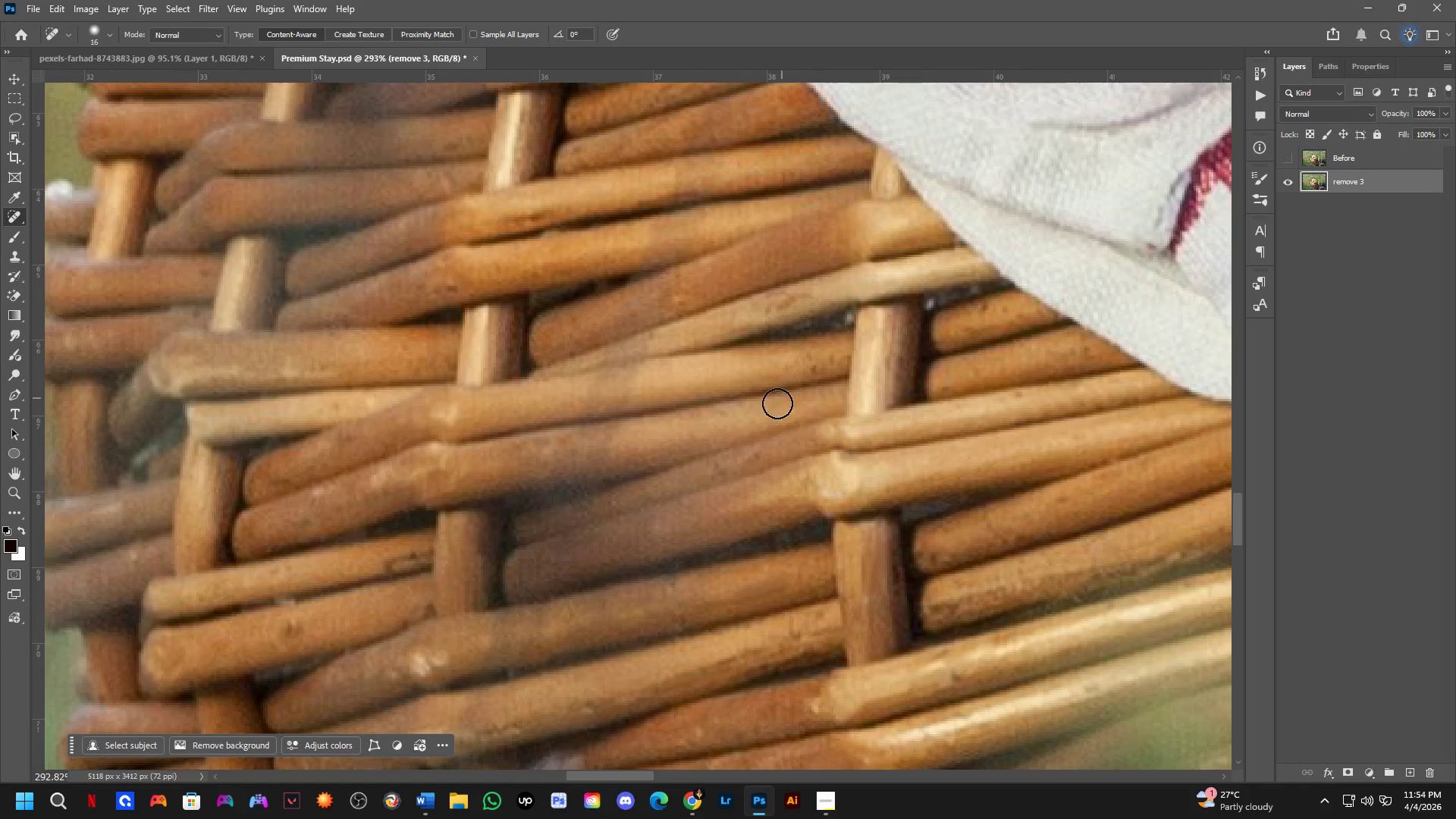 
key(Shift+ShiftLeft)
 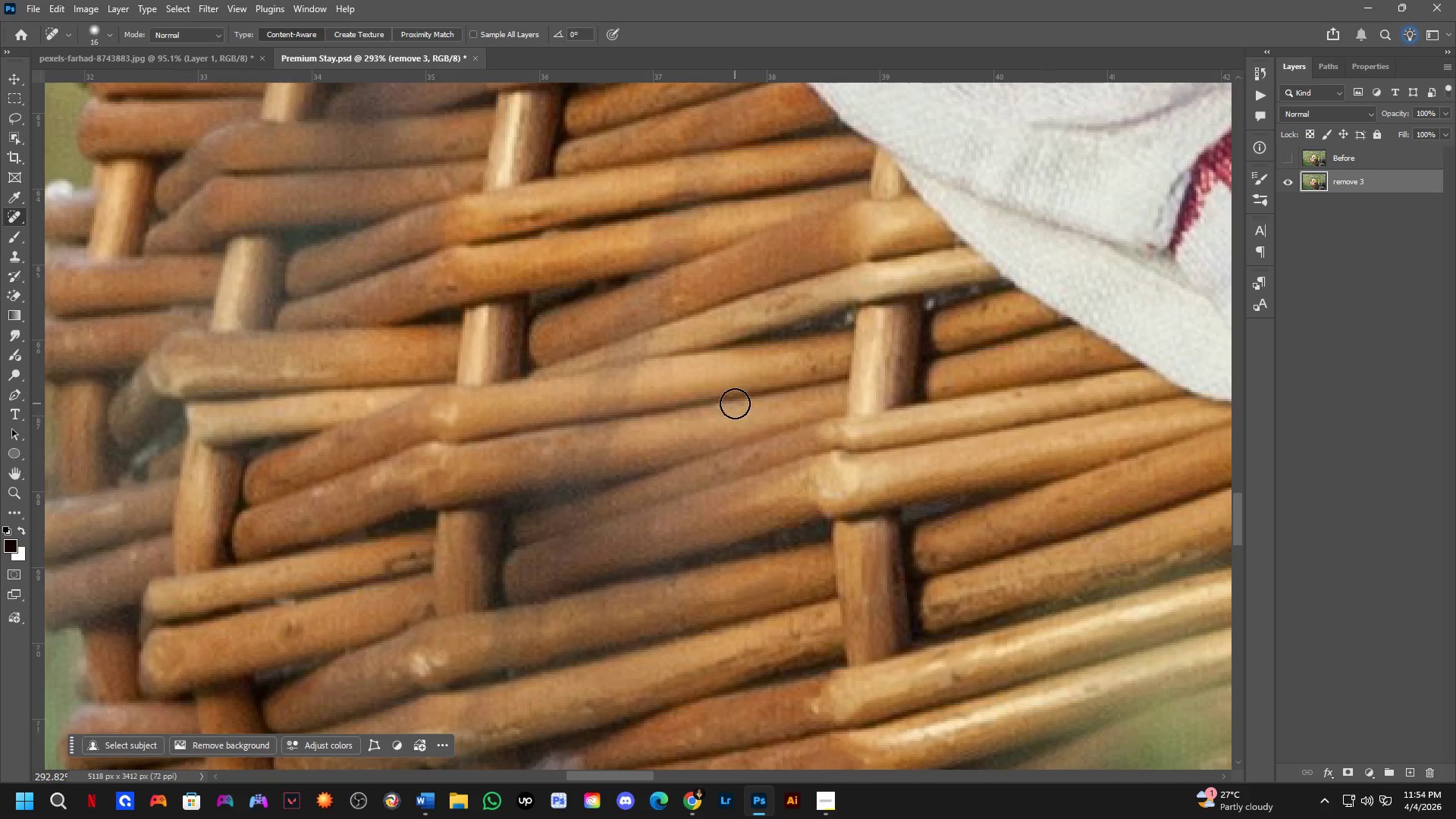 
scroll: coordinate [735, 403], scroll_direction: down, amount: 1.0
 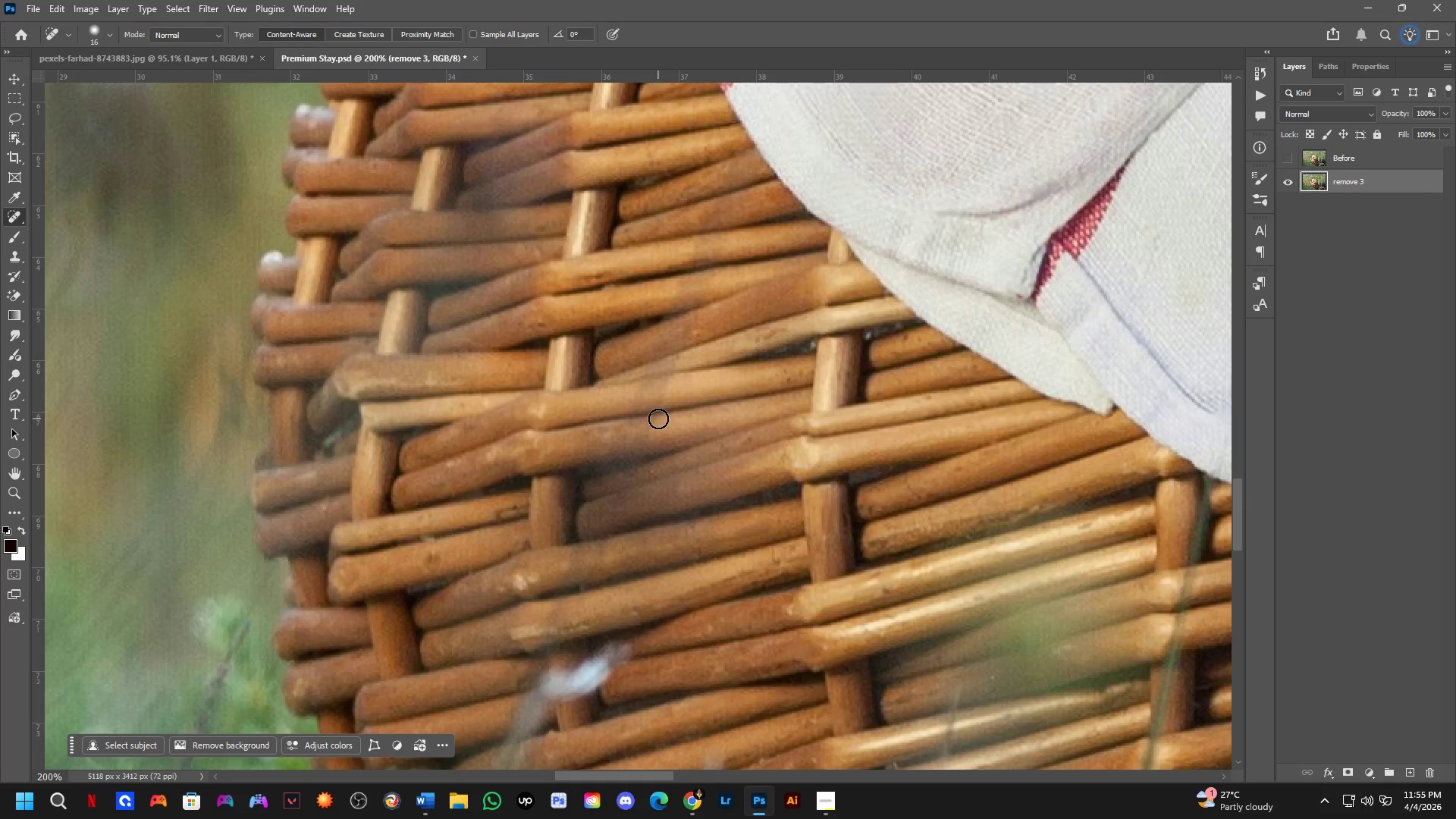 
wait(26.19)
 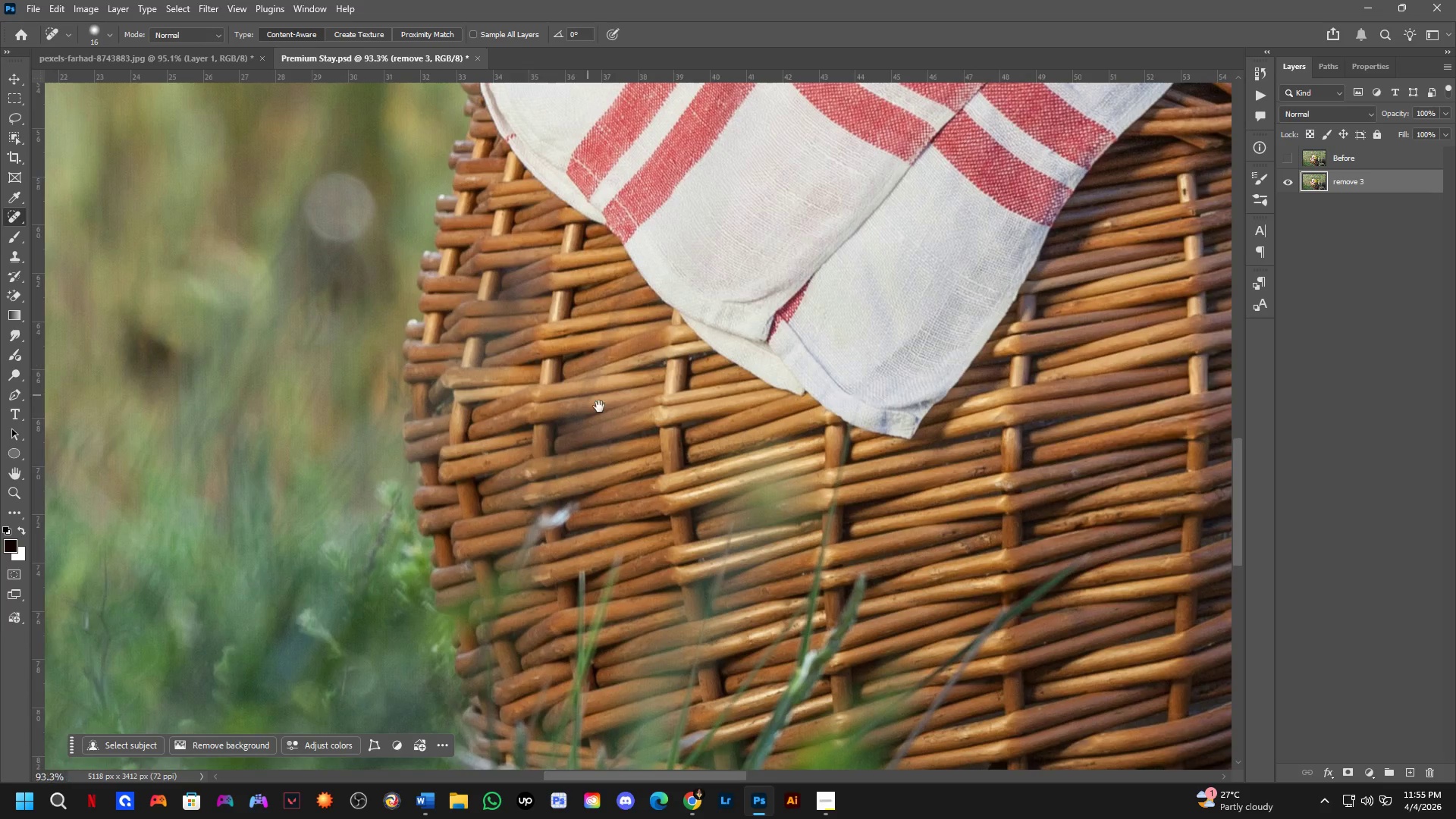 
hold_key(key=Space, duration=0.42)
 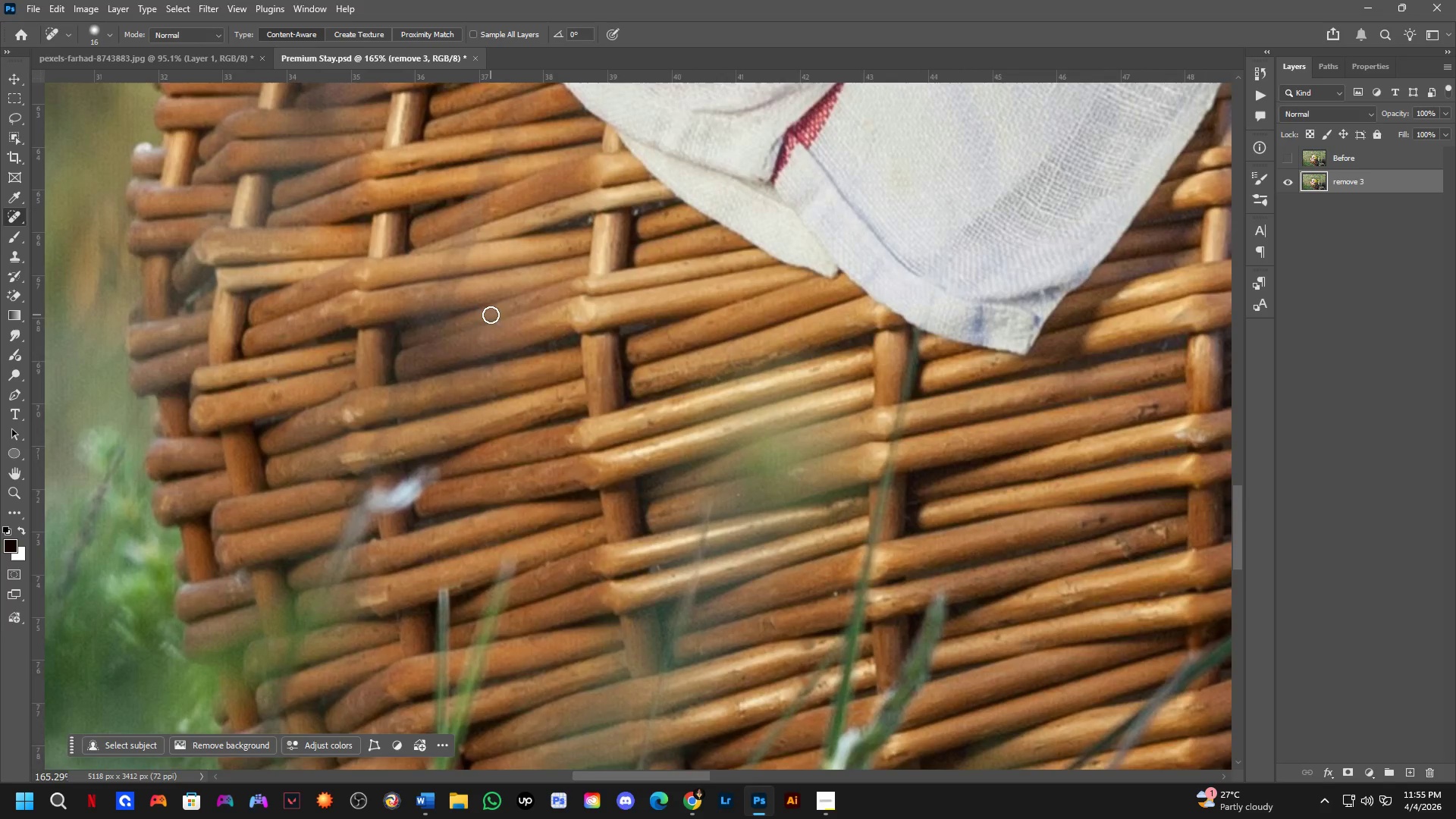 
left_click_drag(start_coordinate=[601, 407], to_coordinate=[484, 305])
 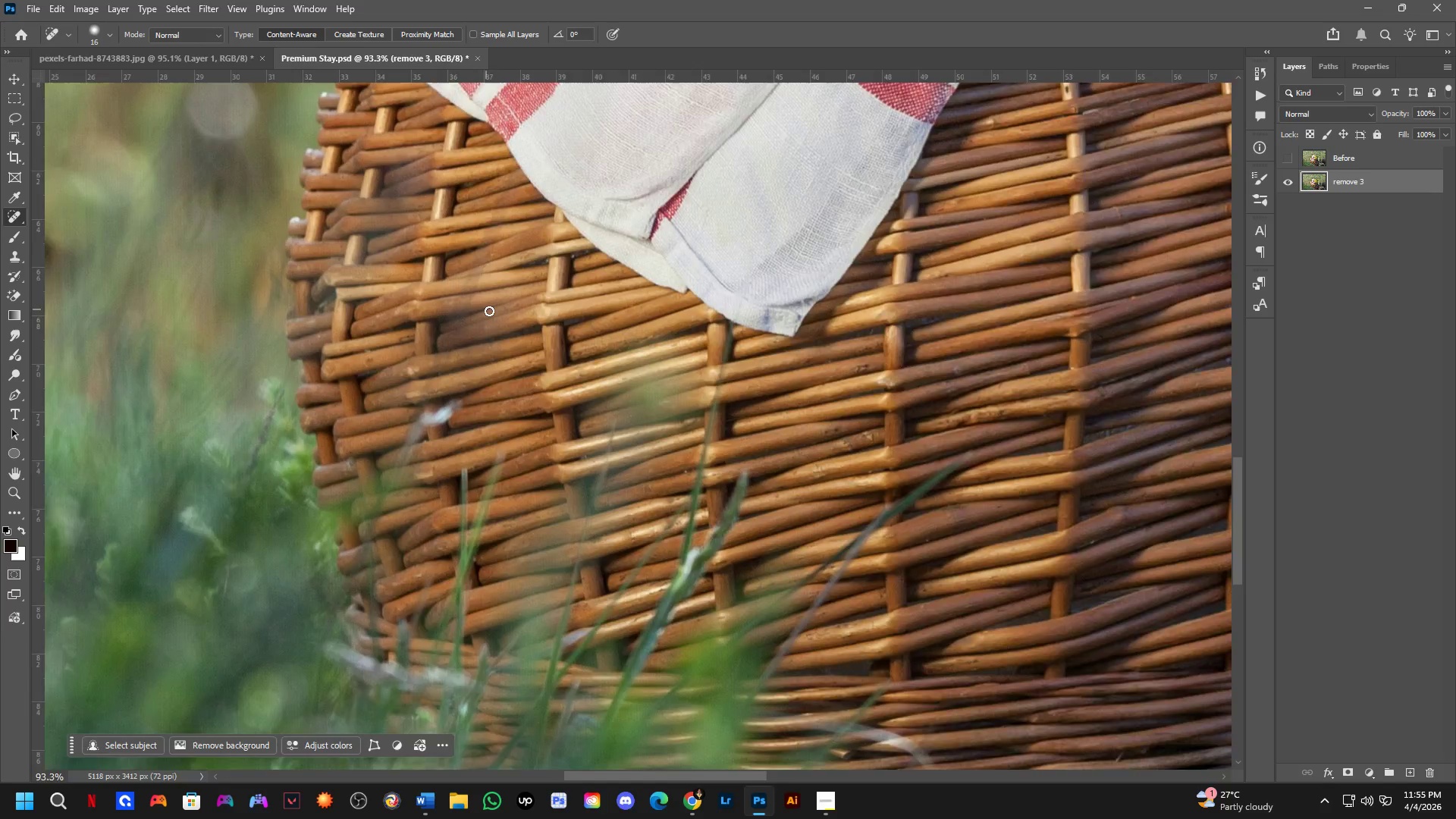 
scroll: coordinate [525, 366], scroll_direction: down, amount: 8.0
 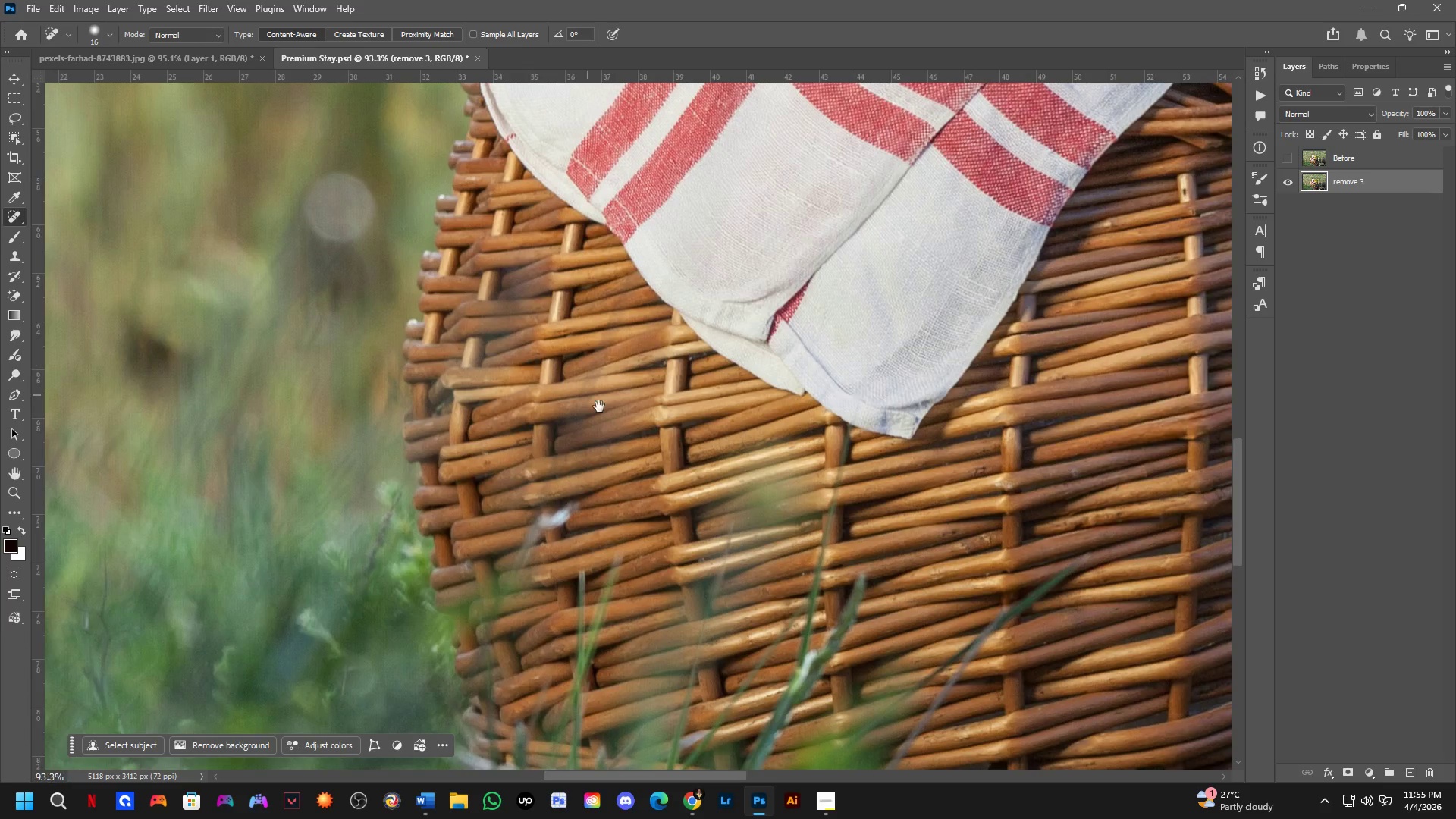 
scroll: coordinate [491, 313], scroll_direction: up, amount: 6.0
 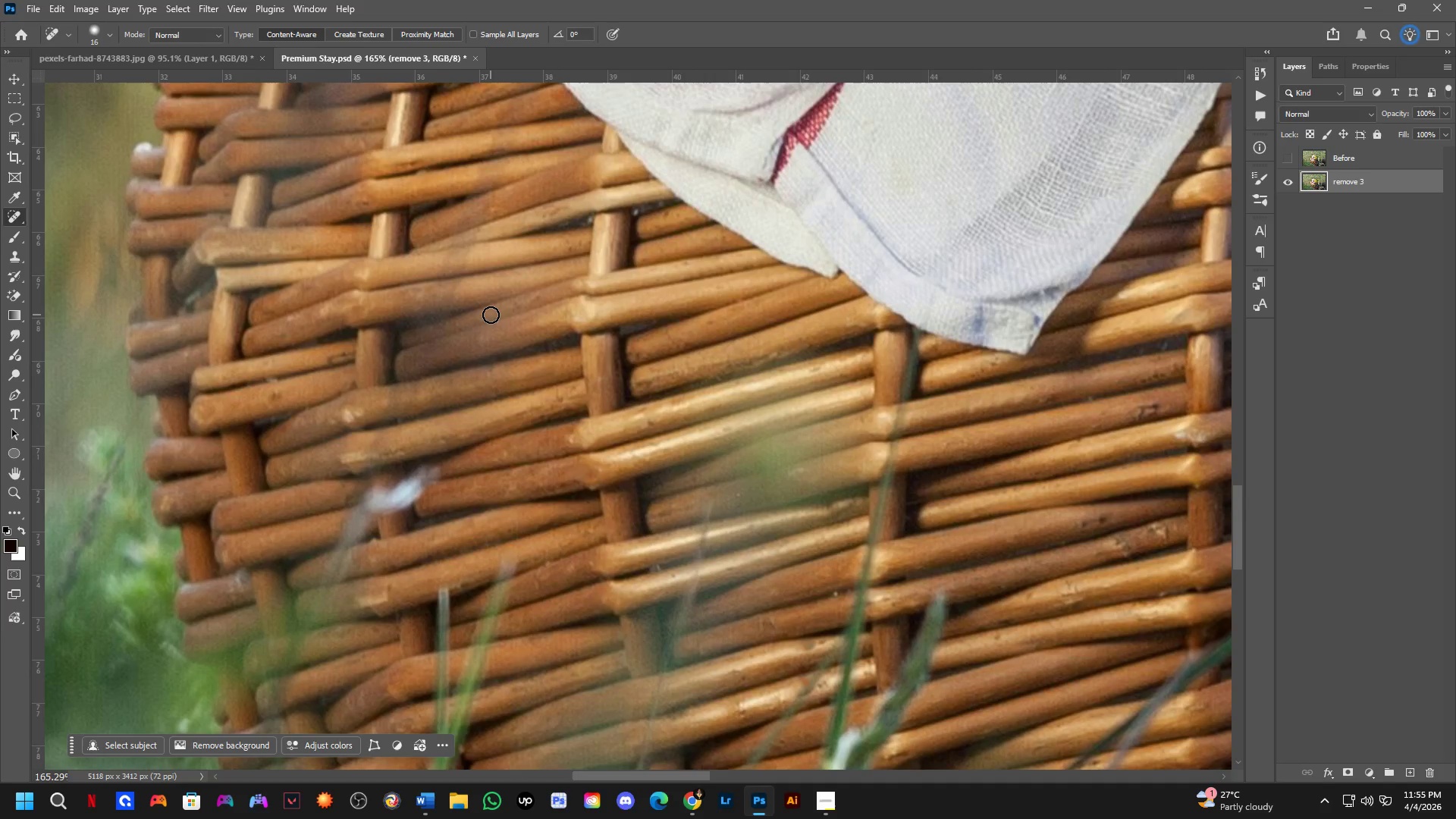 
wait(8.67)
 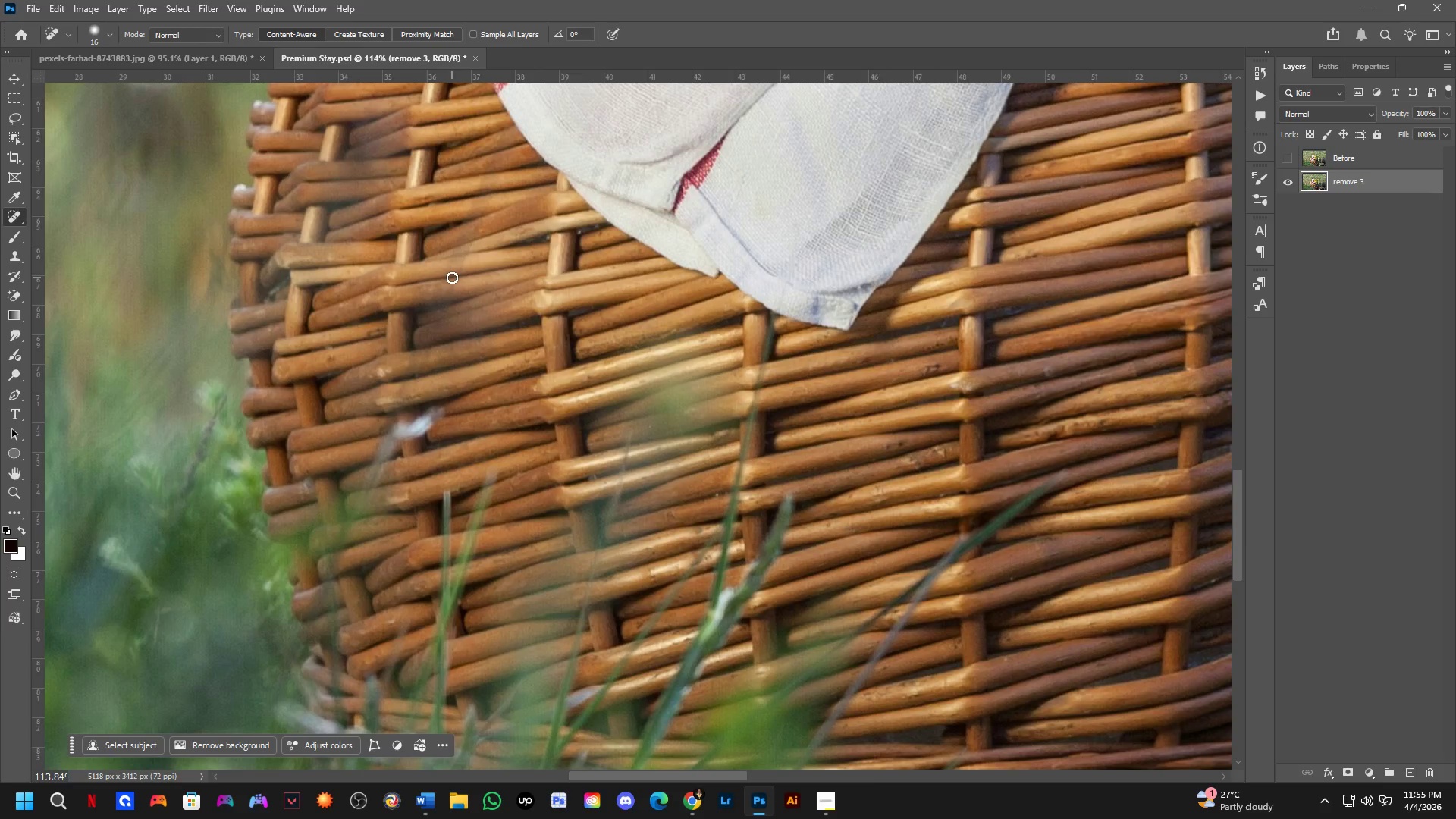 
hold_key(key=Space, duration=0.7)
 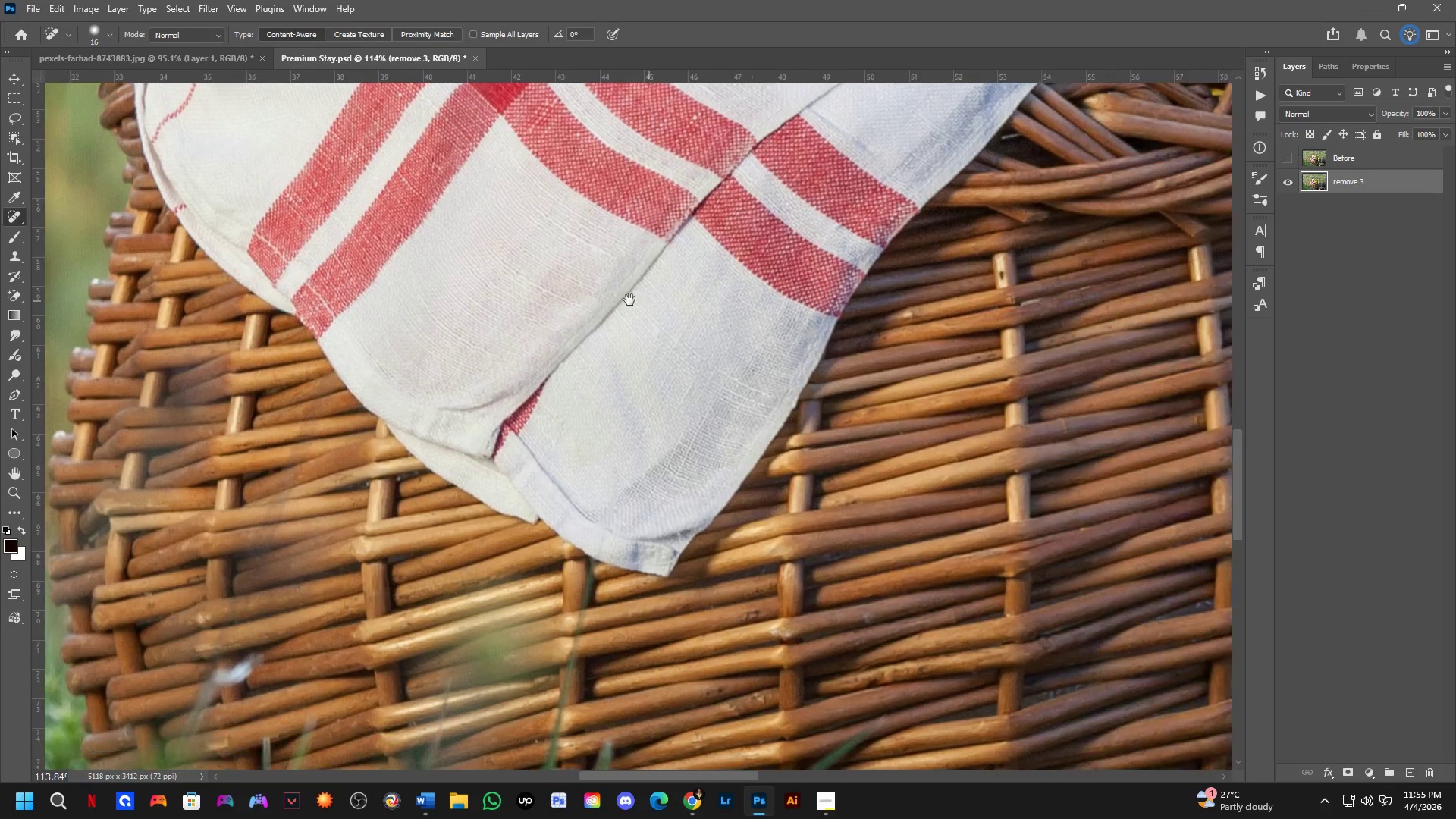 
left_click_drag(start_coordinate=[452, 250], to_coordinate=[460, 499])
 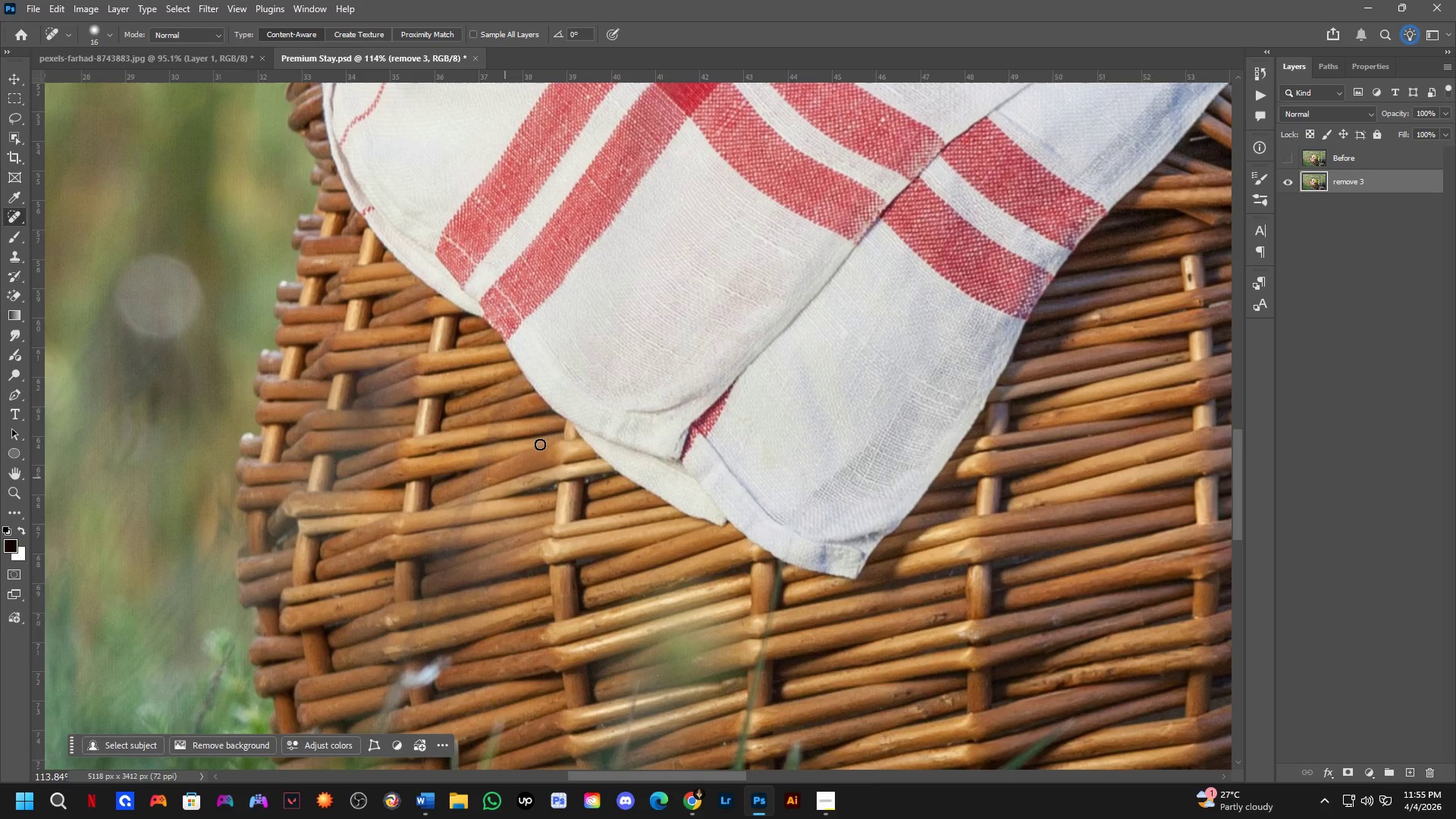 
scroll: coordinate [453, 278], scroll_direction: down, amount: 4.0
 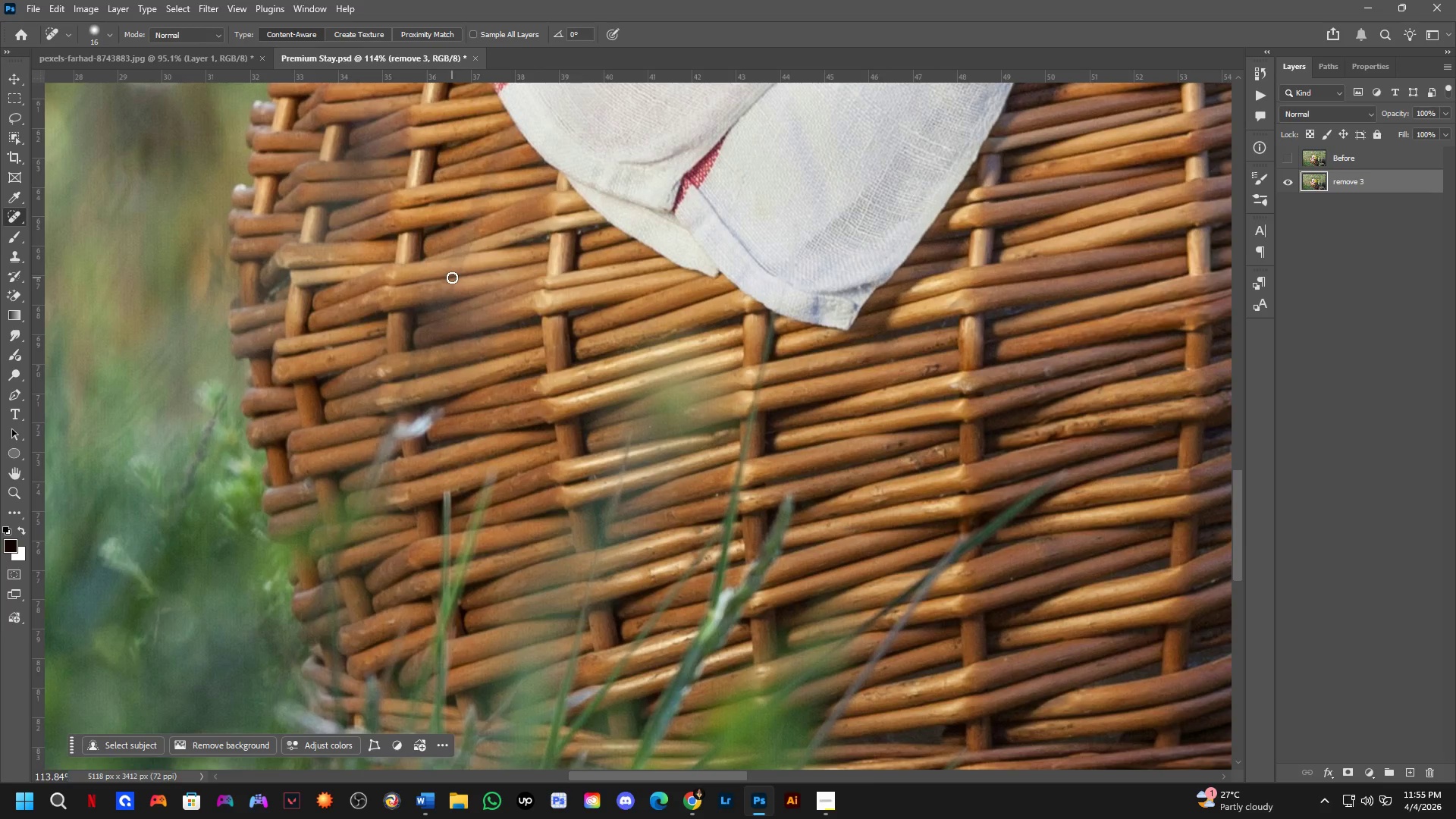 
hold_key(key=Space, duration=0.69)
 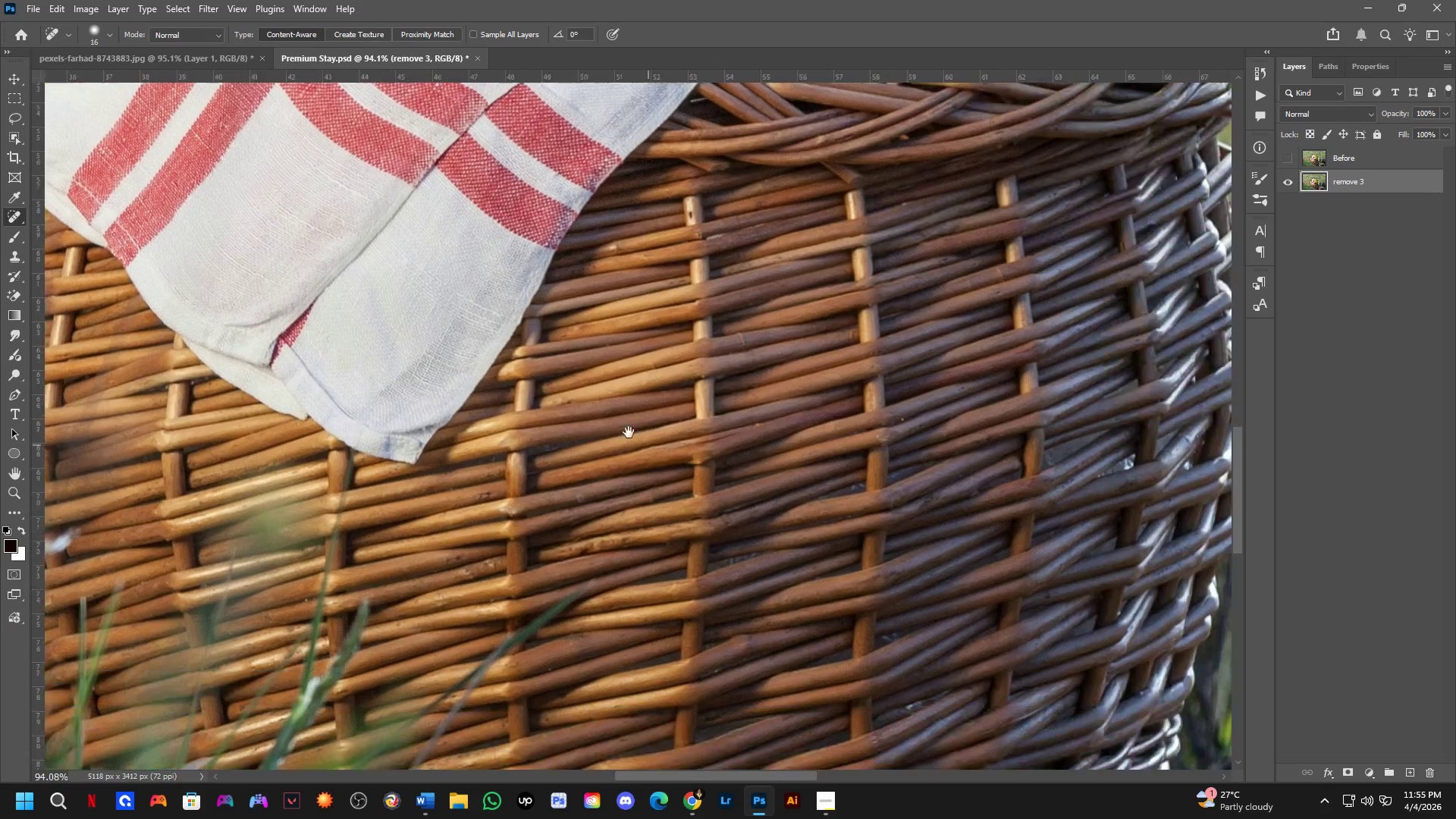 
left_click_drag(start_coordinate=[846, 304], to_coordinate=[546, 293])
 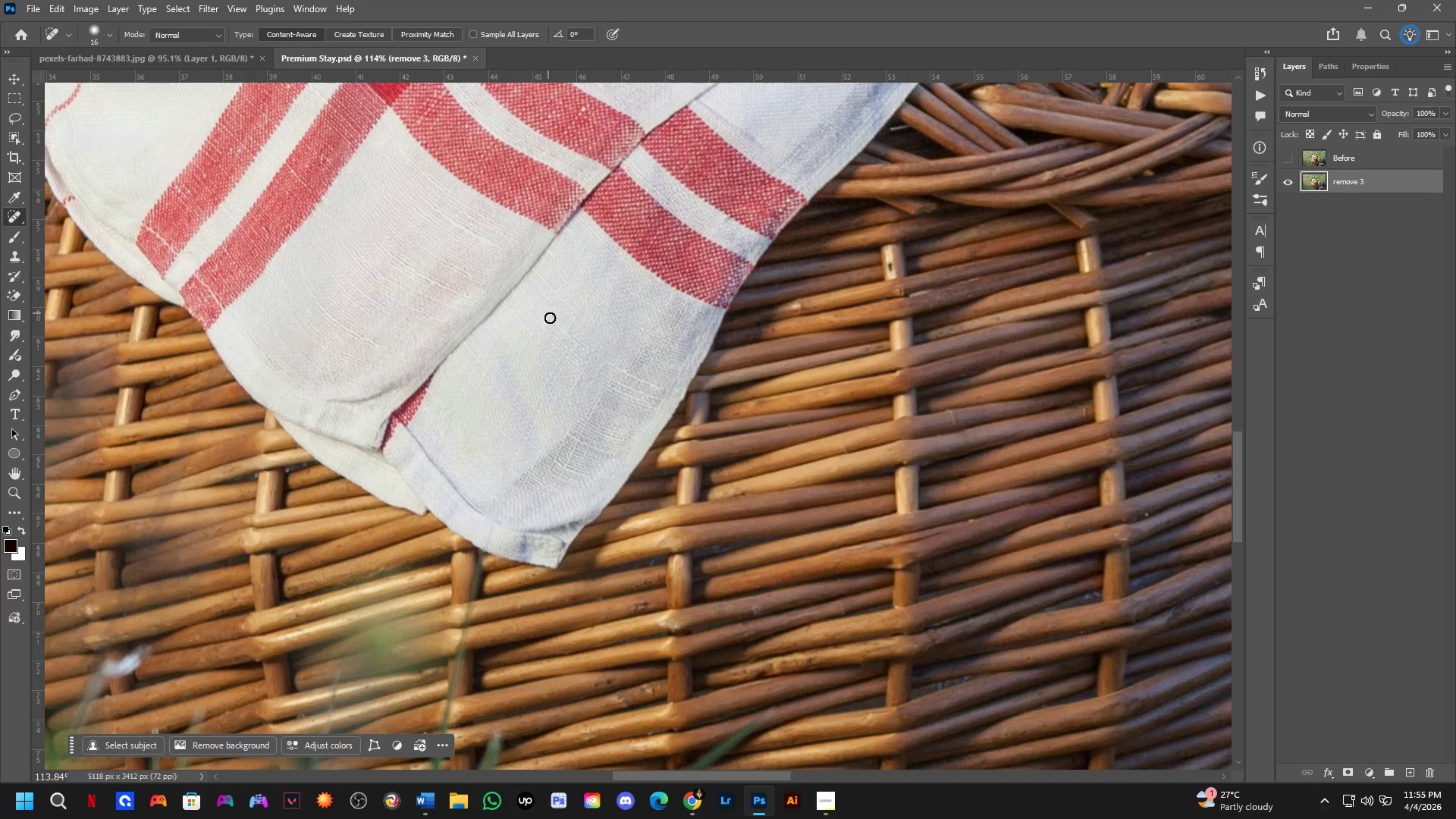 
hold_key(key=Space, duration=0.58)
 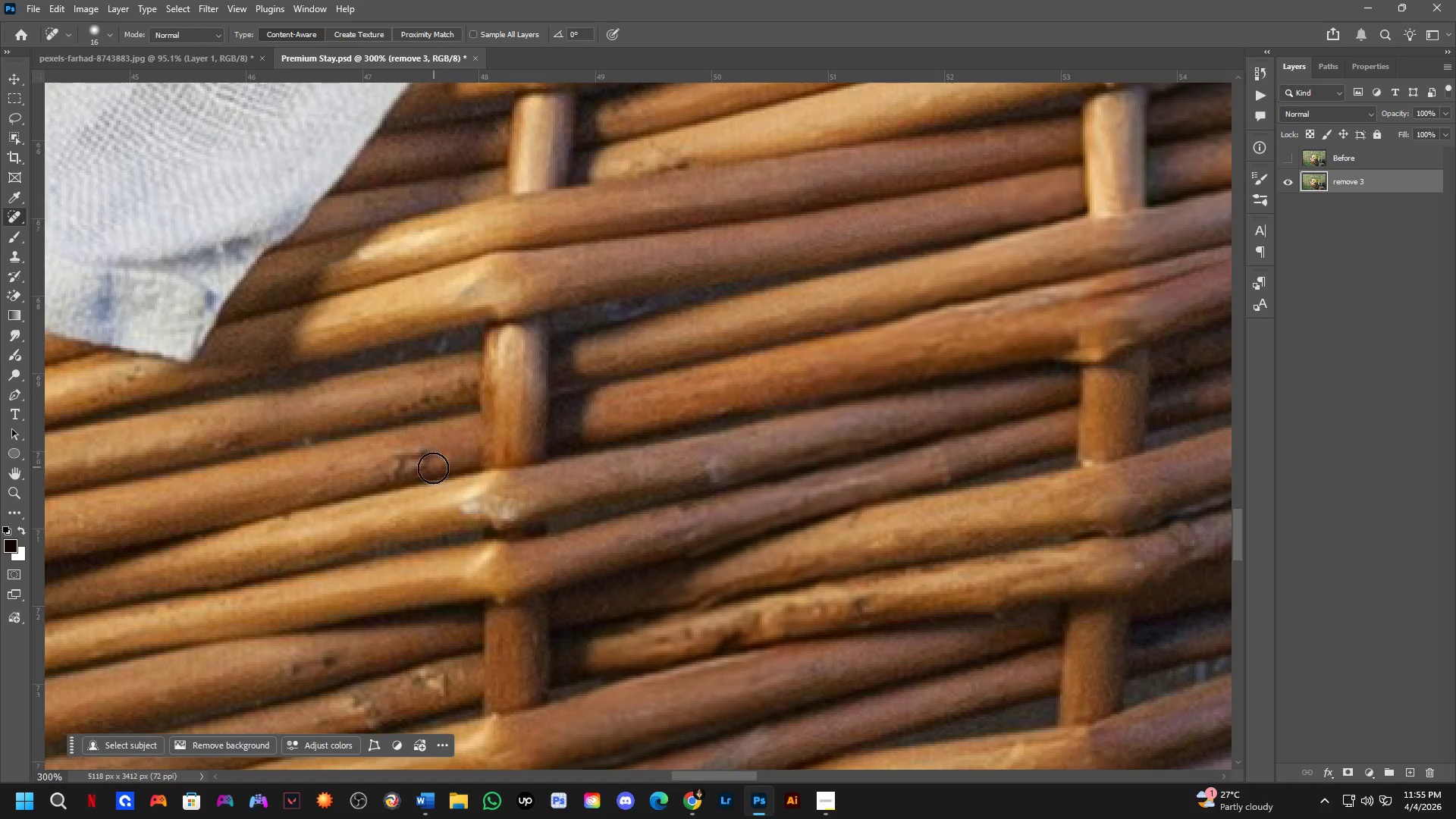 
left_click_drag(start_coordinate=[799, 514], to_coordinate=[610, 417])
 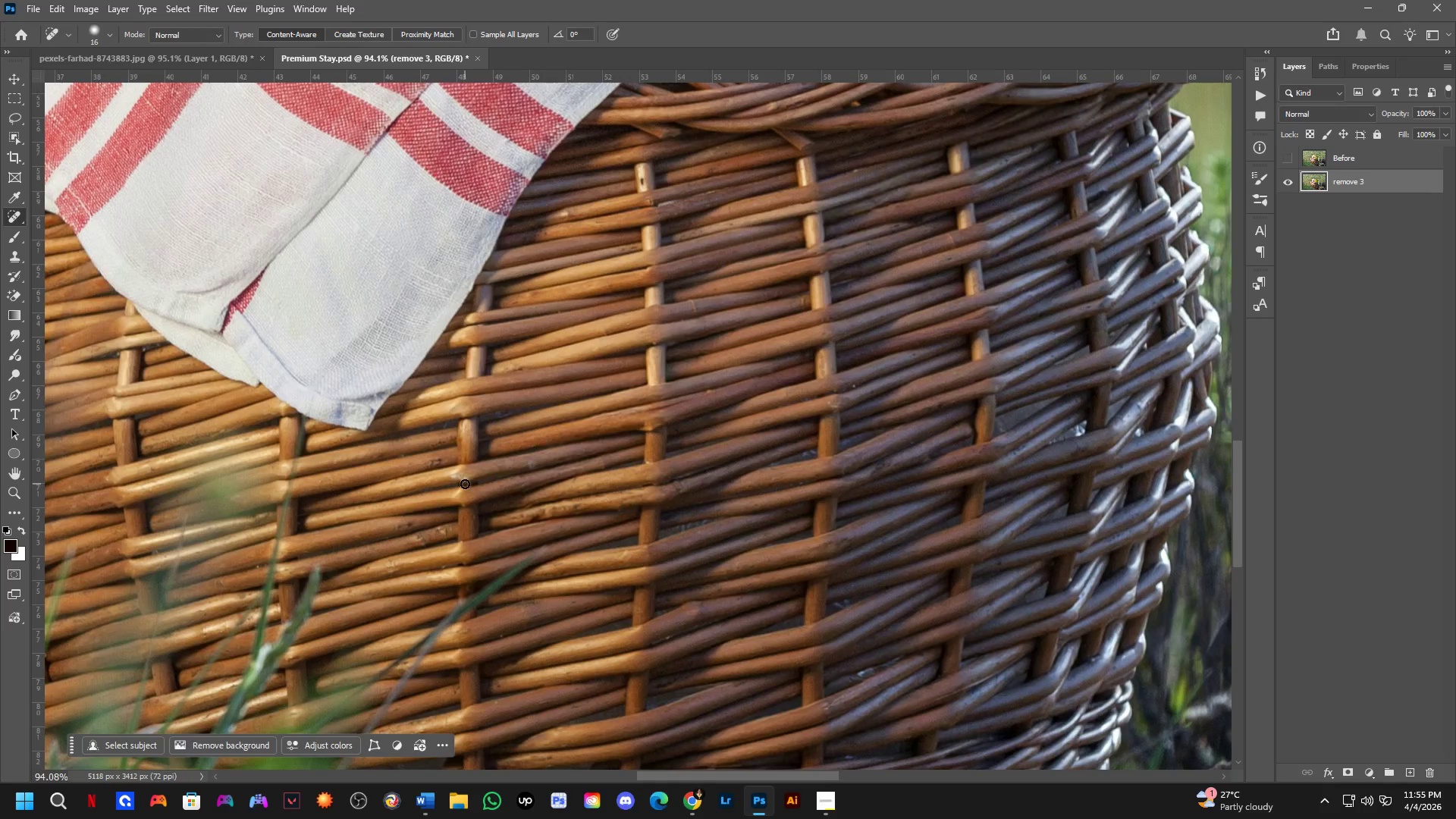 
scroll: coordinate [556, 335], scroll_direction: down, amount: 2.0
 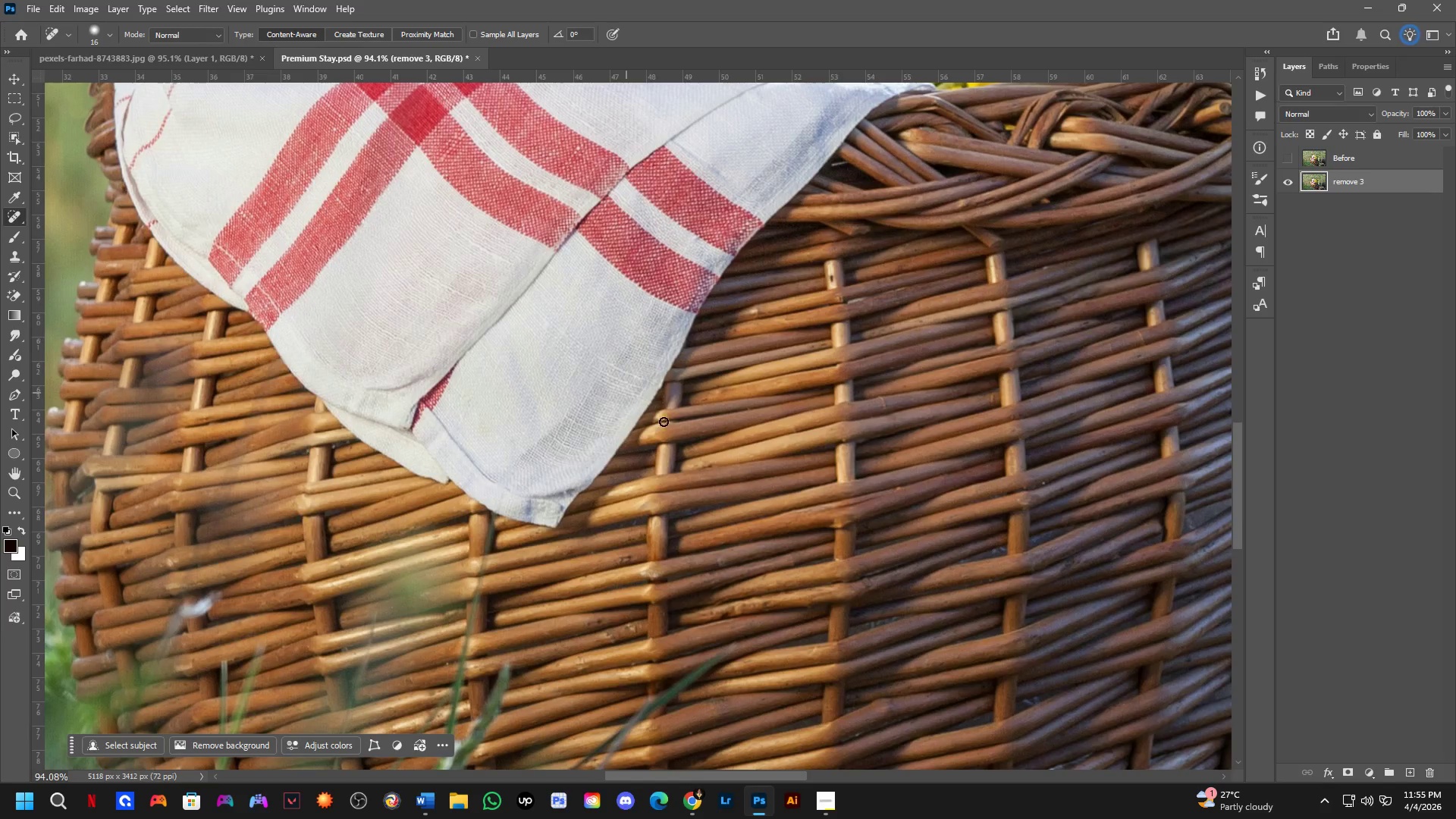 
key(Shift+ShiftLeft)
 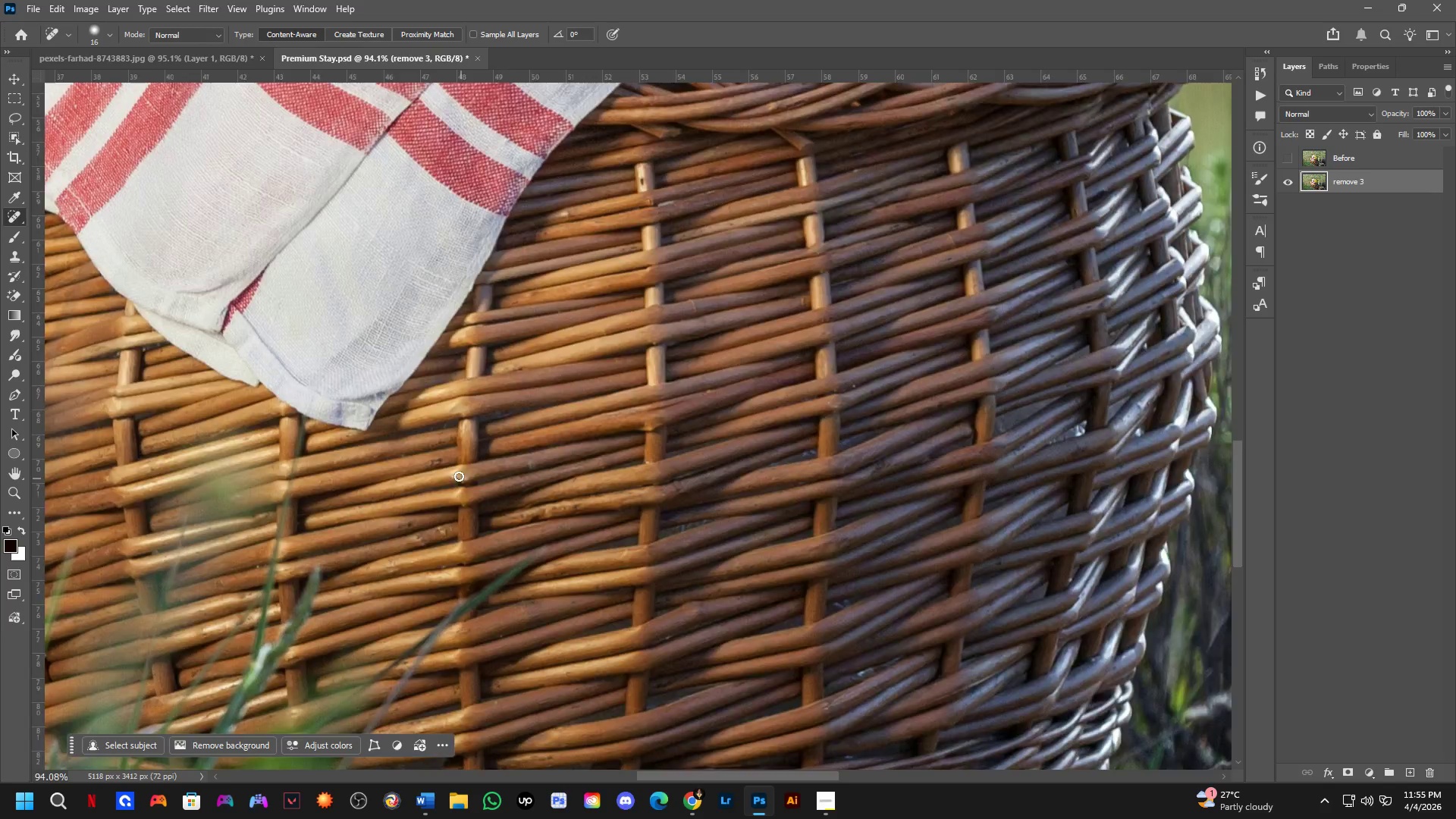 
scroll: coordinate [441, 459], scroll_direction: up, amount: 3.0
 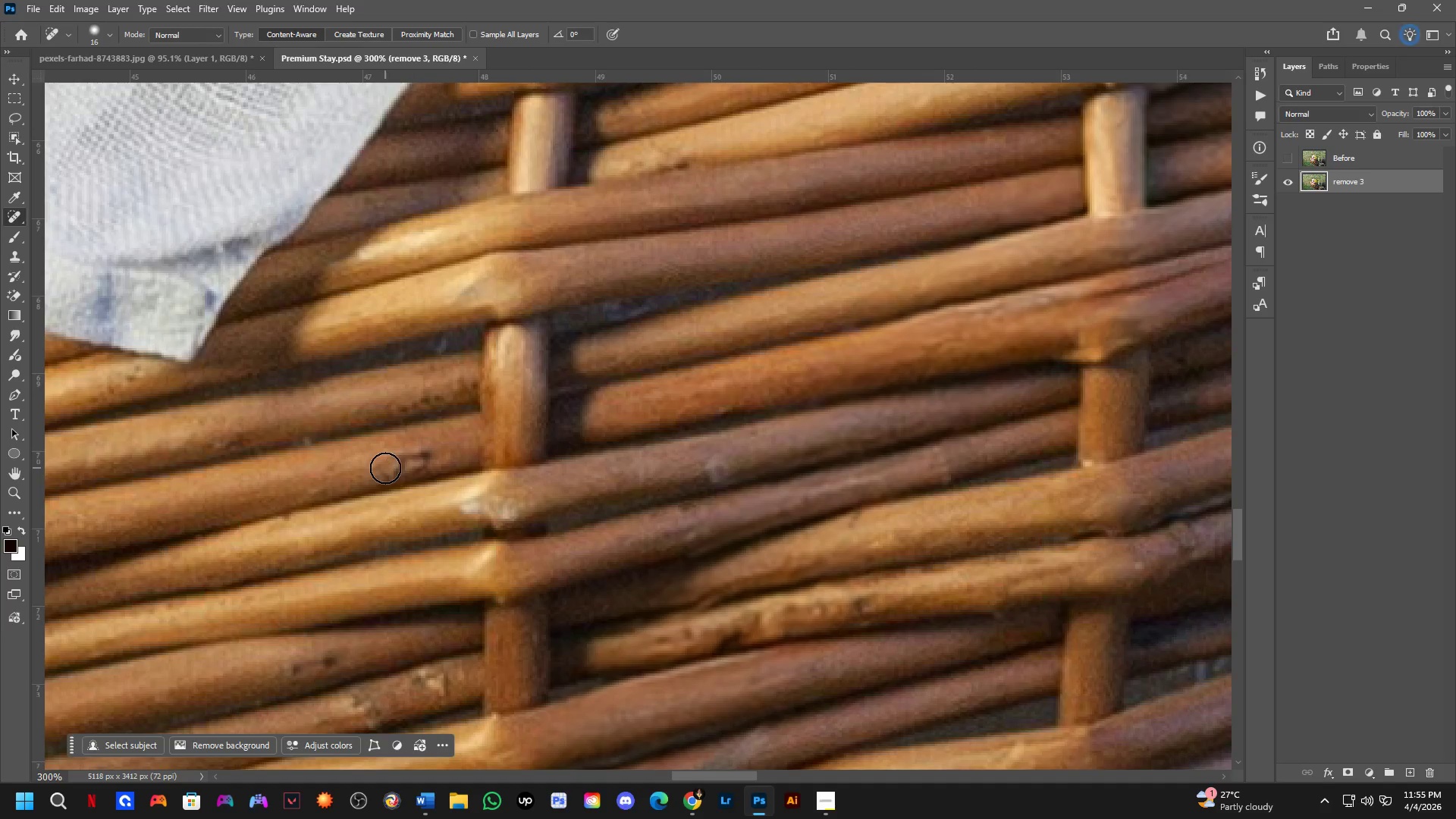 
left_click_drag(start_coordinate=[384, 466], to_coordinate=[444, 450])
 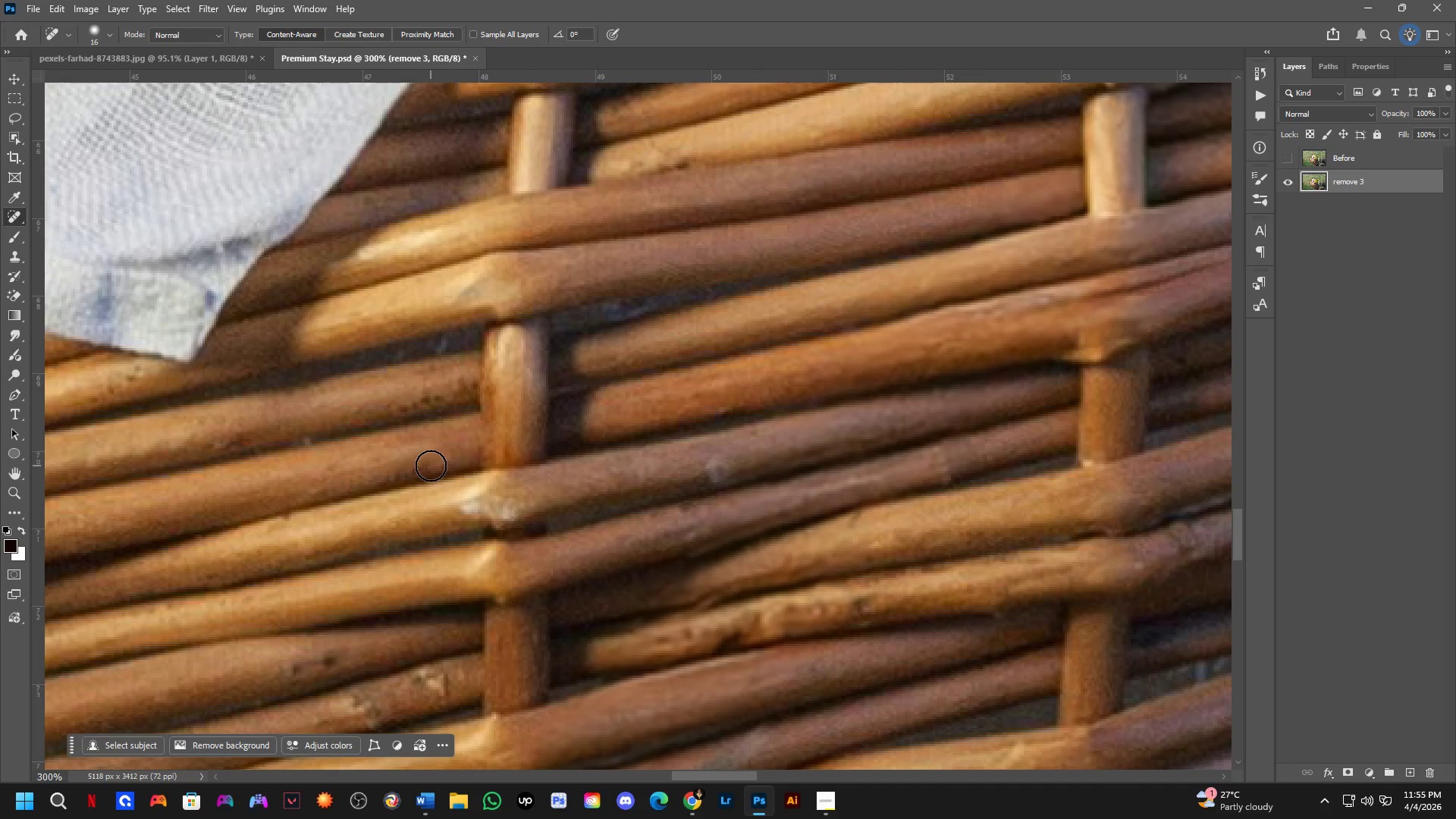 
left_click_drag(start_coordinate=[424, 465], to_coordinate=[390, 472])
 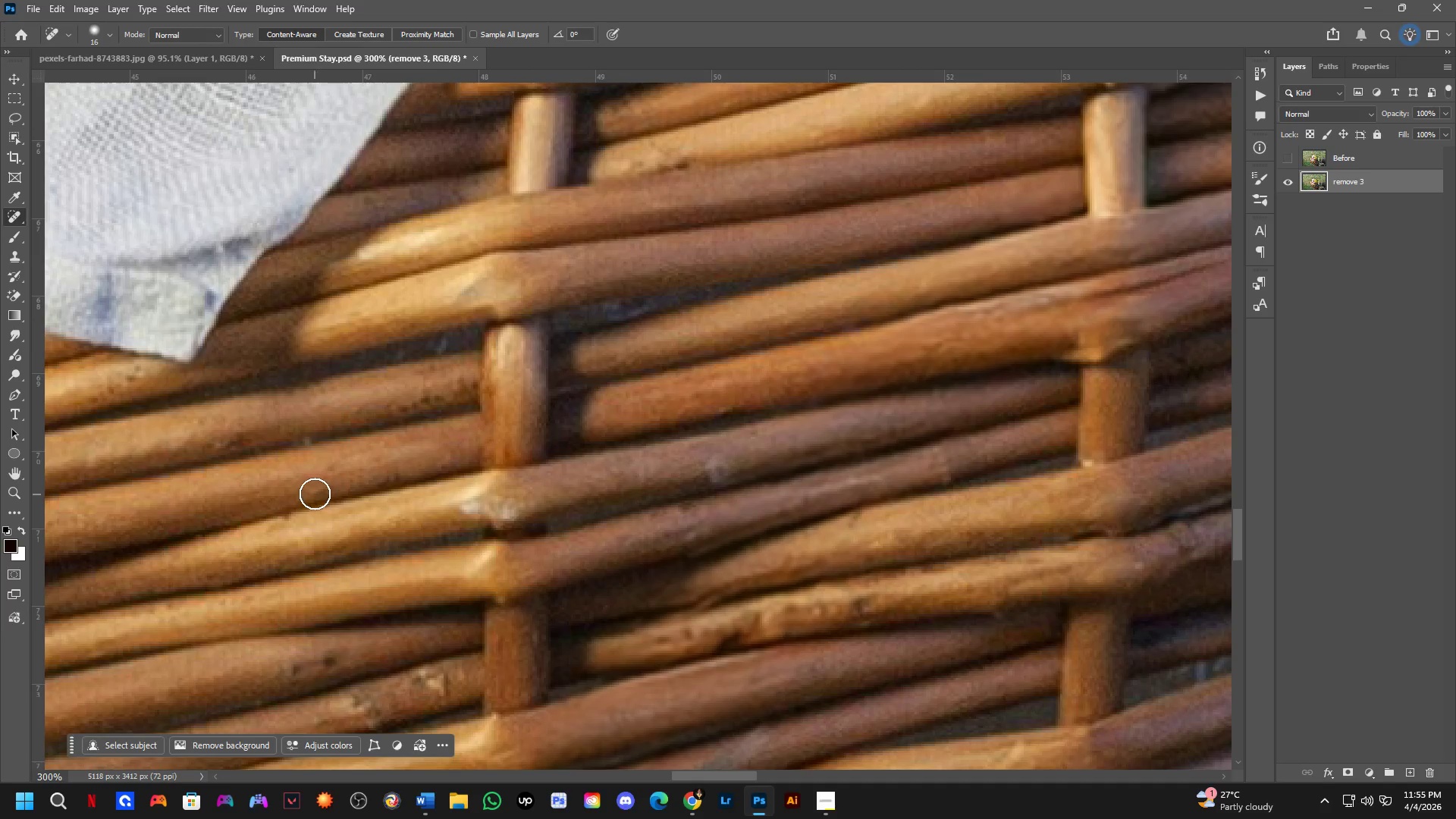 
left_click_drag(start_coordinate=[325, 477], to_coordinate=[337, 475])
 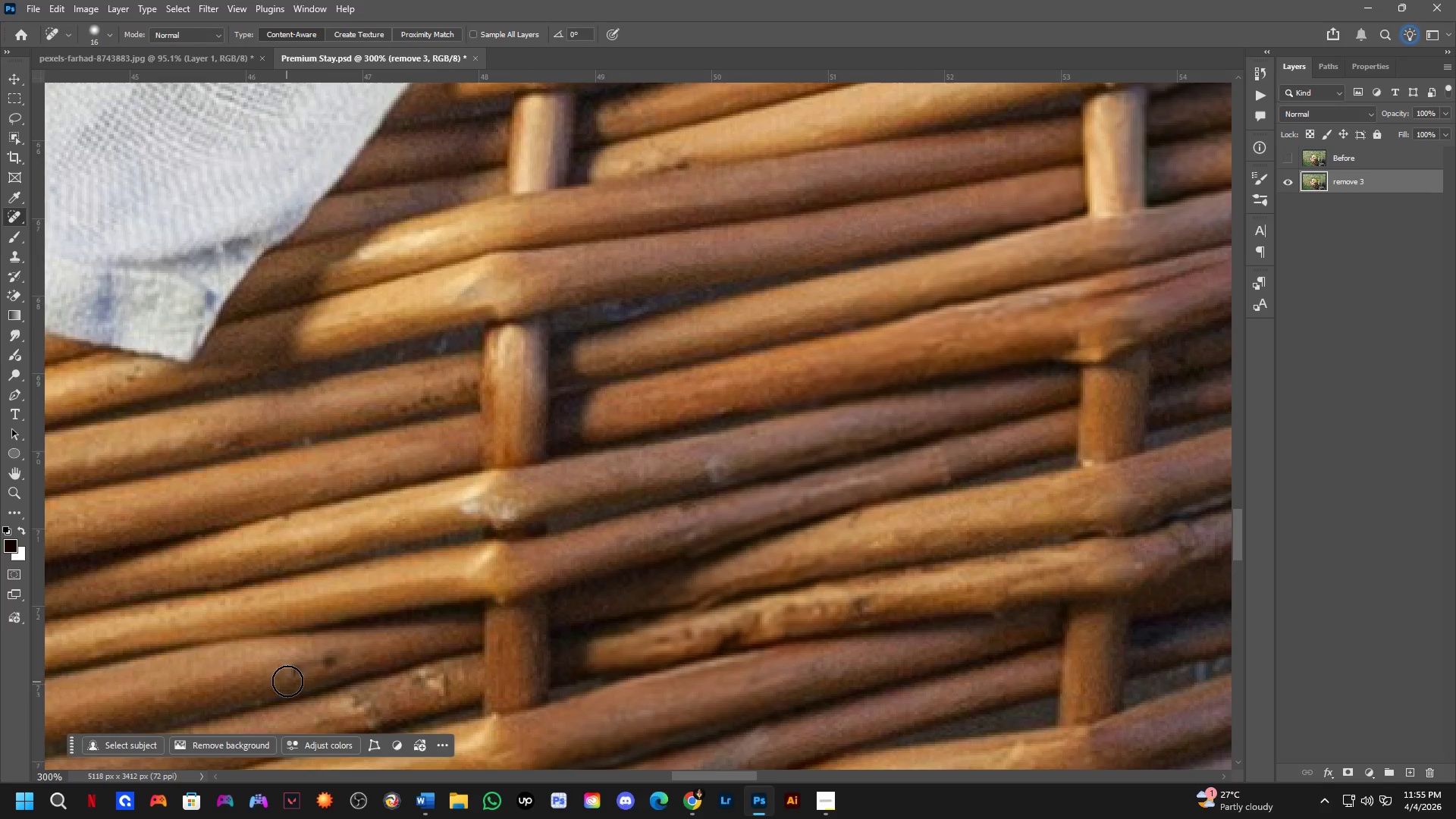 
left_click_drag(start_coordinate=[292, 670], to_coordinate=[328, 662])
 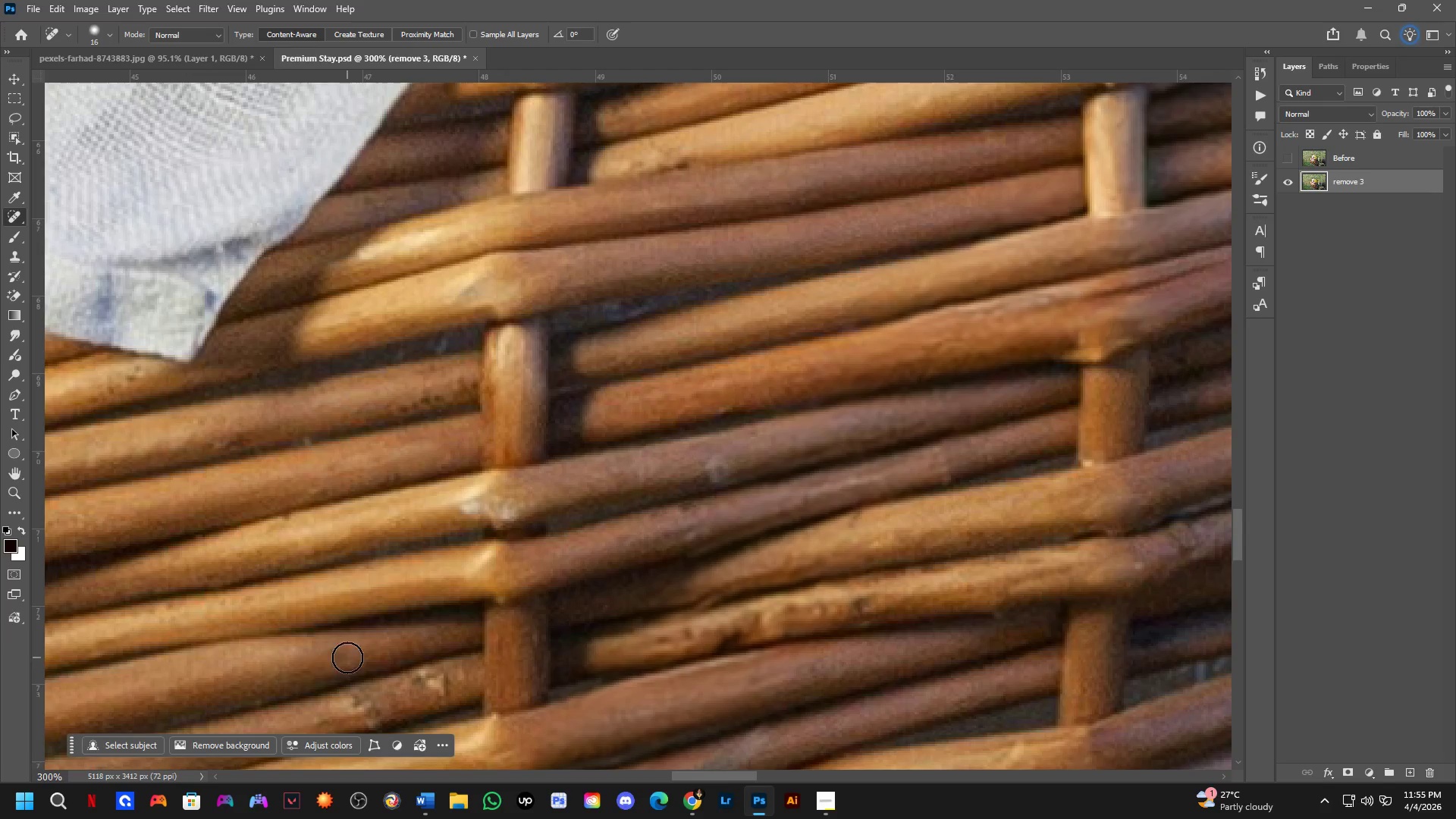 
left_click_drag(start_coordinate=[347, 656], to_coordinate=[280, 669])
 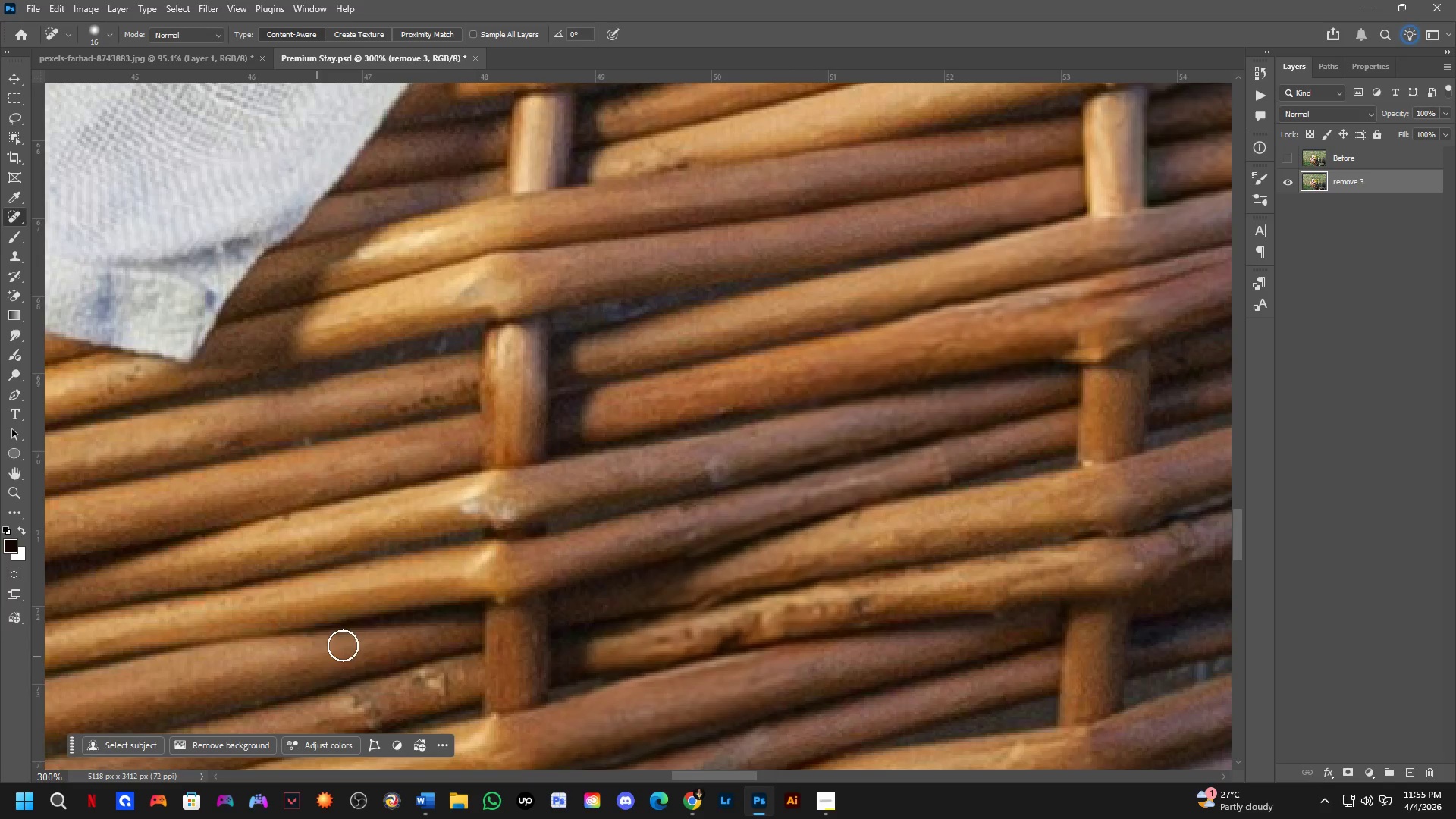 
hold_key(key=Space, duration=0.5)
 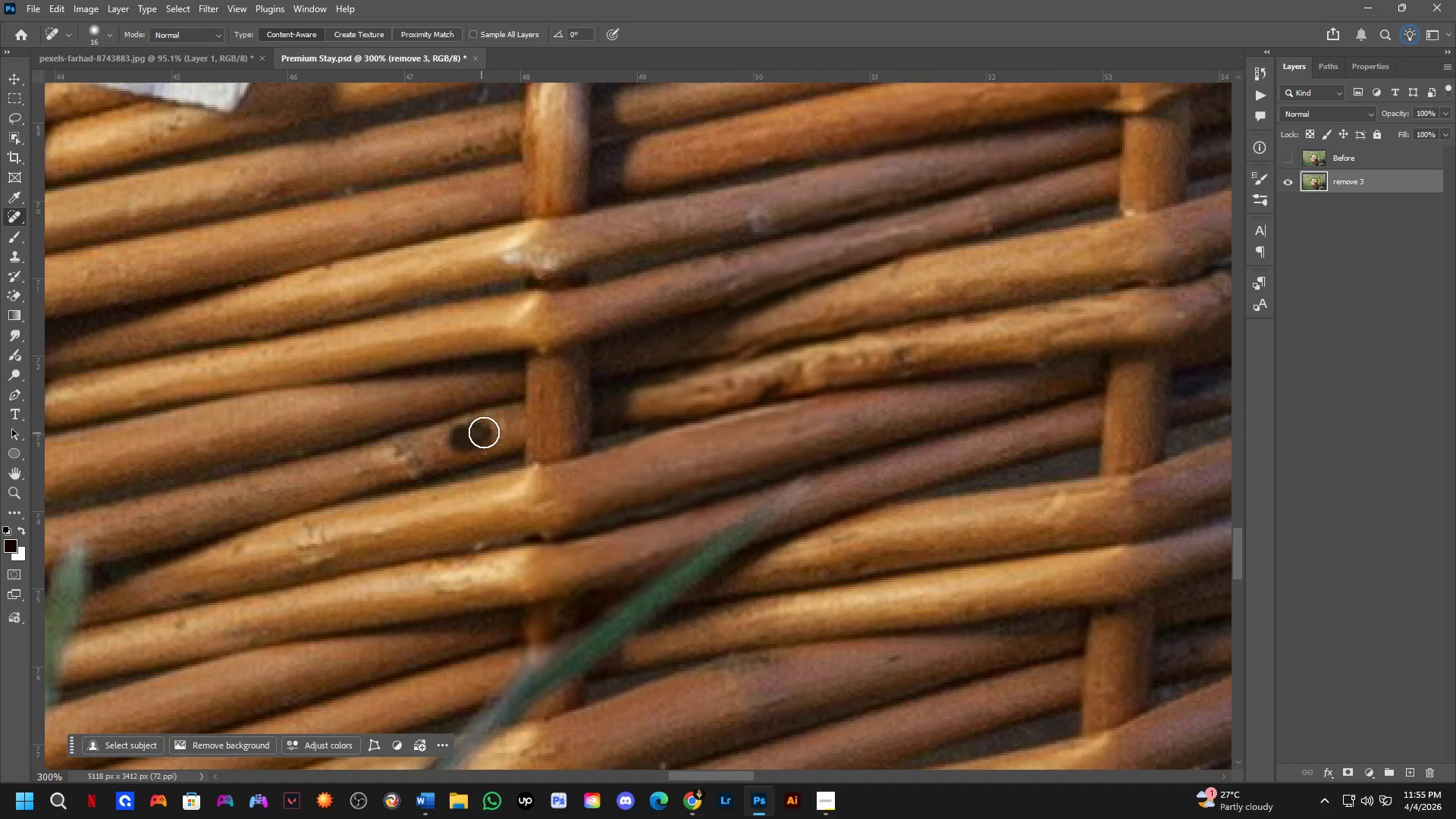 
left_click_drag(start_coordinate=[416, 611], to_coordinate=[457, 361])
 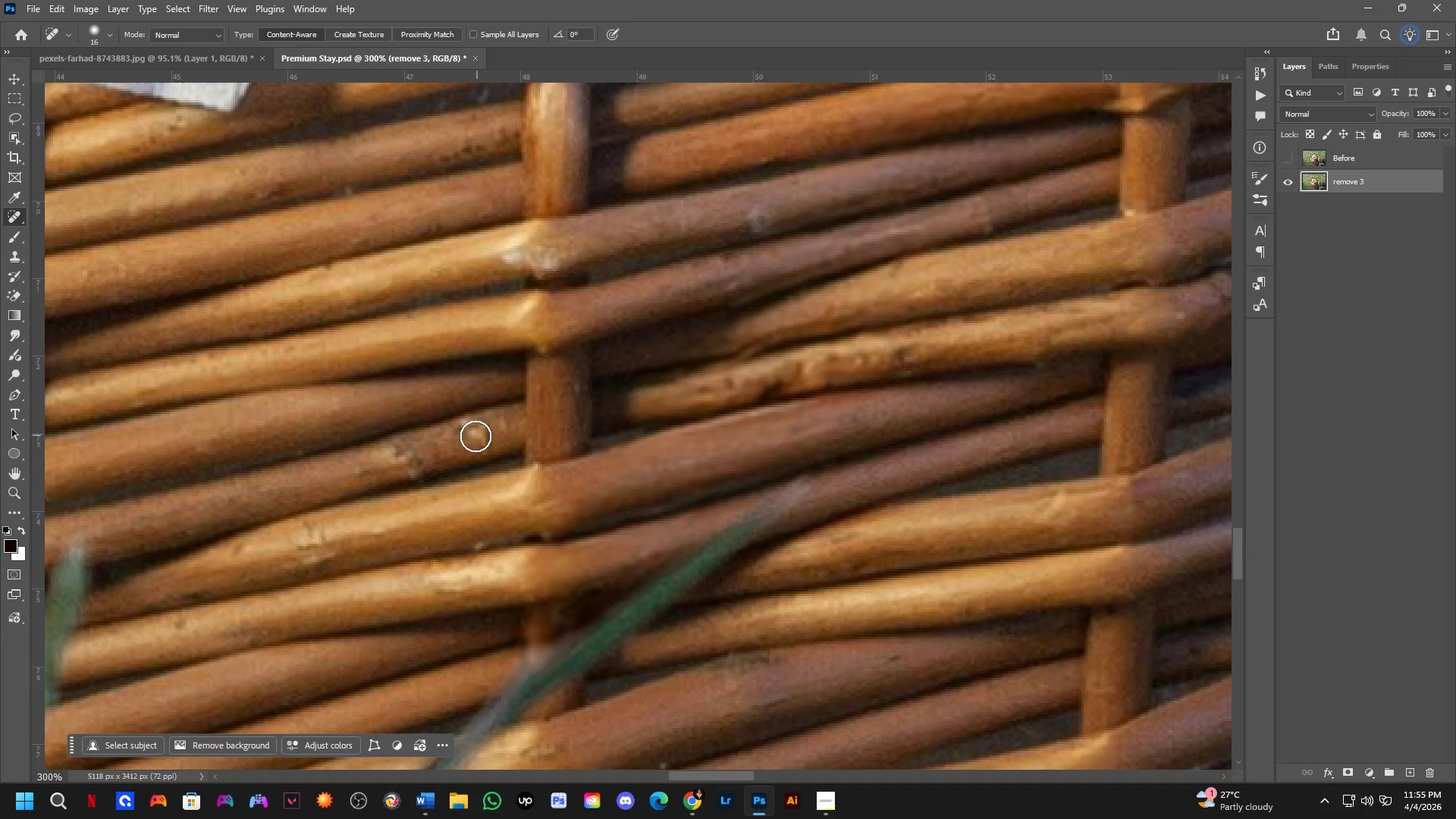 
left_click_drag(start_coordinate=[460, 439], to_coordinate=[500, 435])
 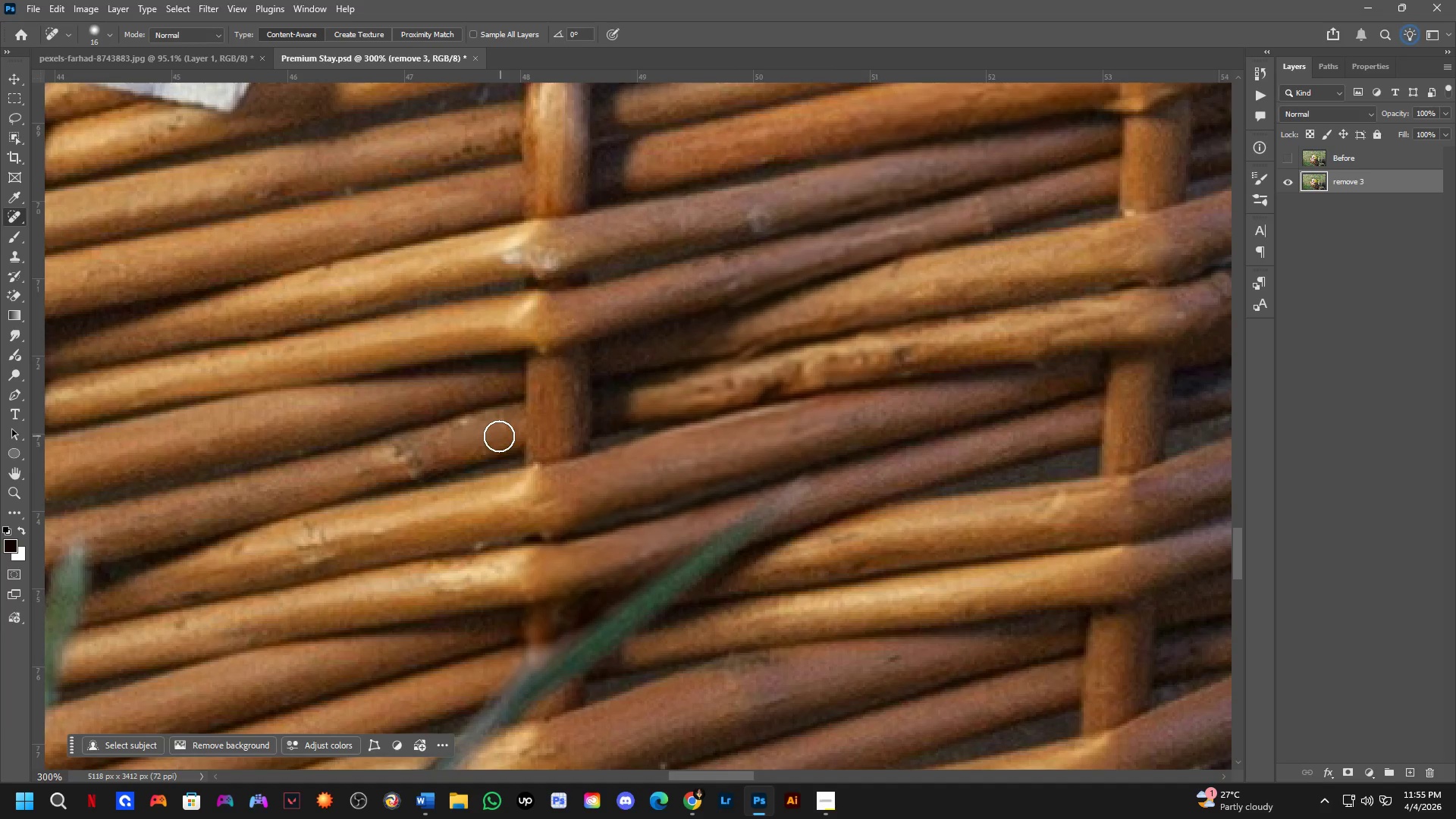 
left_click_drag(start_coordinate=[484, 438], to_coordinate=[464, 451])
 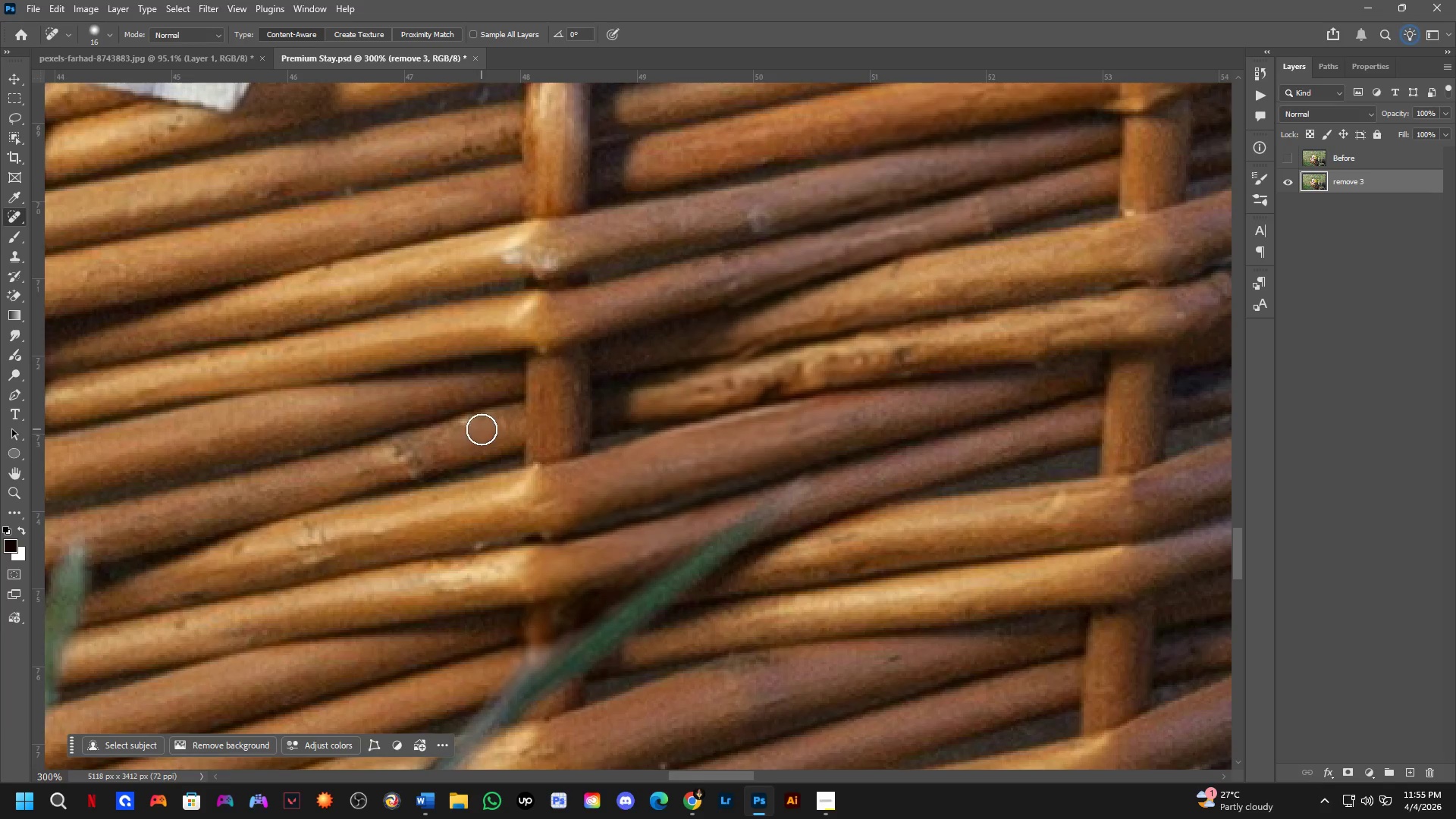 
left_click_drag(start_coordinate=[475, 429], to_coordinate=[454, 438])
 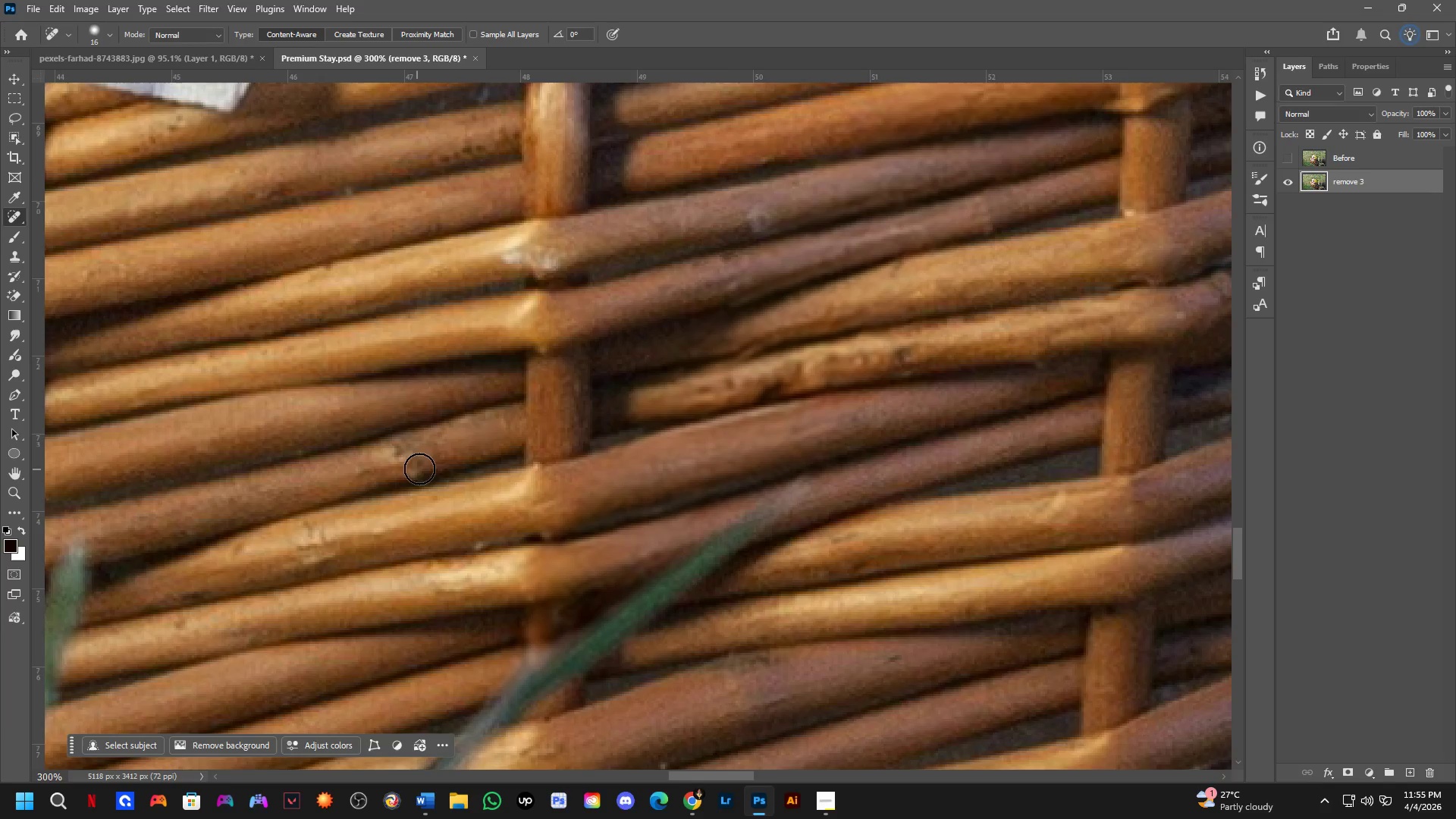 
left_click_drag(start_coordinate=[428, 461], to_coordinate=[379, 469])
 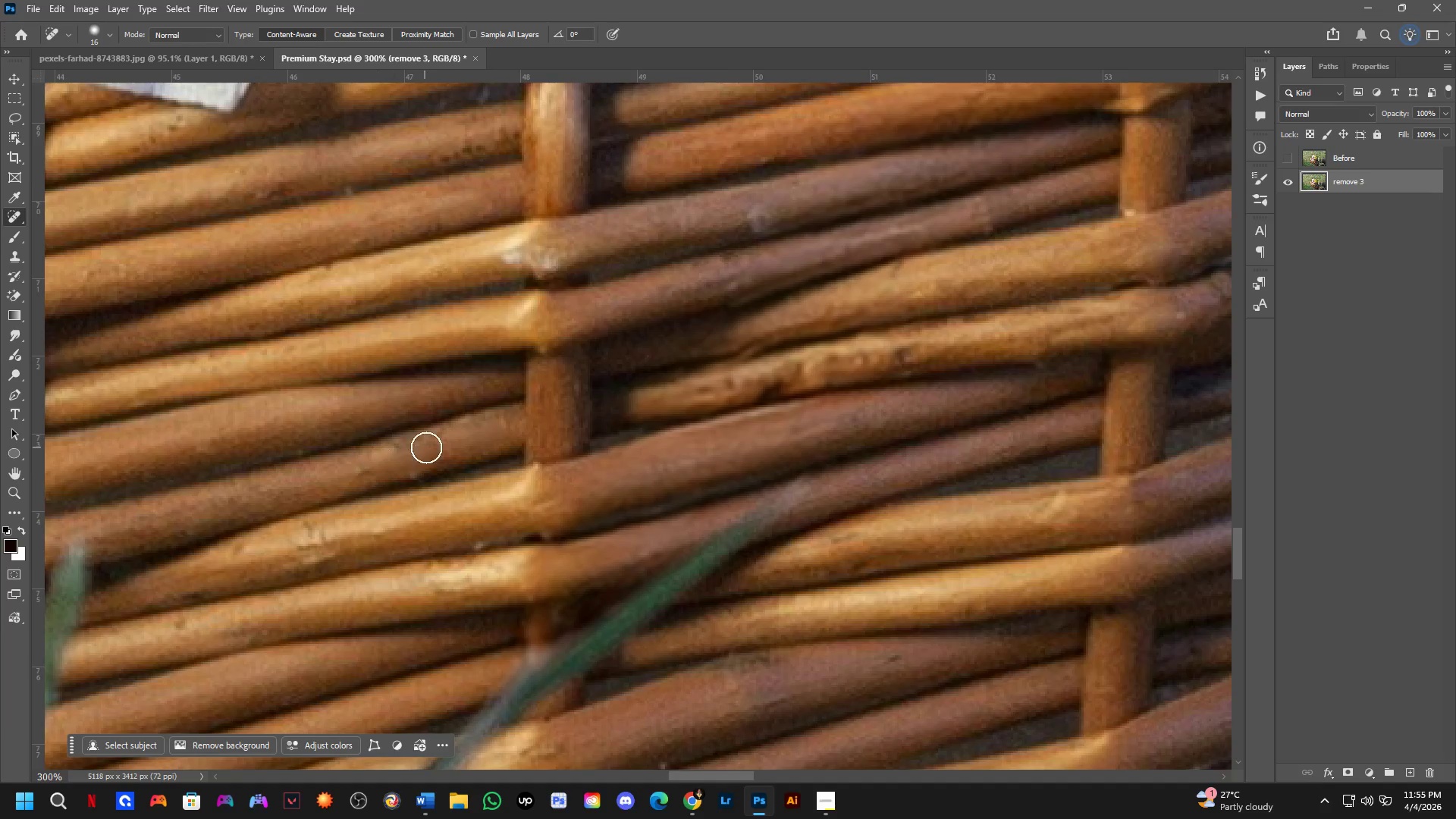 
left_click_drag(start_coordinate=[413, 447], to_coordinate=[351, 469])
 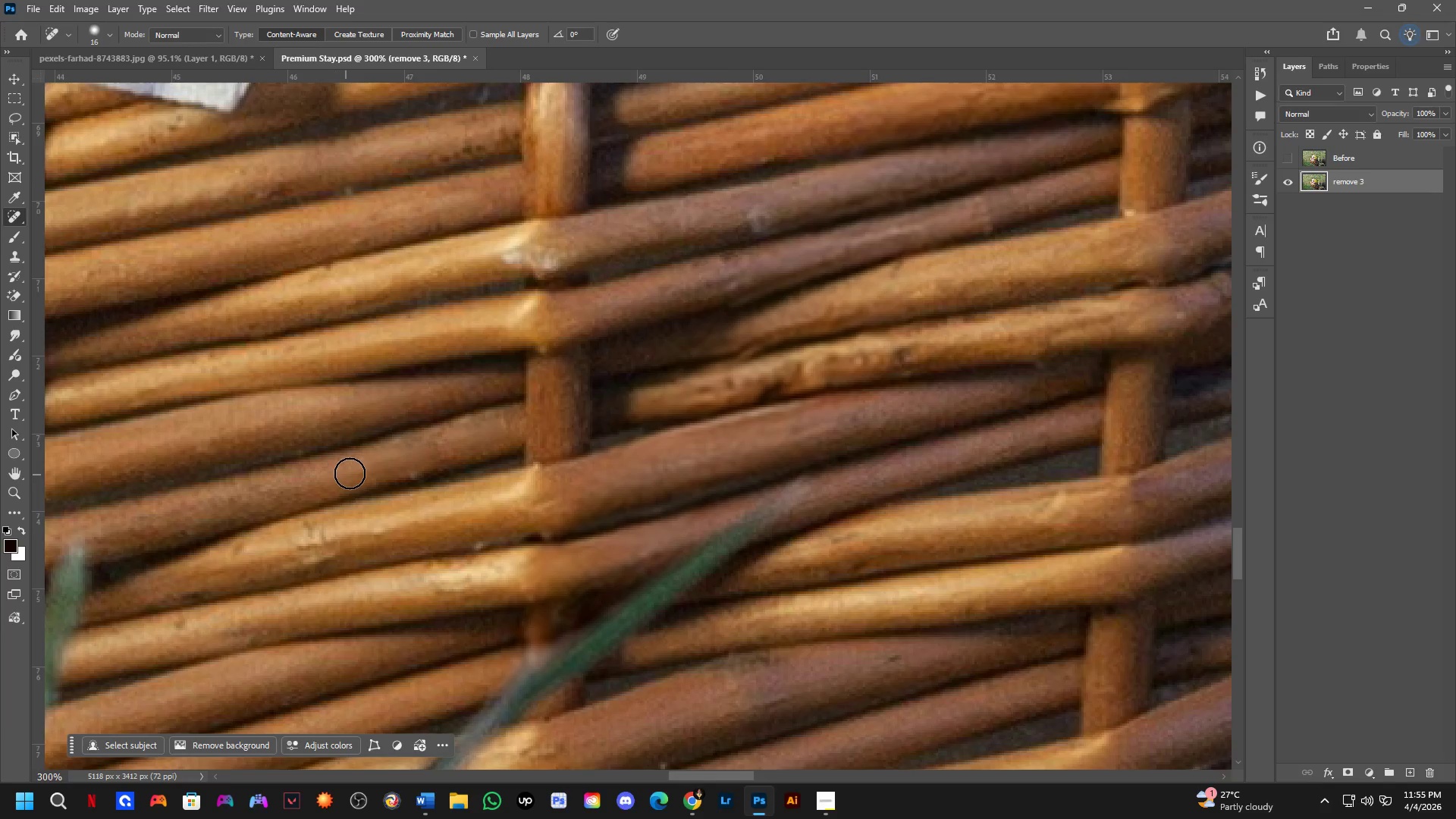 
left_click_drag(start_coordinate=[375, 464], to_coordinate=[391, 461])
 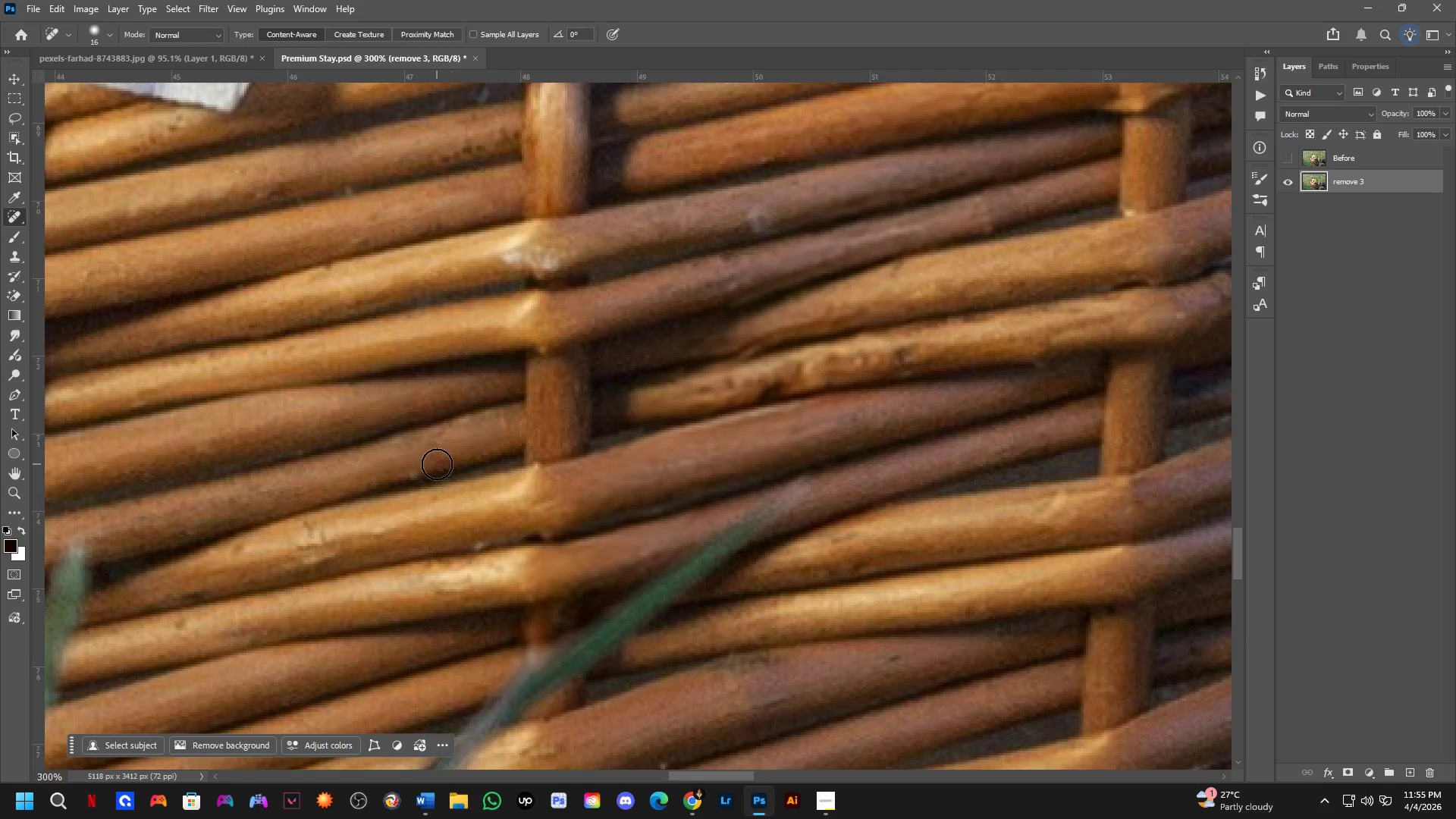 
left_click_drag(start_coordinate=[414, 468], to_coordinate=[383, 479])
 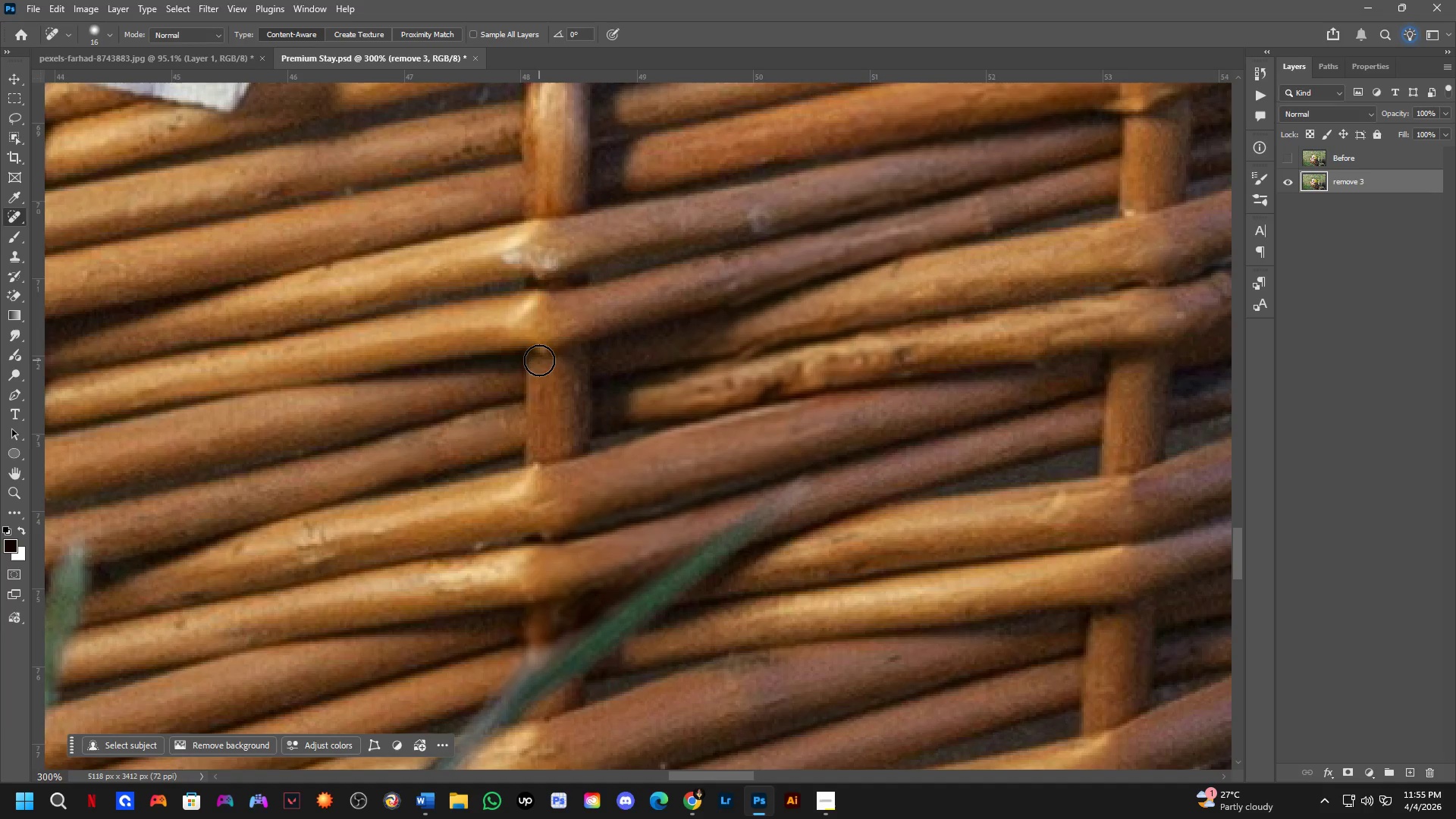 
left_click_drag(start_coordinate=[541, 354], to_coordinate=[547, 354])
 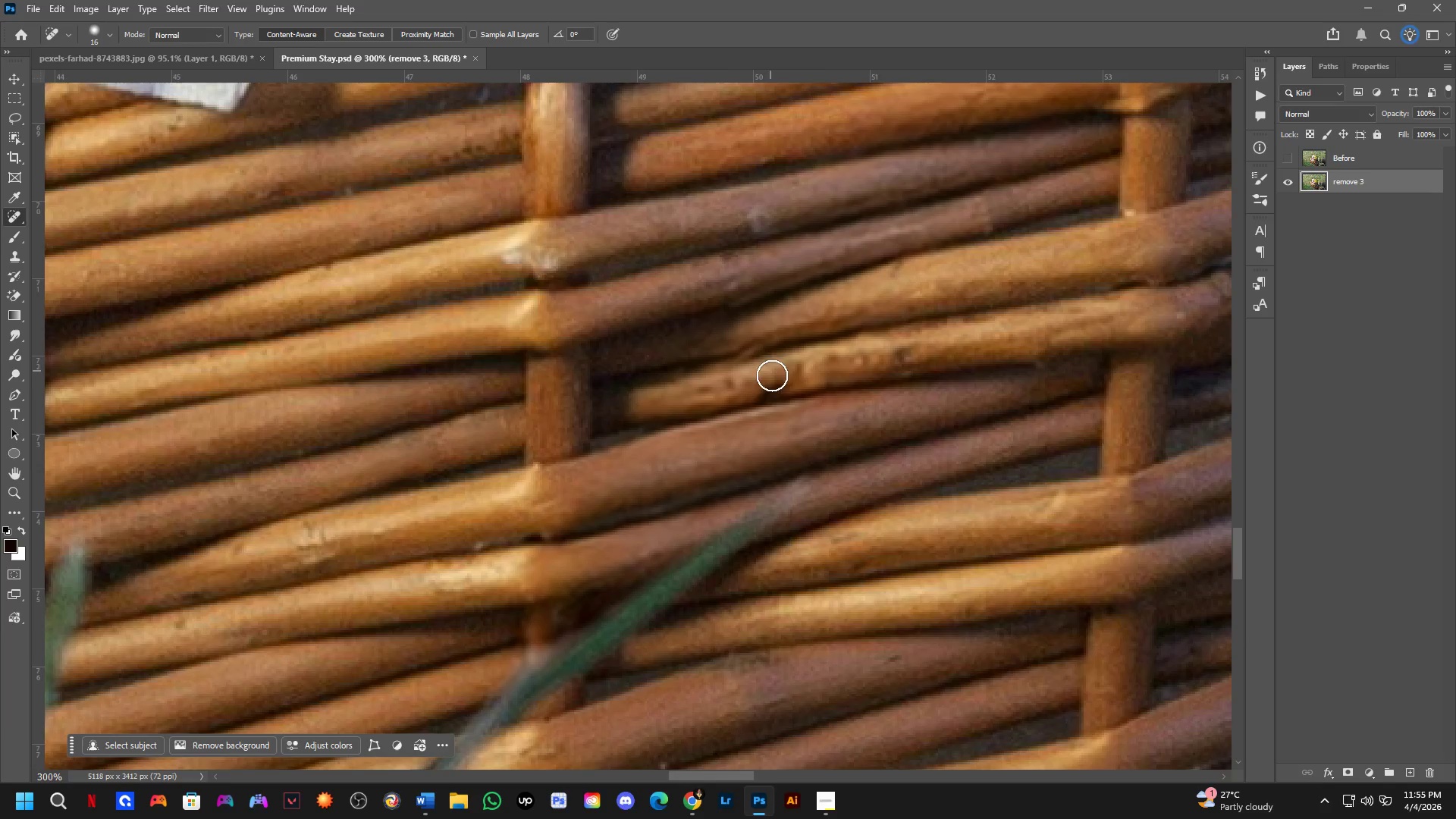 
left_click_drag(start_coordinate=[790, 374], to_coordinate=[707, 396])
 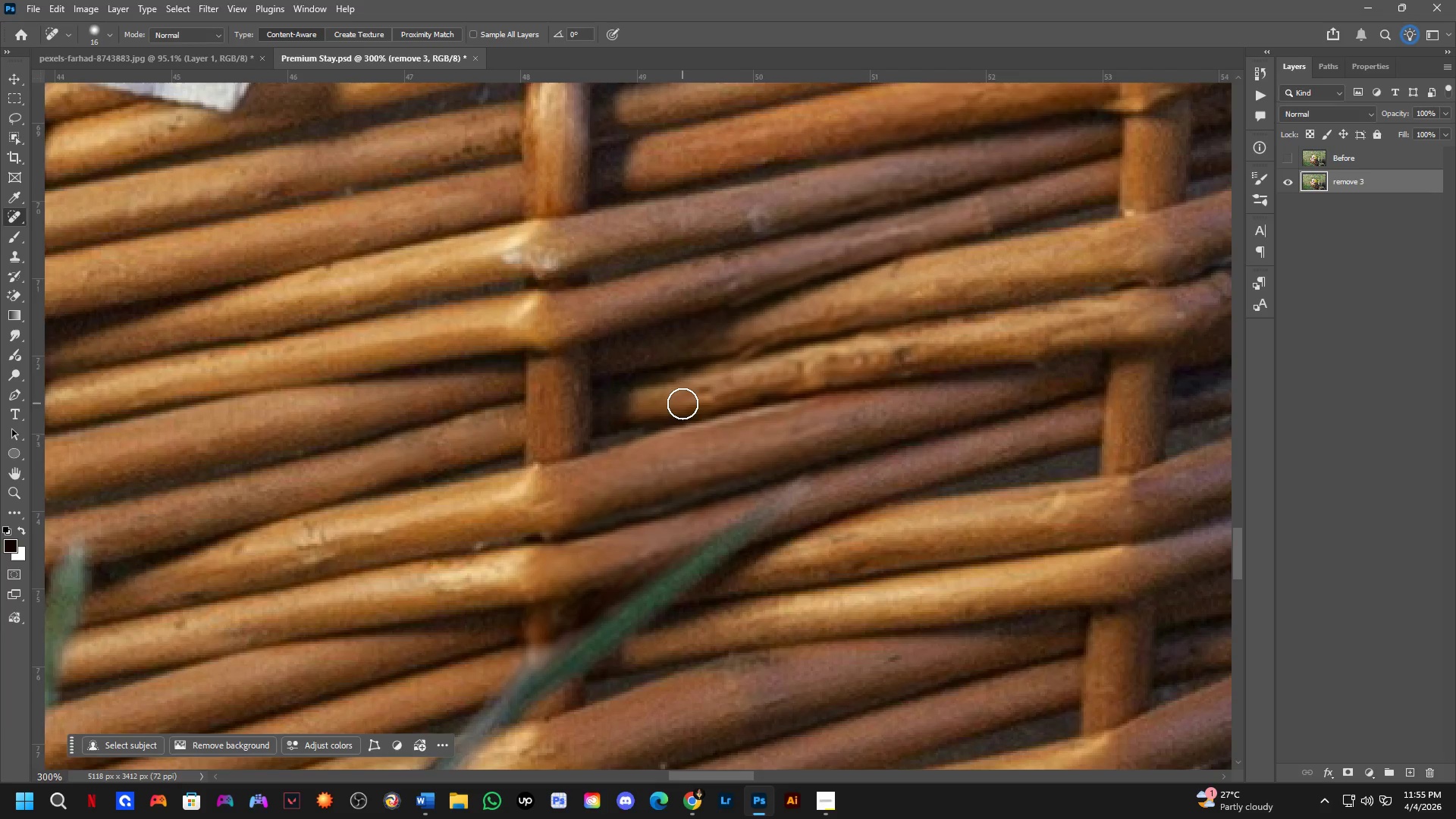 
hold_key(key=Space, duration=0.55)
 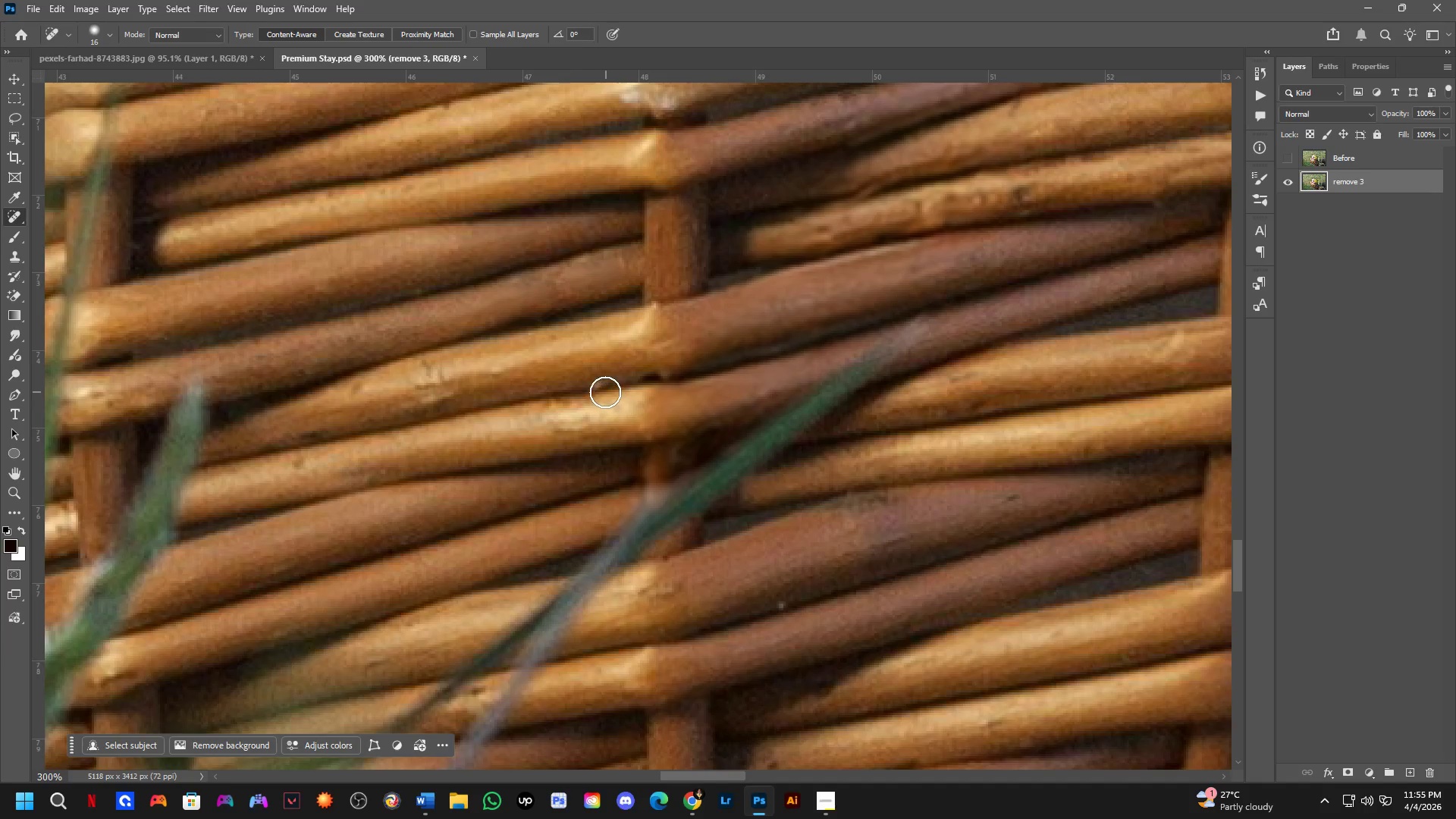 
left_click_drag(start_coordinate=[488, 531], to_coordinate=[569, 406])
 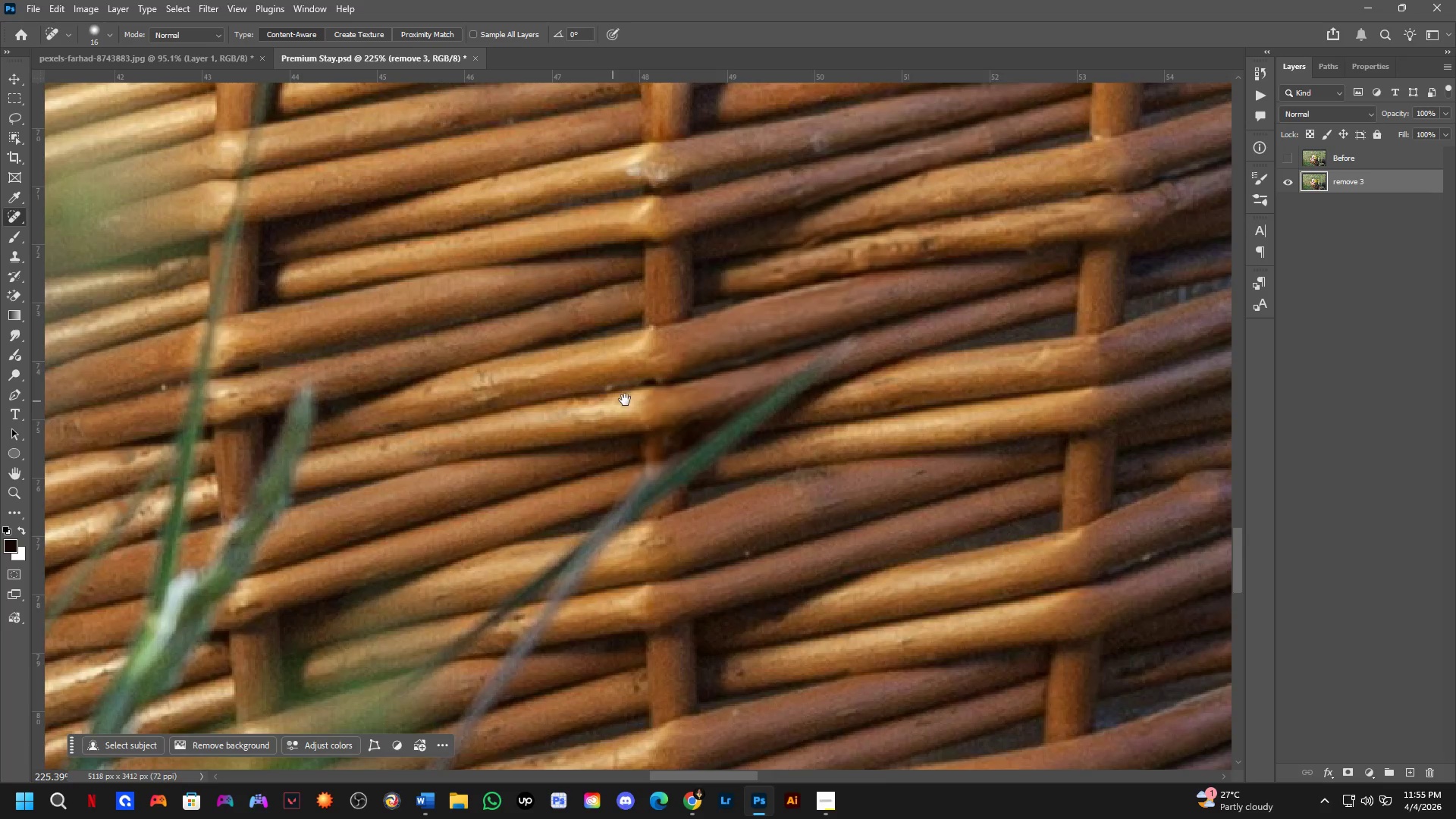 
scroll: coordinate [663, 417], scroll_direction: down, amount: 3.0
 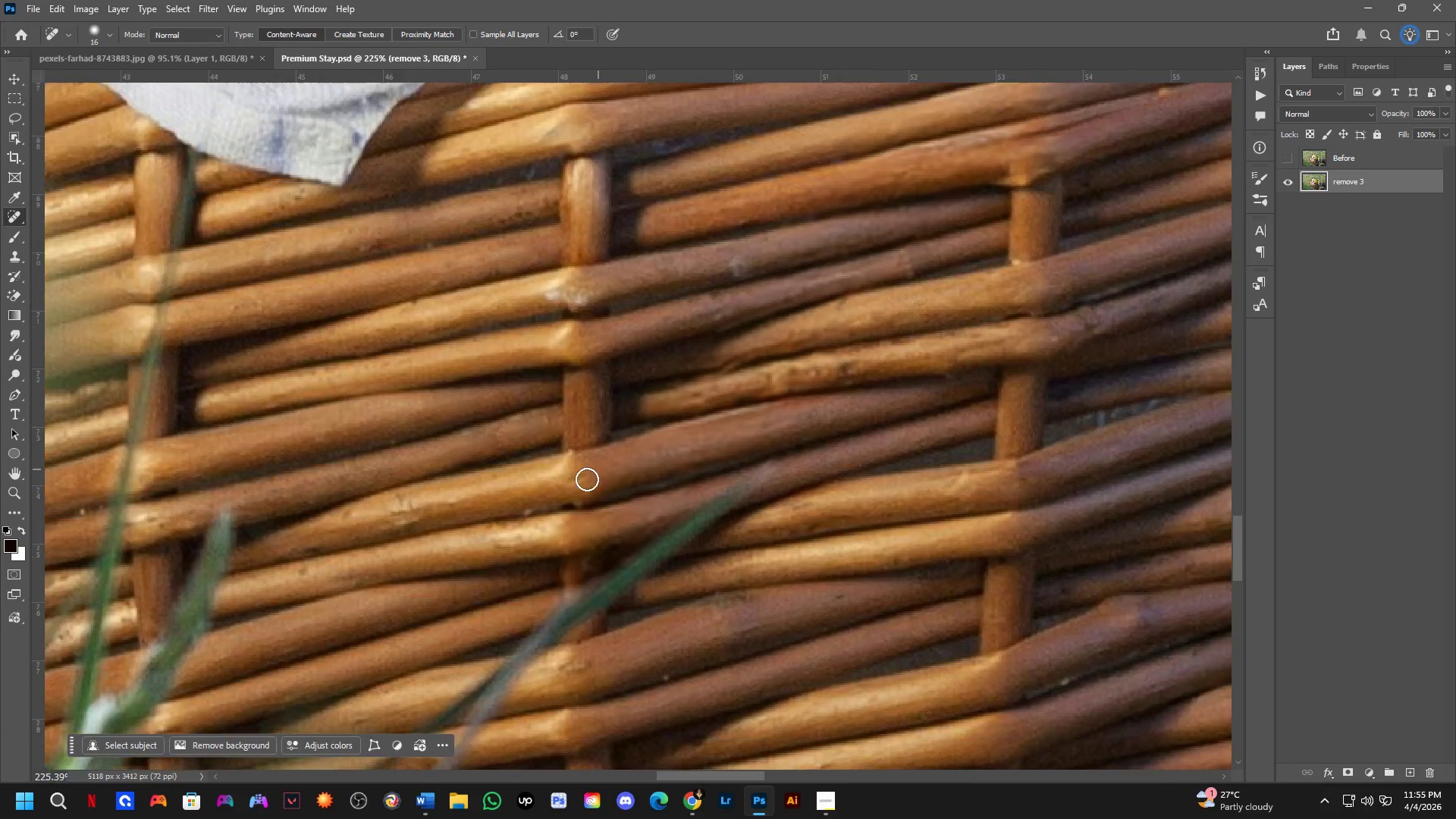 
hold_key(key=Space, duration=1.88)
 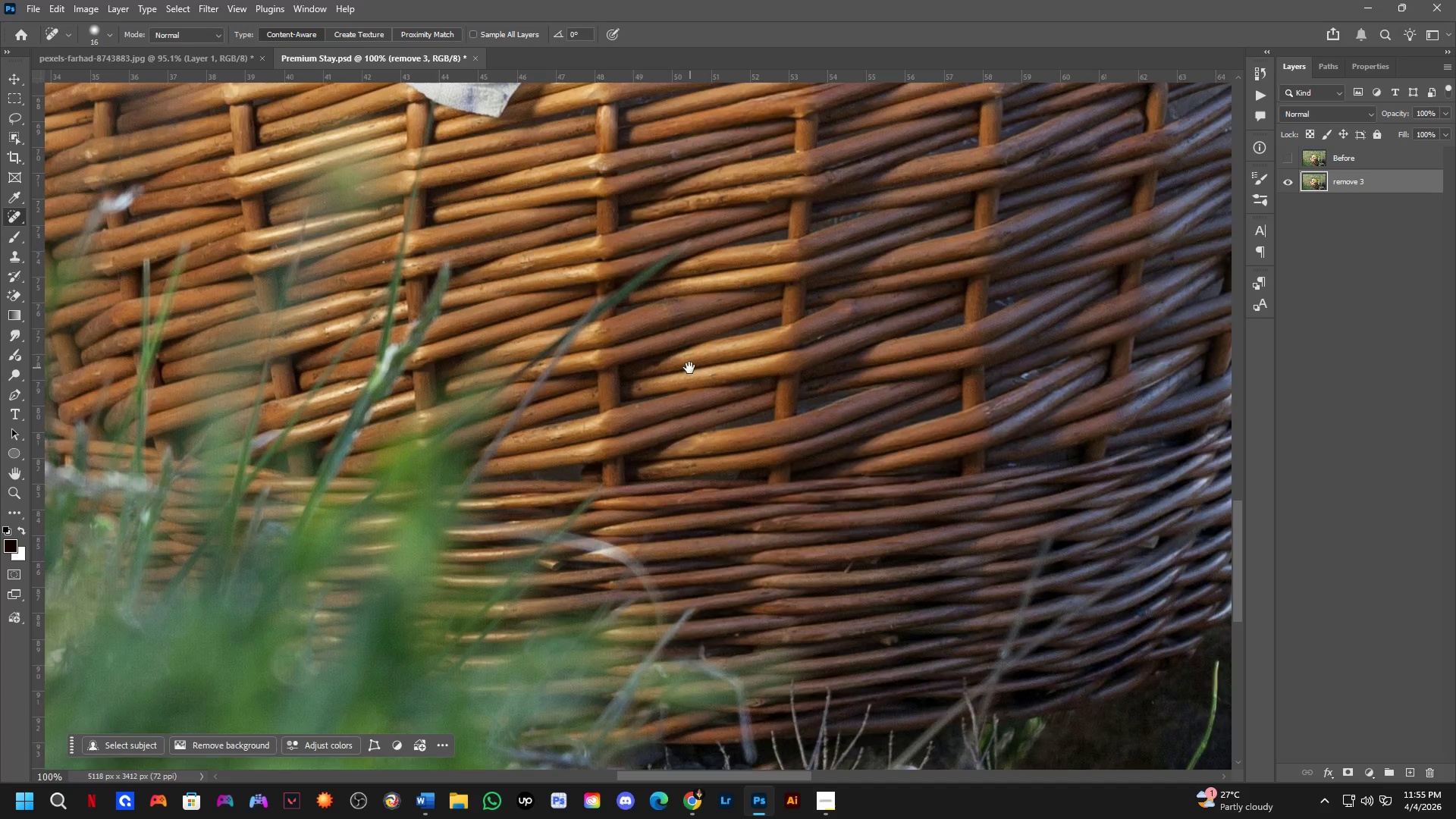 
left_click_drag(start_coordinate=[605, 392], to_coordinate=[575, 392])
 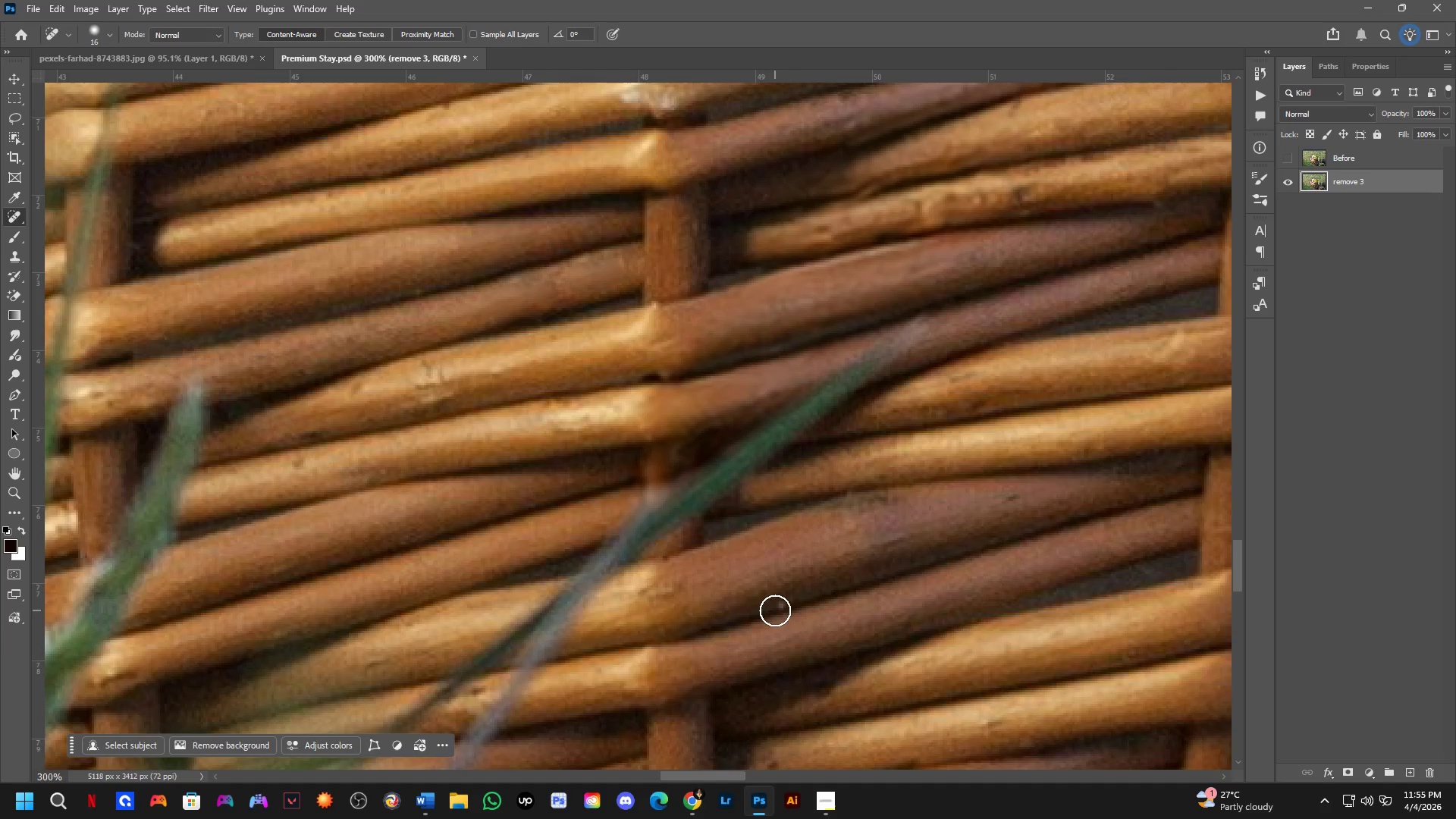 
scroll: coordinate [638, 397], scroll_direction: up, amount: 3.0
 